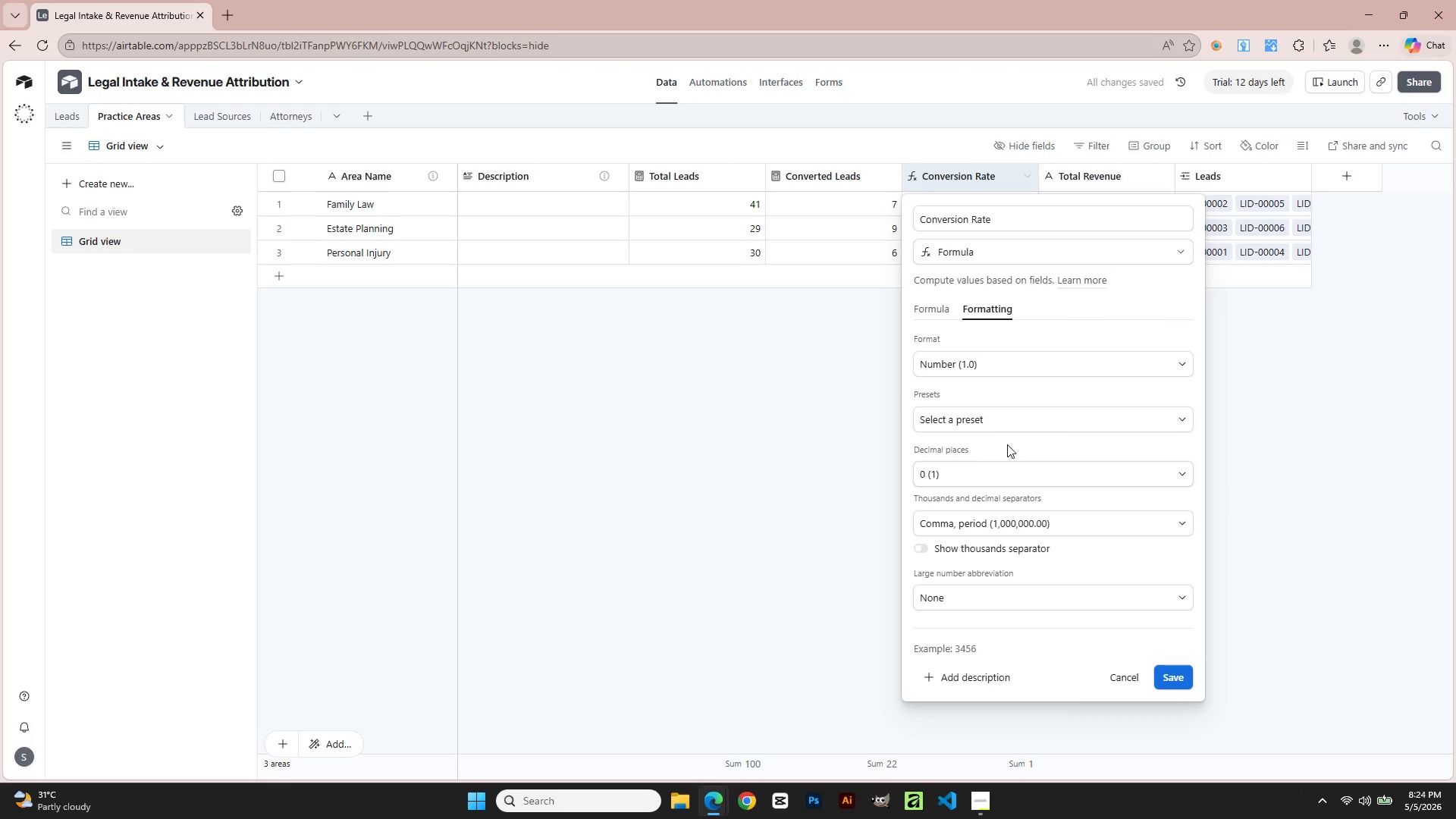 
wait(6.3)
 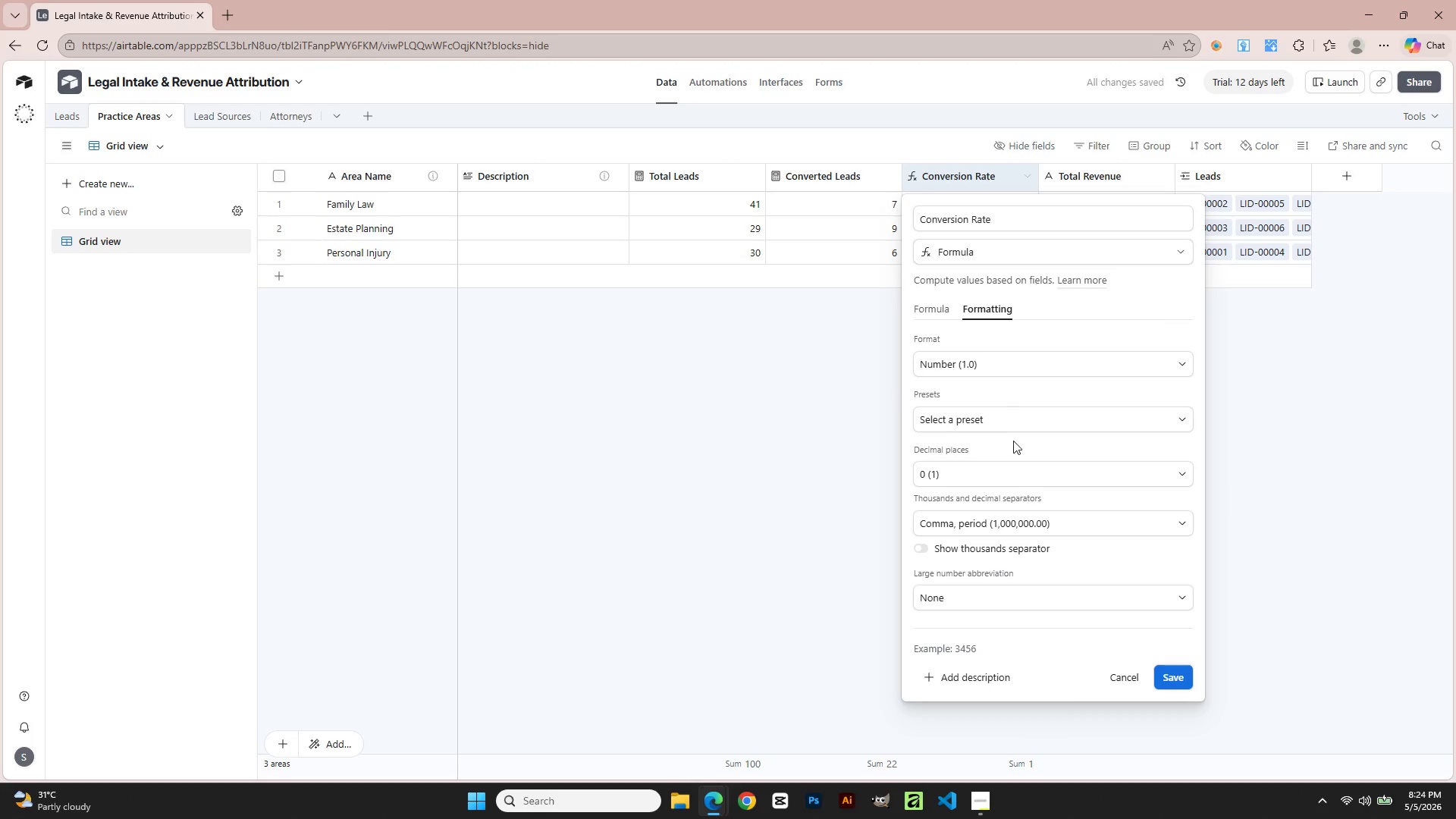 
left_click([1001, 362])
 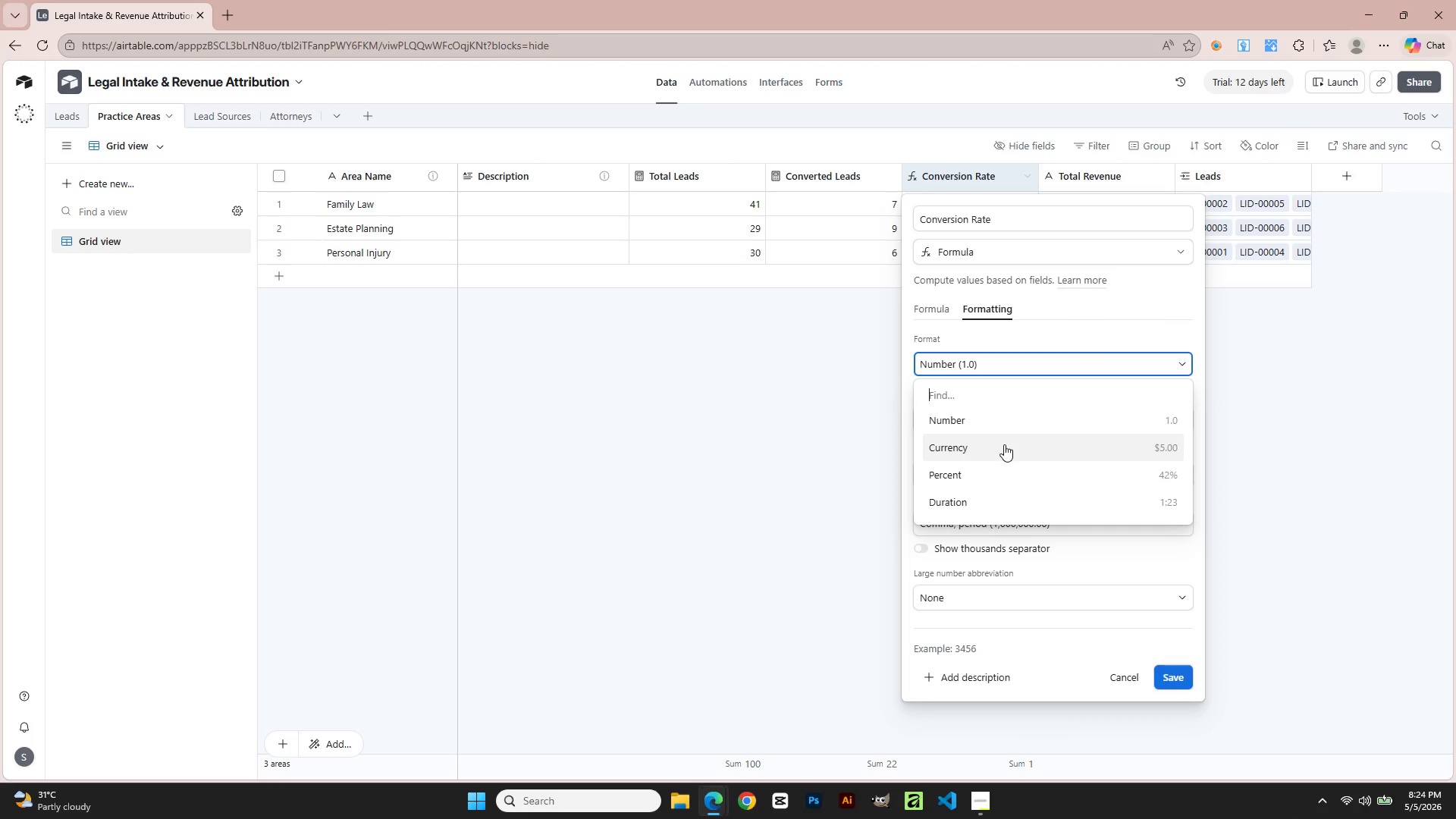 
left_click([1001, 469])
 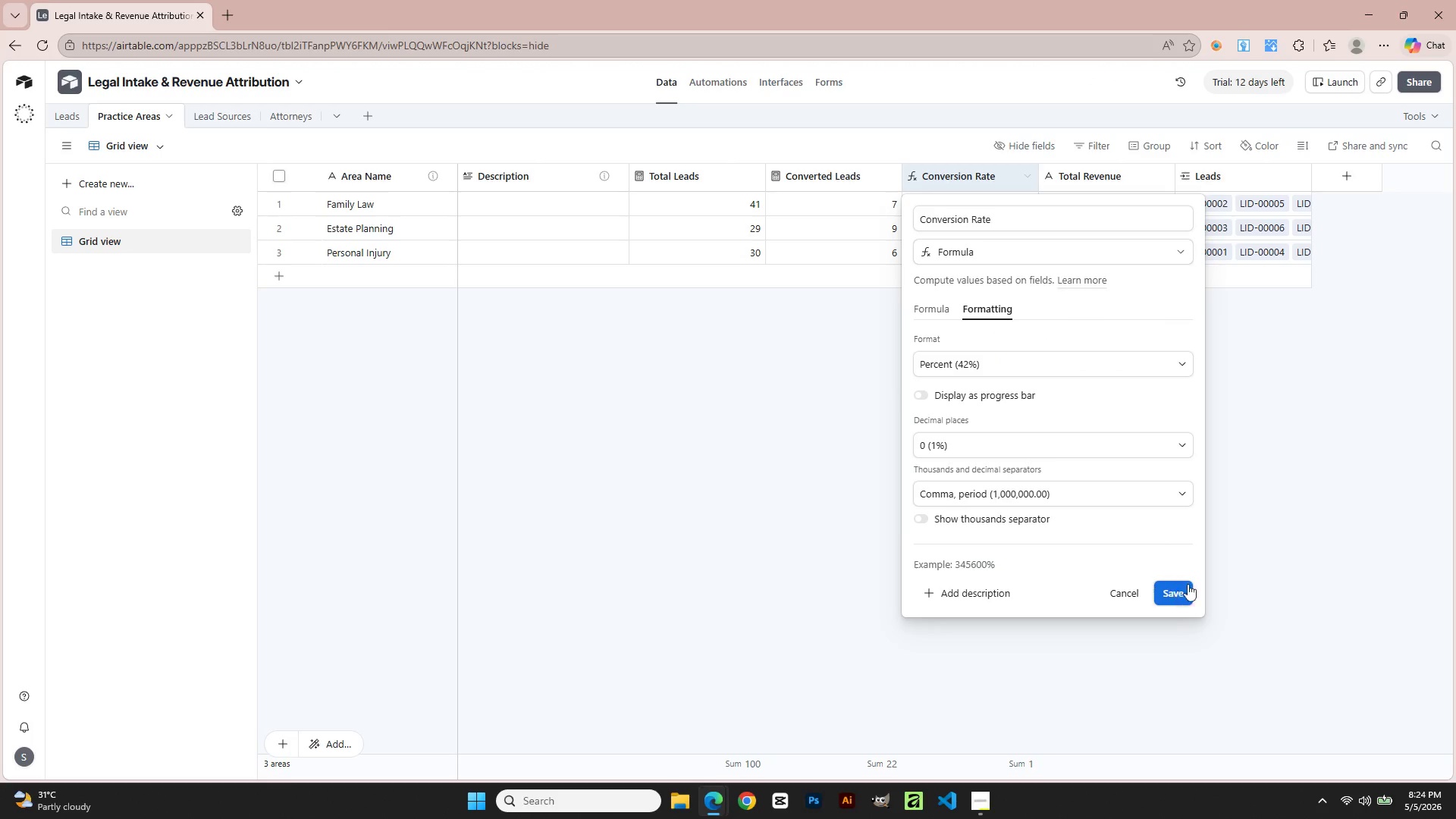 
left_click([1179, 588])
 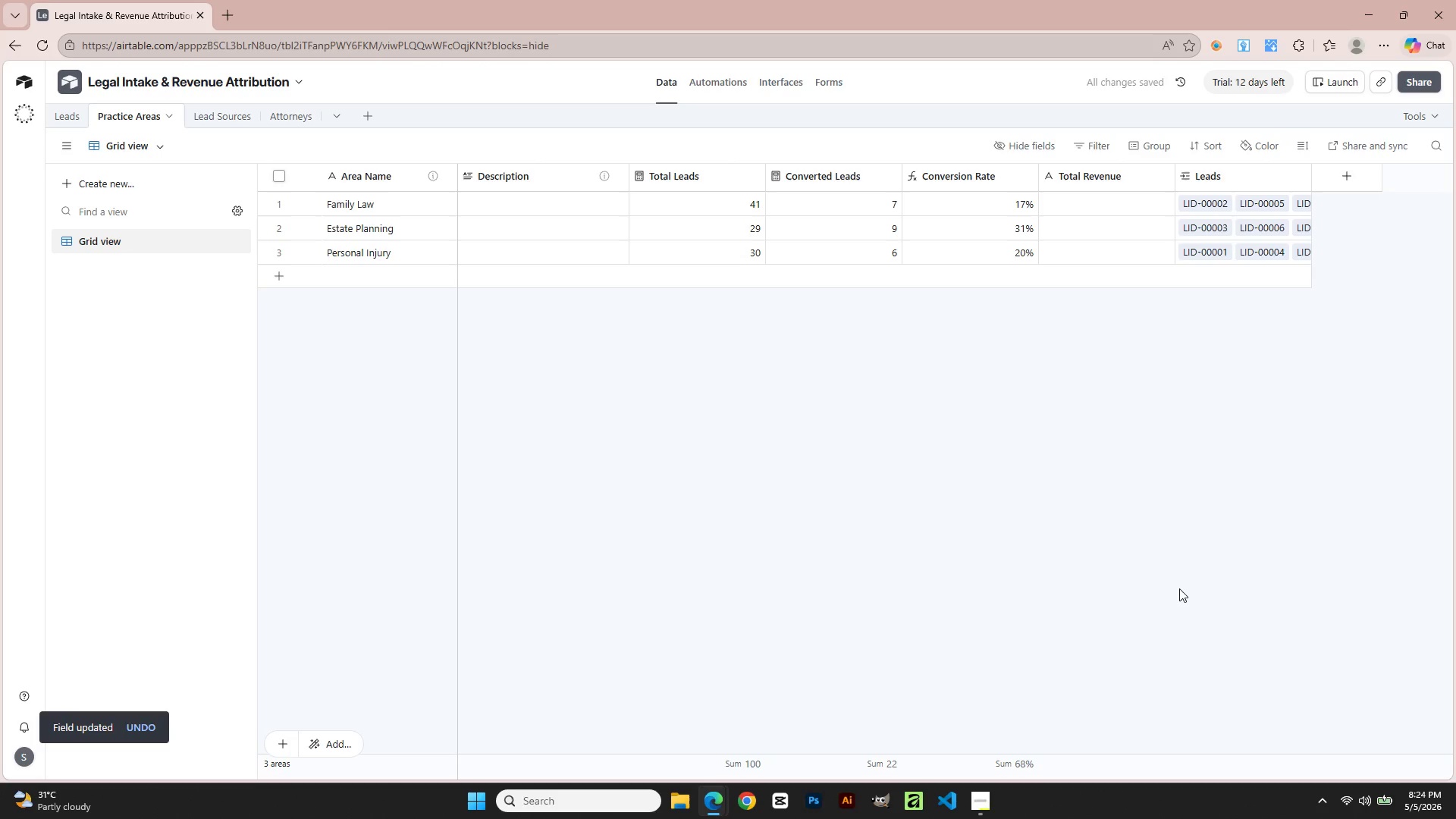 
key(Alt+AltLeft)
 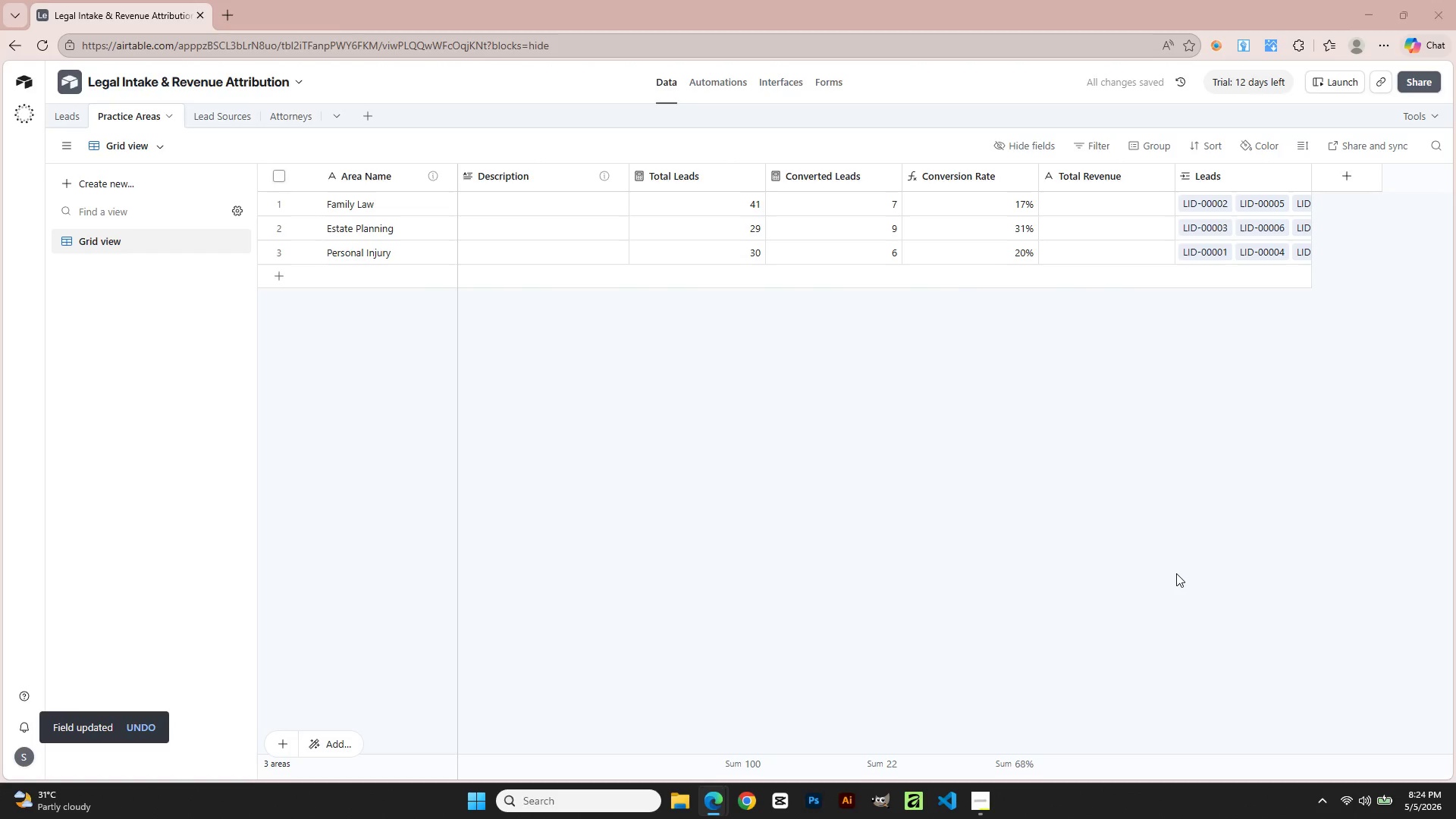 
key(Alt+Tab)
 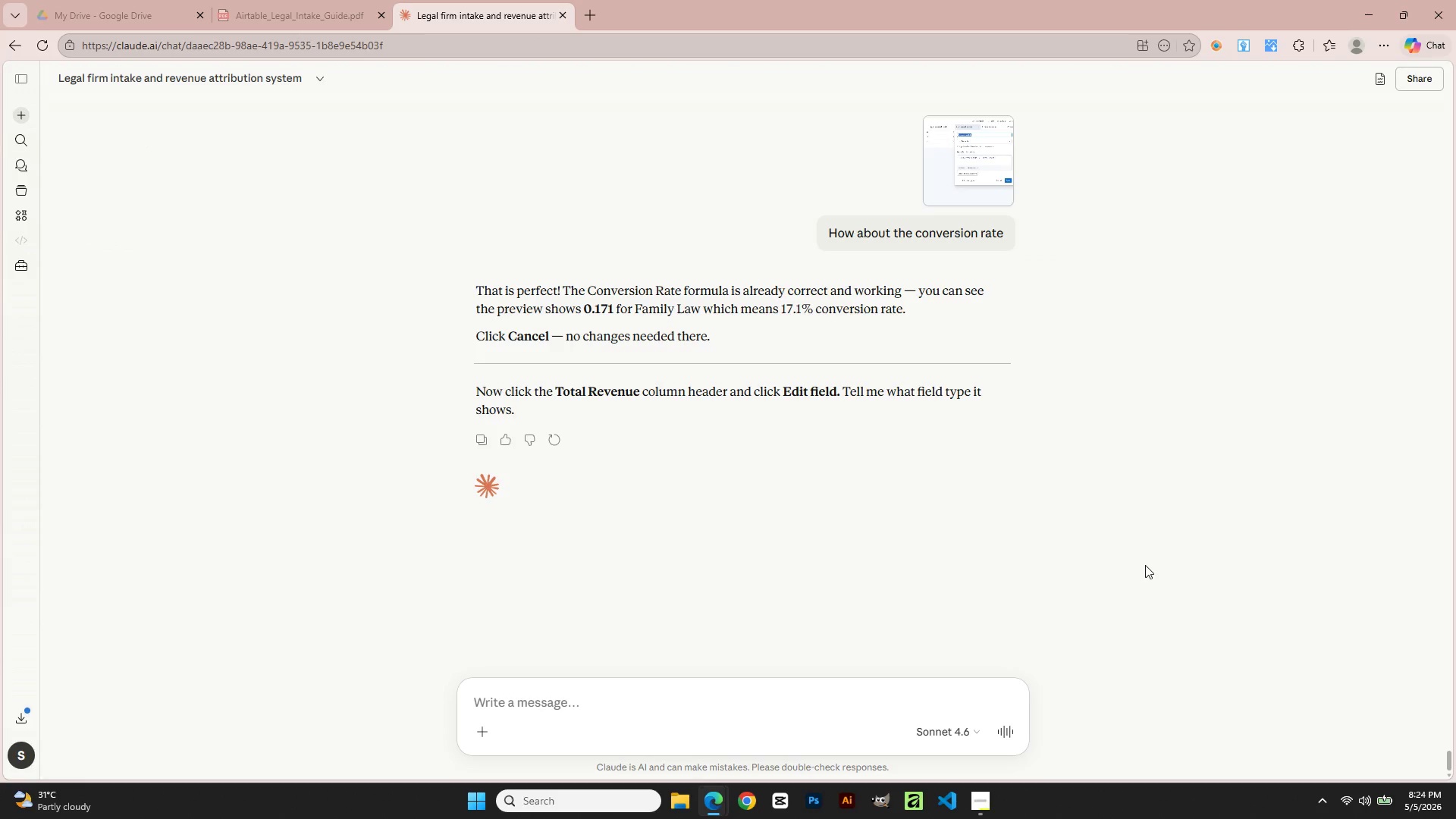 
key(Alt+Tab)
 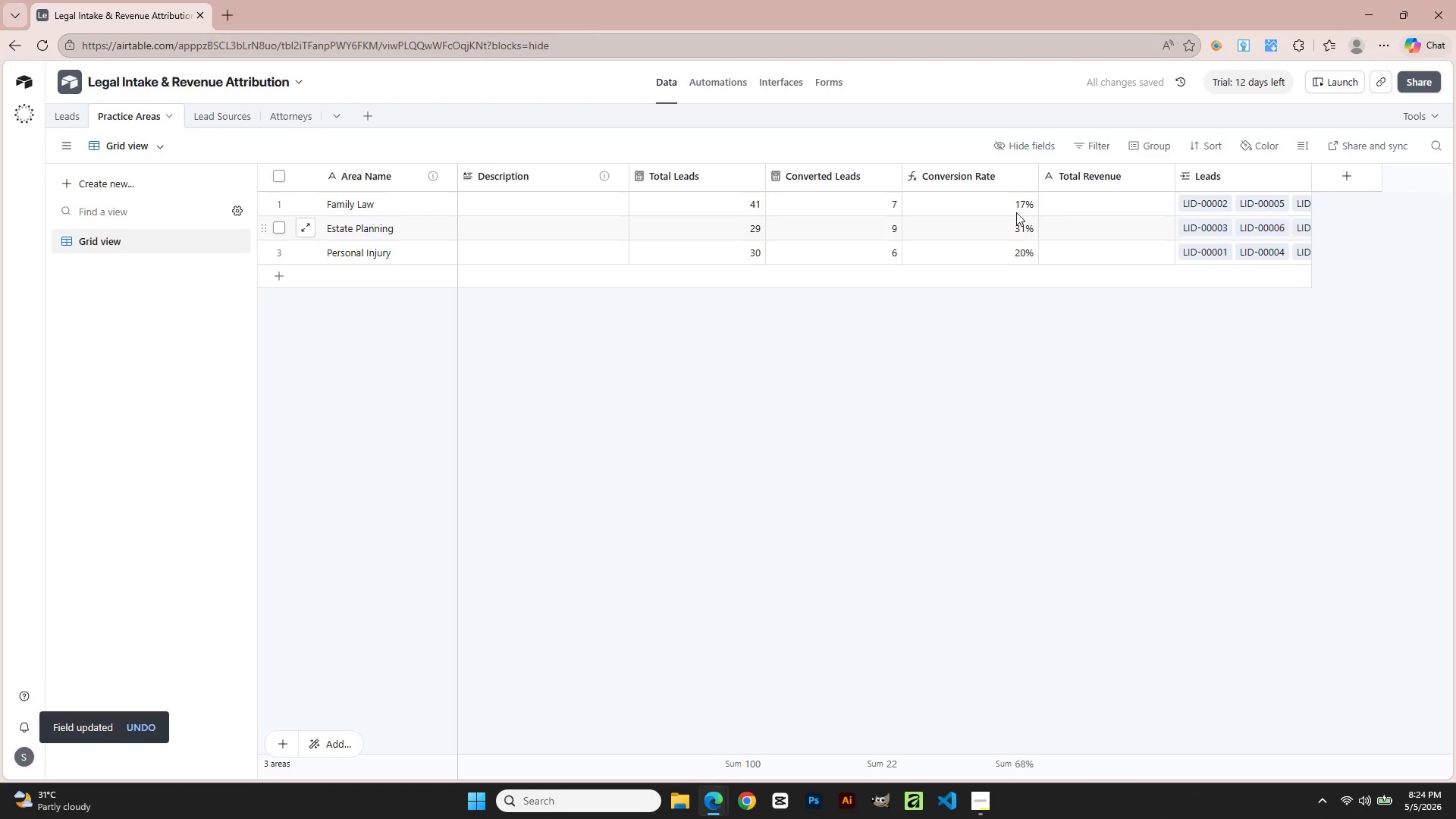 
left_click([994, 173])
 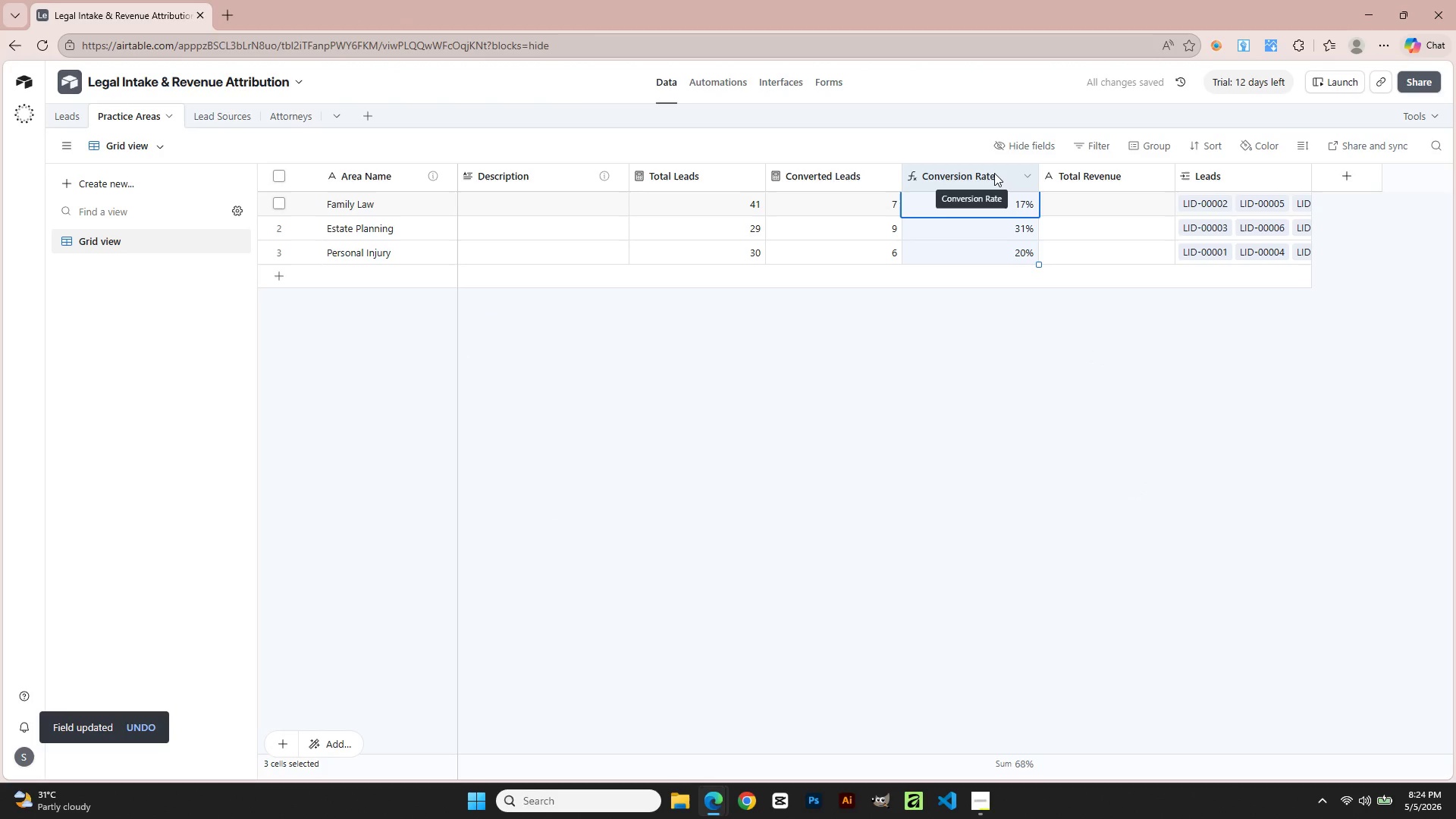 
double_click([994, 173])
 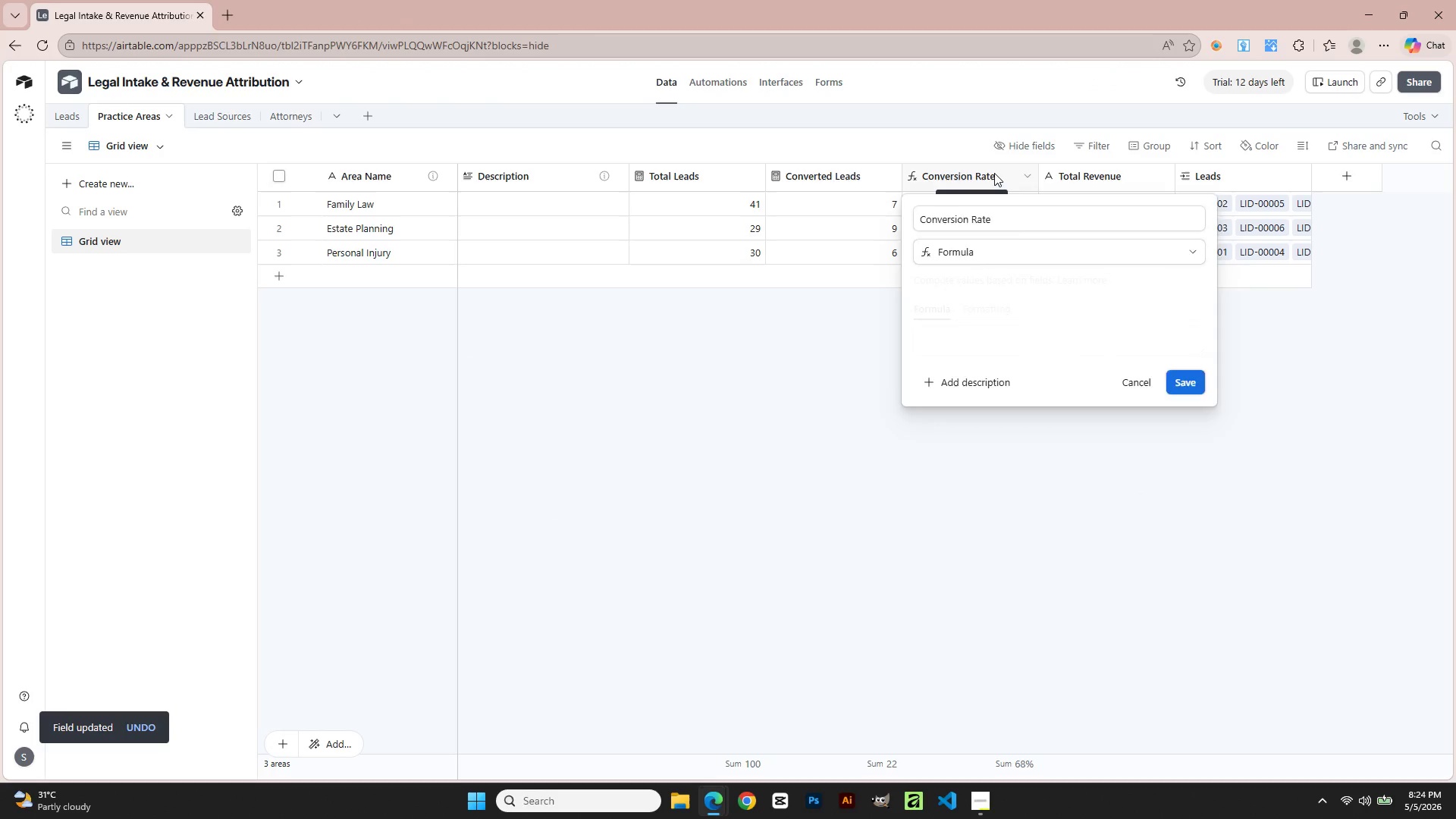 
triple_click([994, 173])
 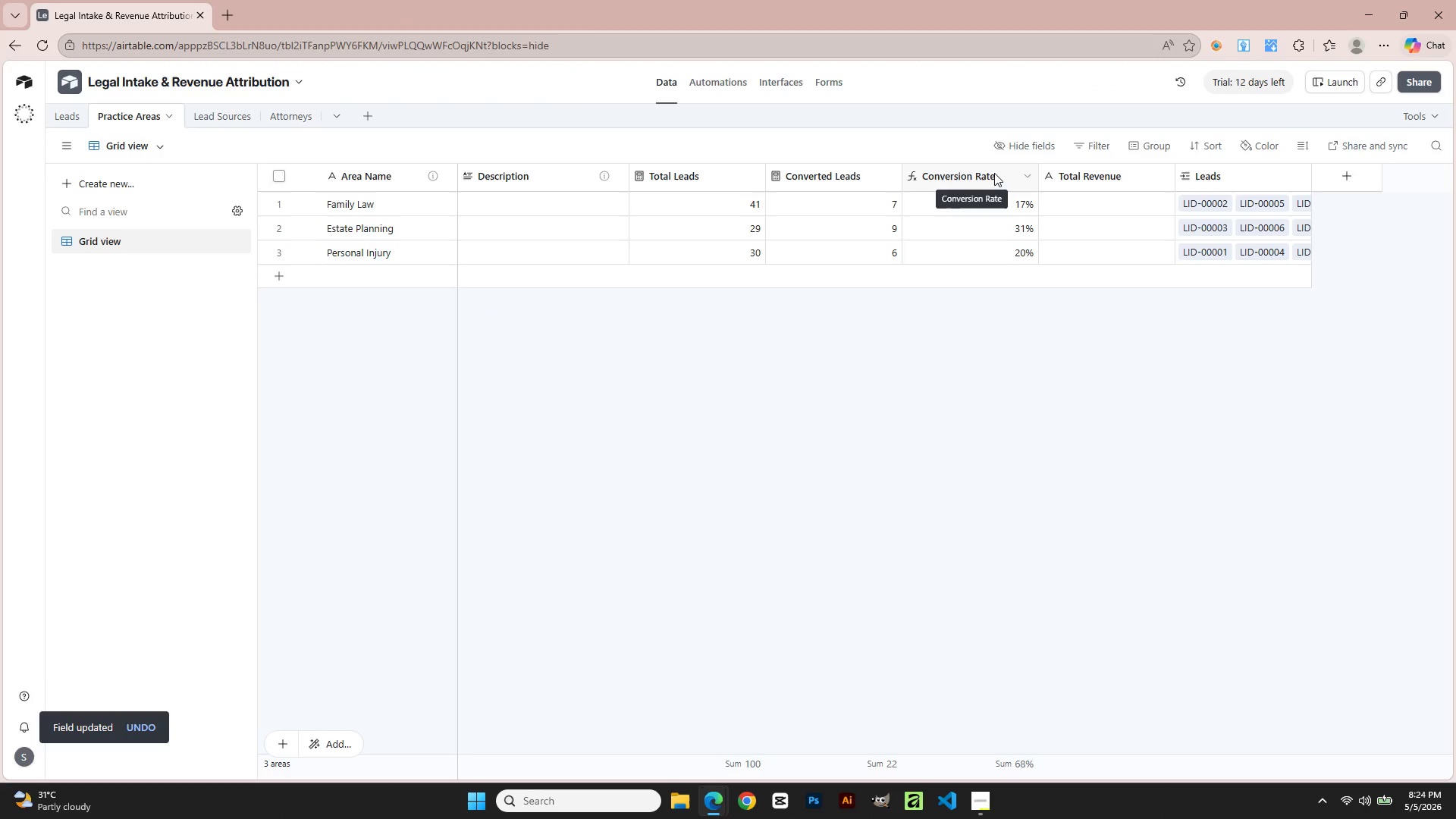 
triple_click([994, 173])
 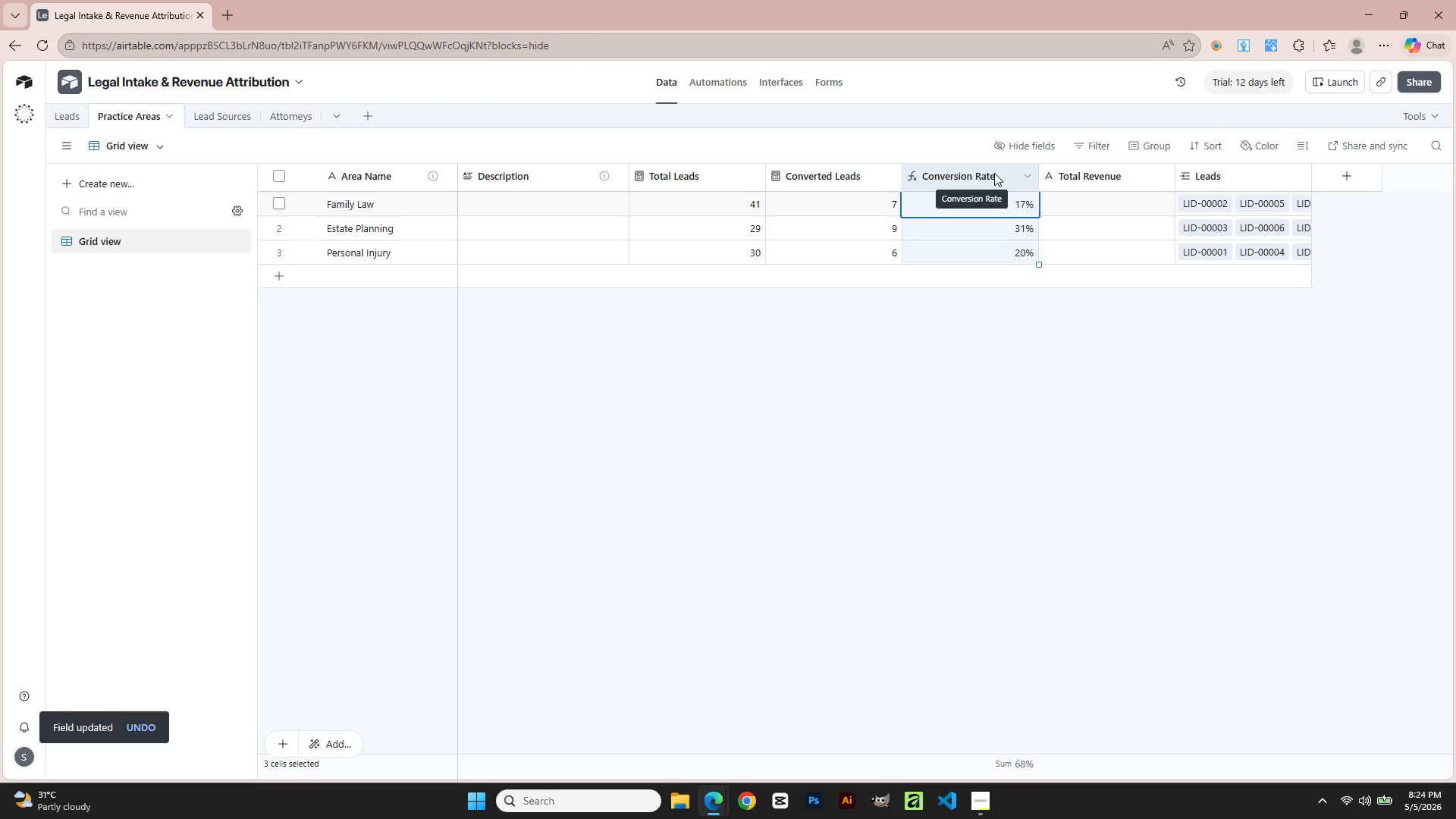 
double_click([994, 173])
 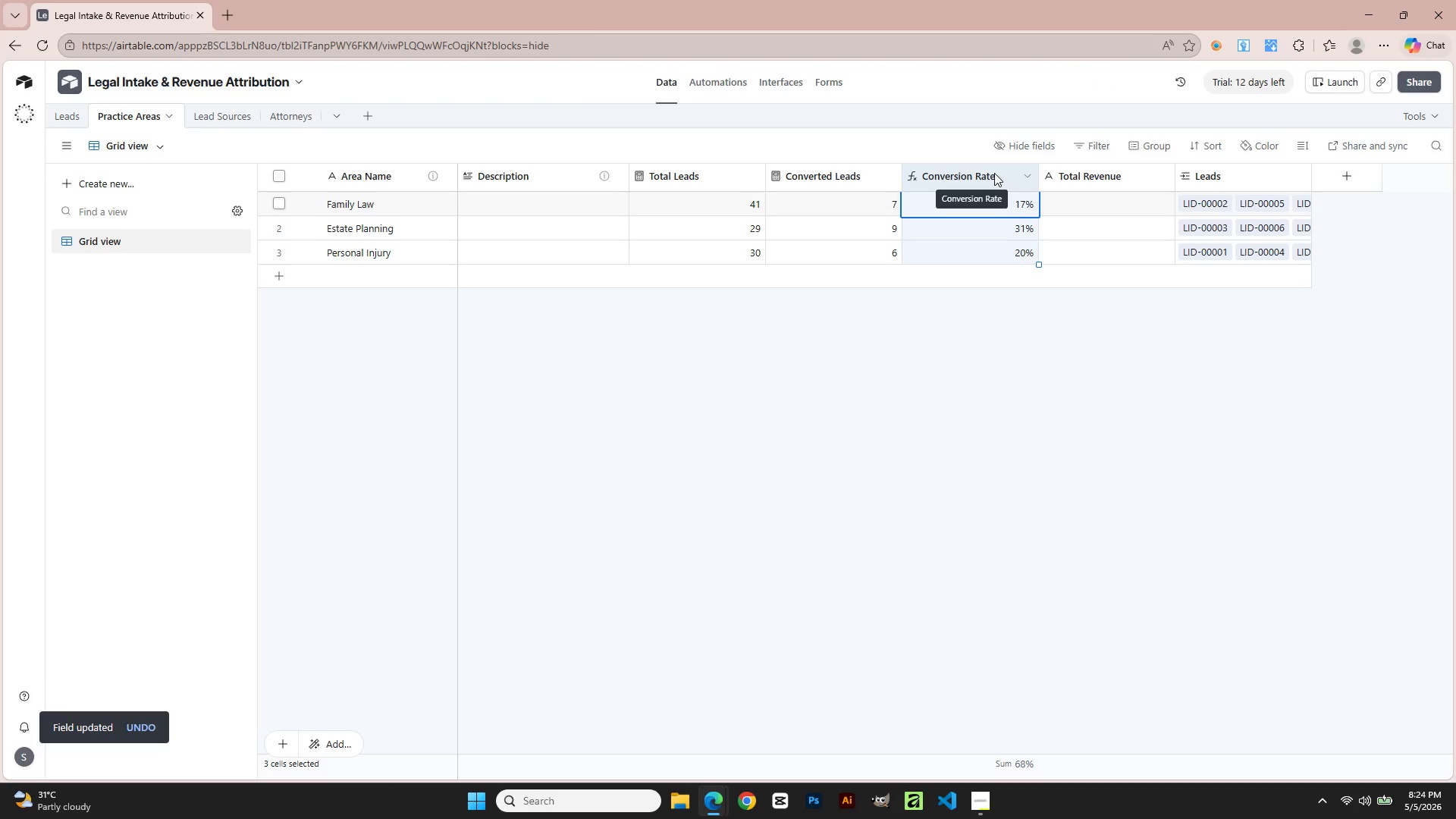 
triple_click([994, 173])
 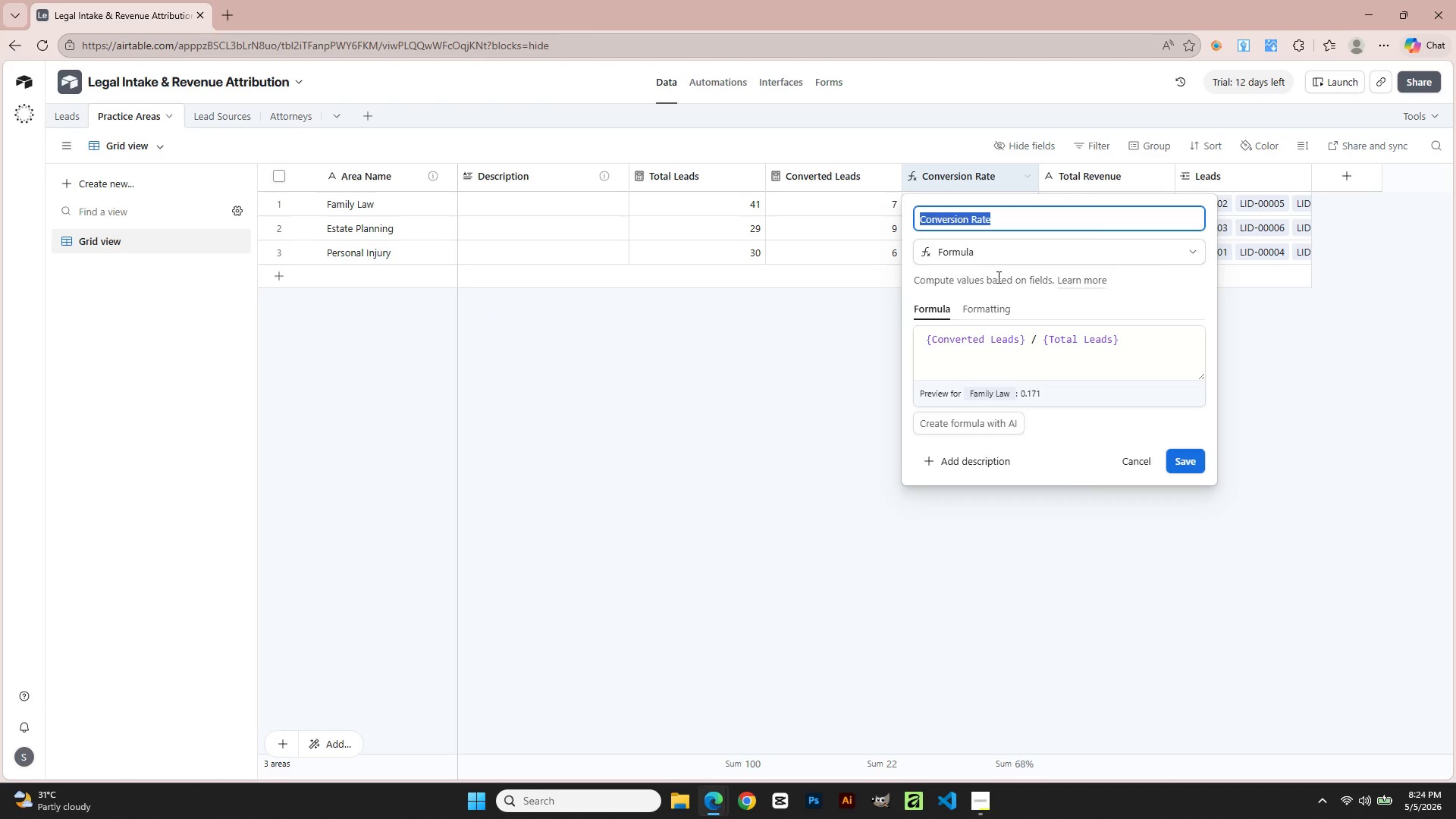 
left_click([997, 308])
 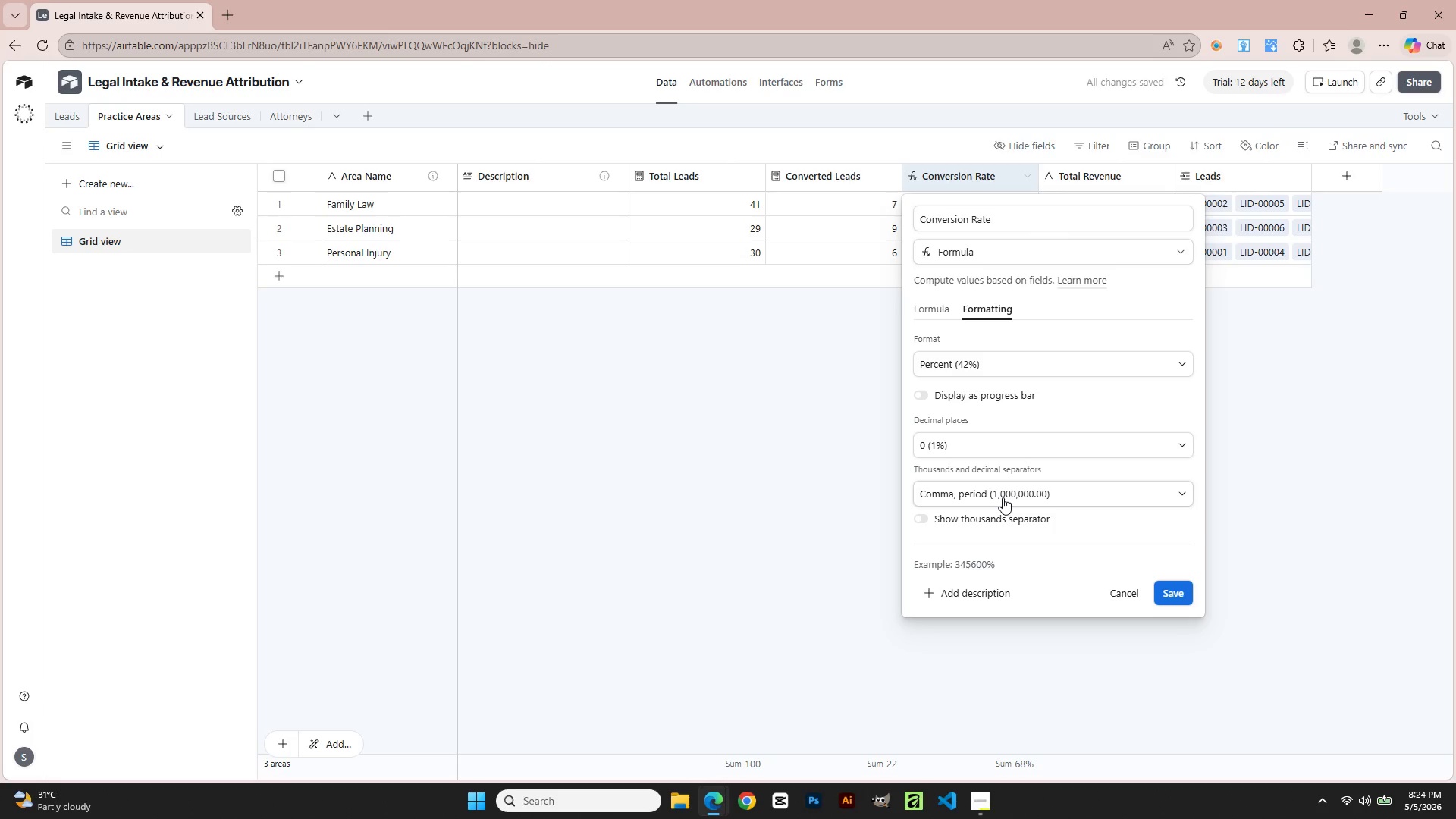 
left_click([987, 353])
 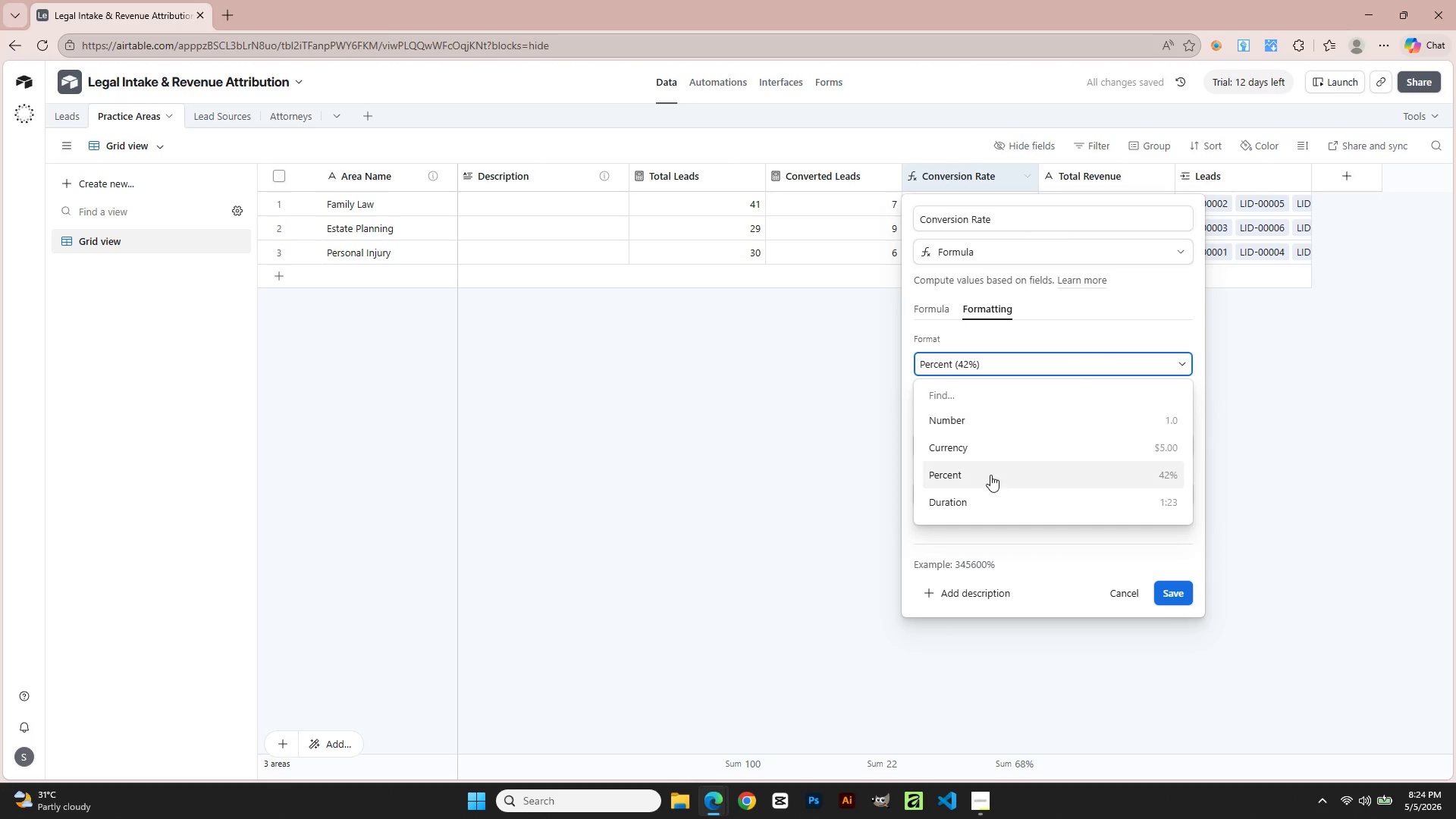 
scroll: coordinate [990, 475], scroll_direction: down, amount: 2.0
 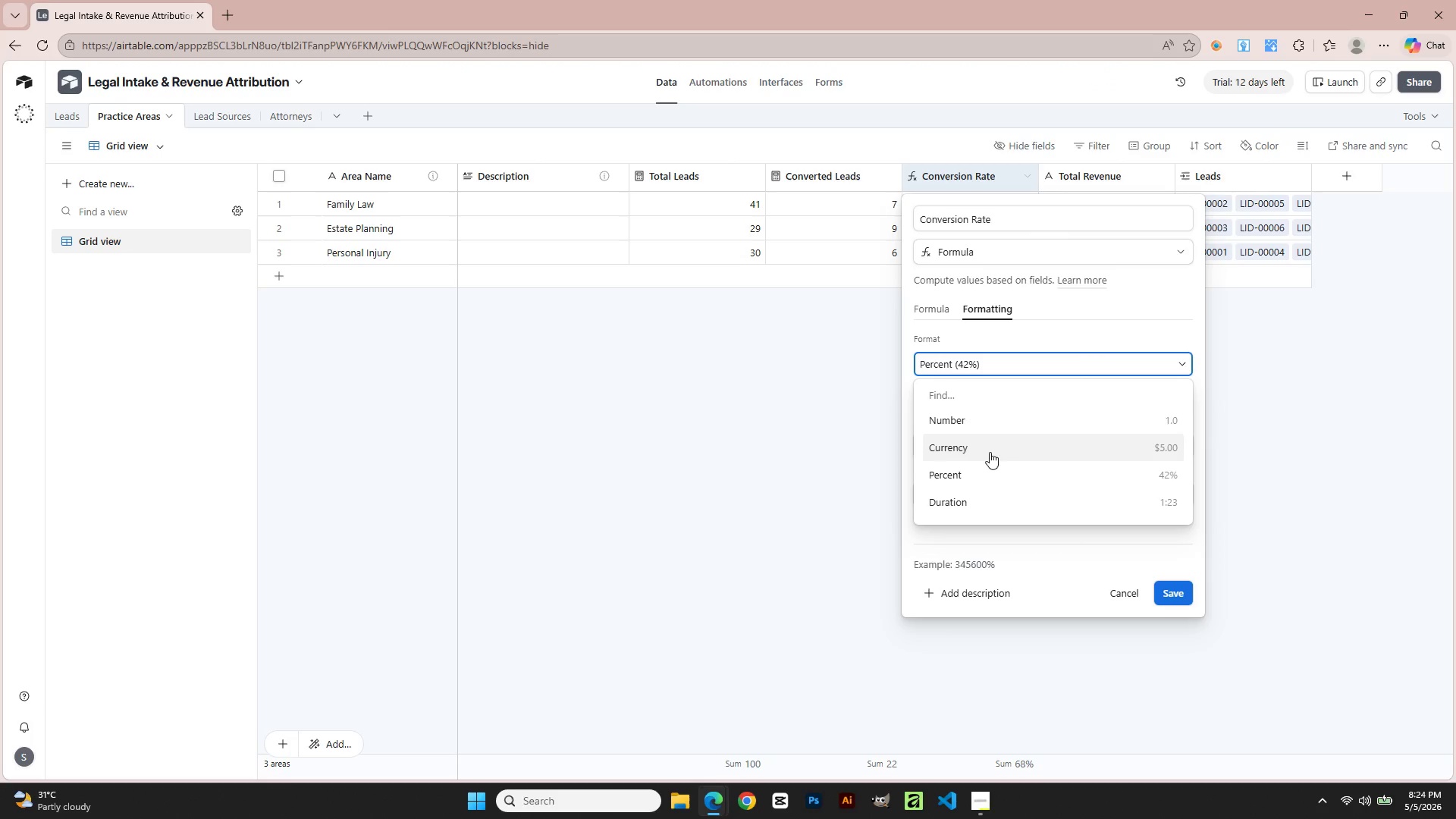 
left_click([989, 425])
 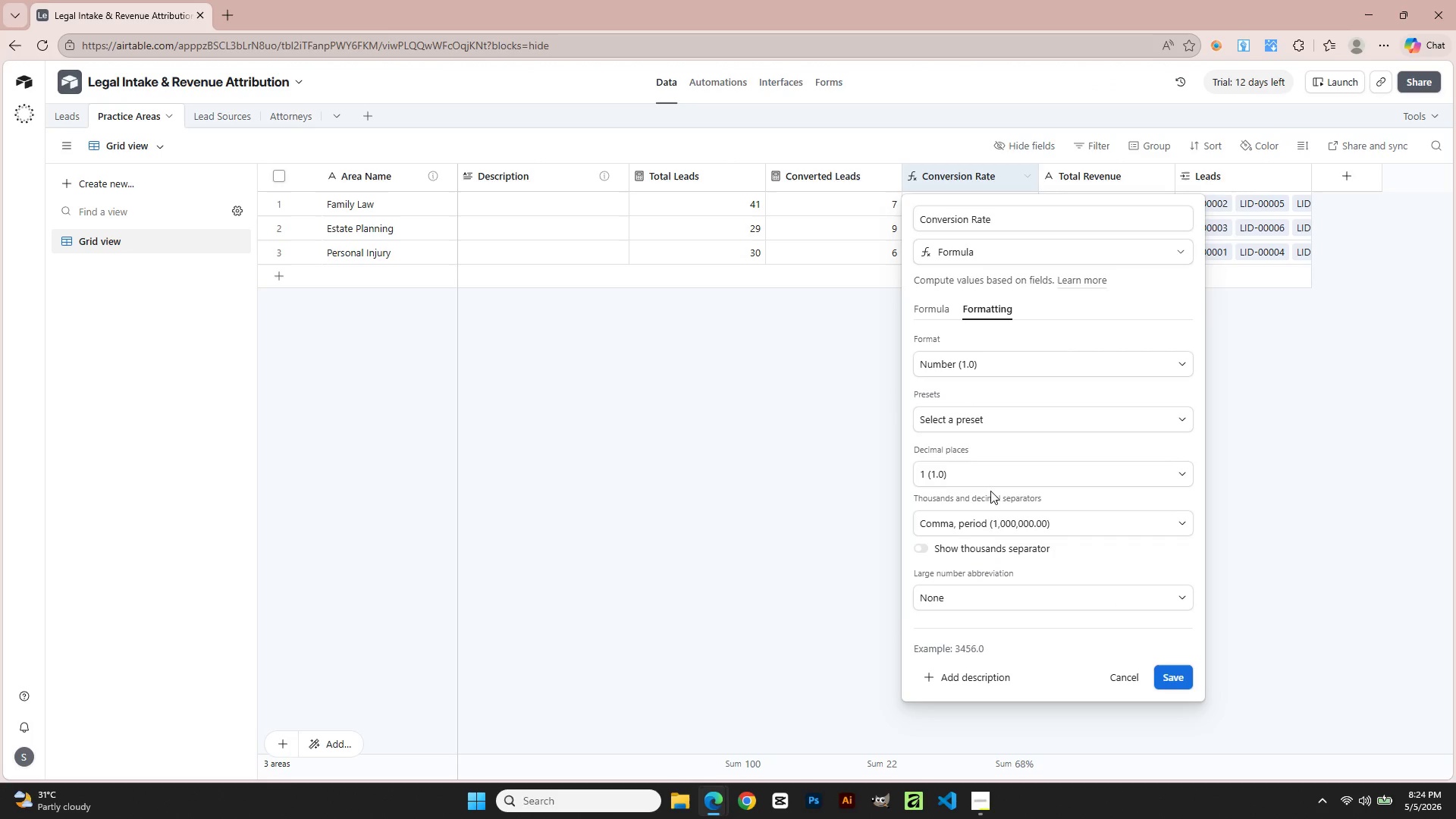 
left_click([992, 520])
 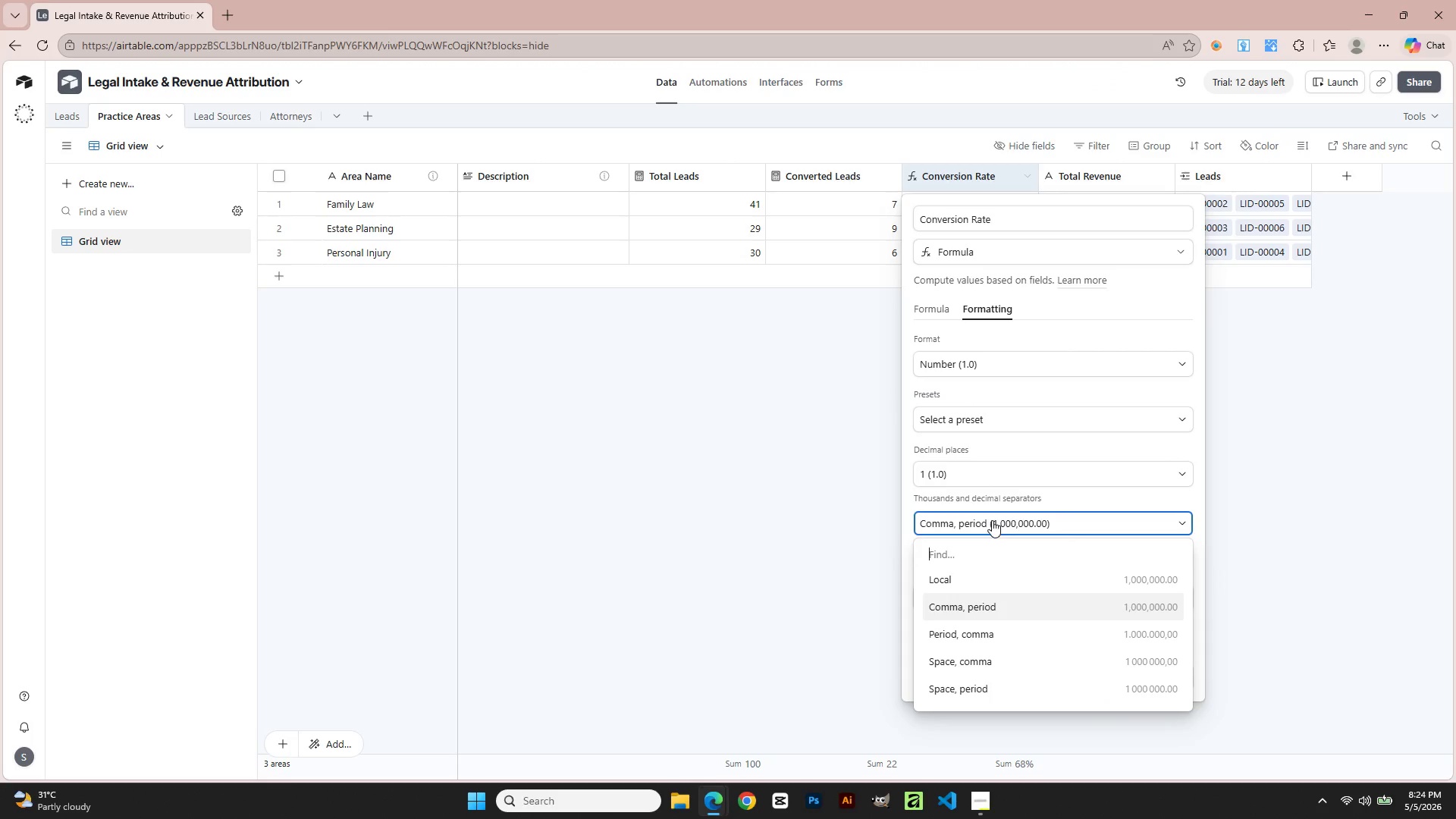 
left_click([984, 485])
 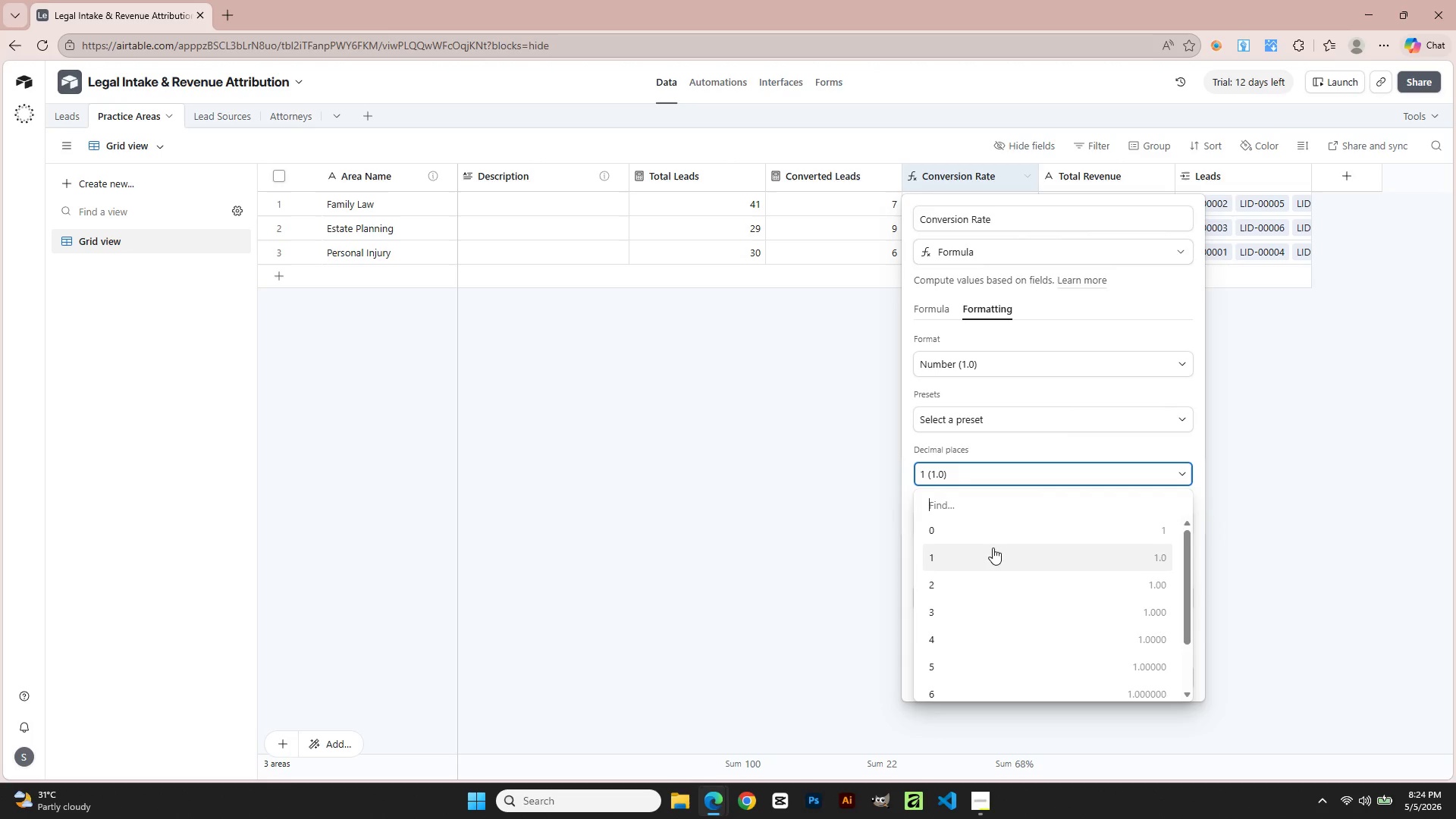 
left_click([994, 587])
 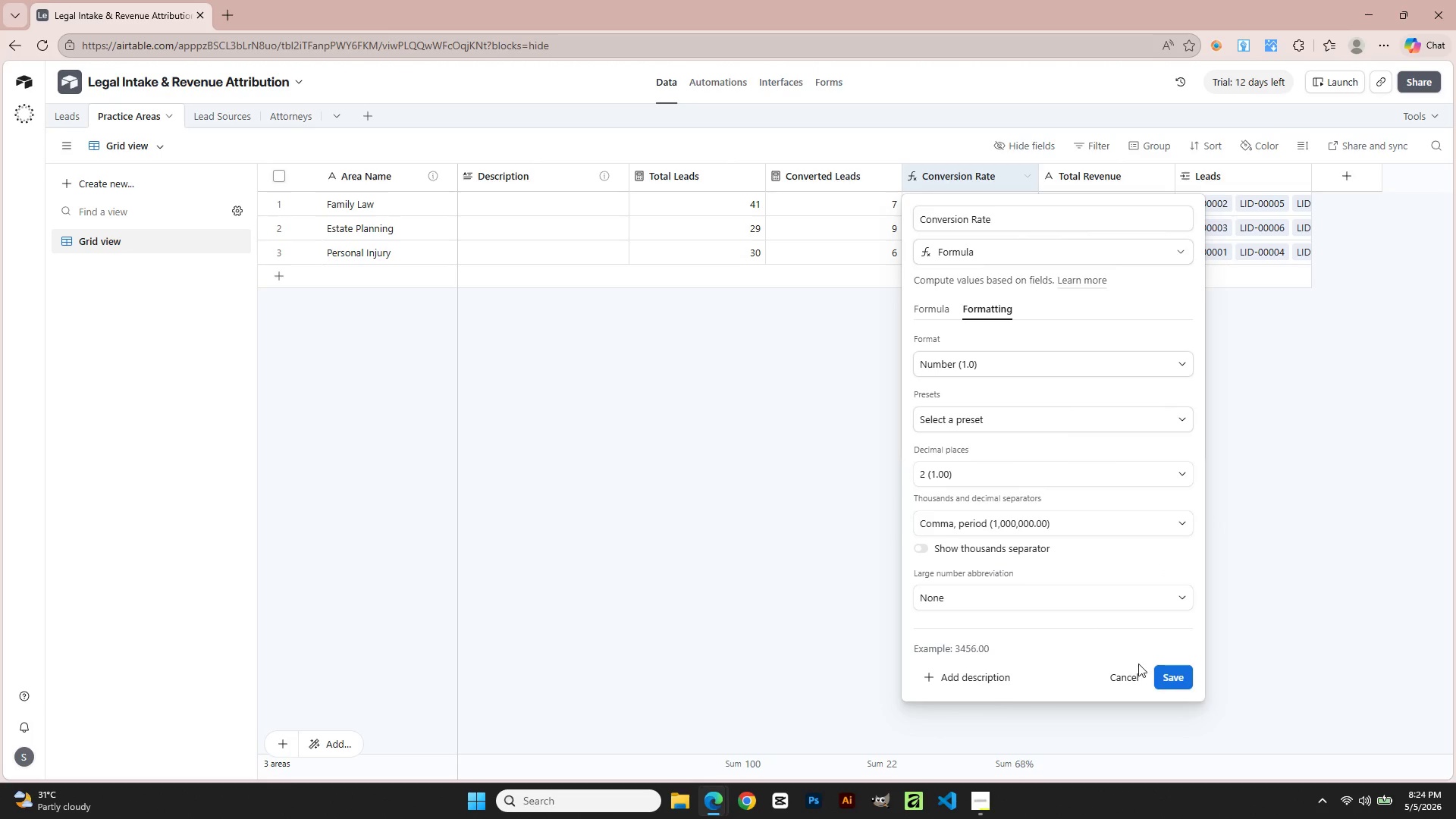 
left_click([1178, 679])
 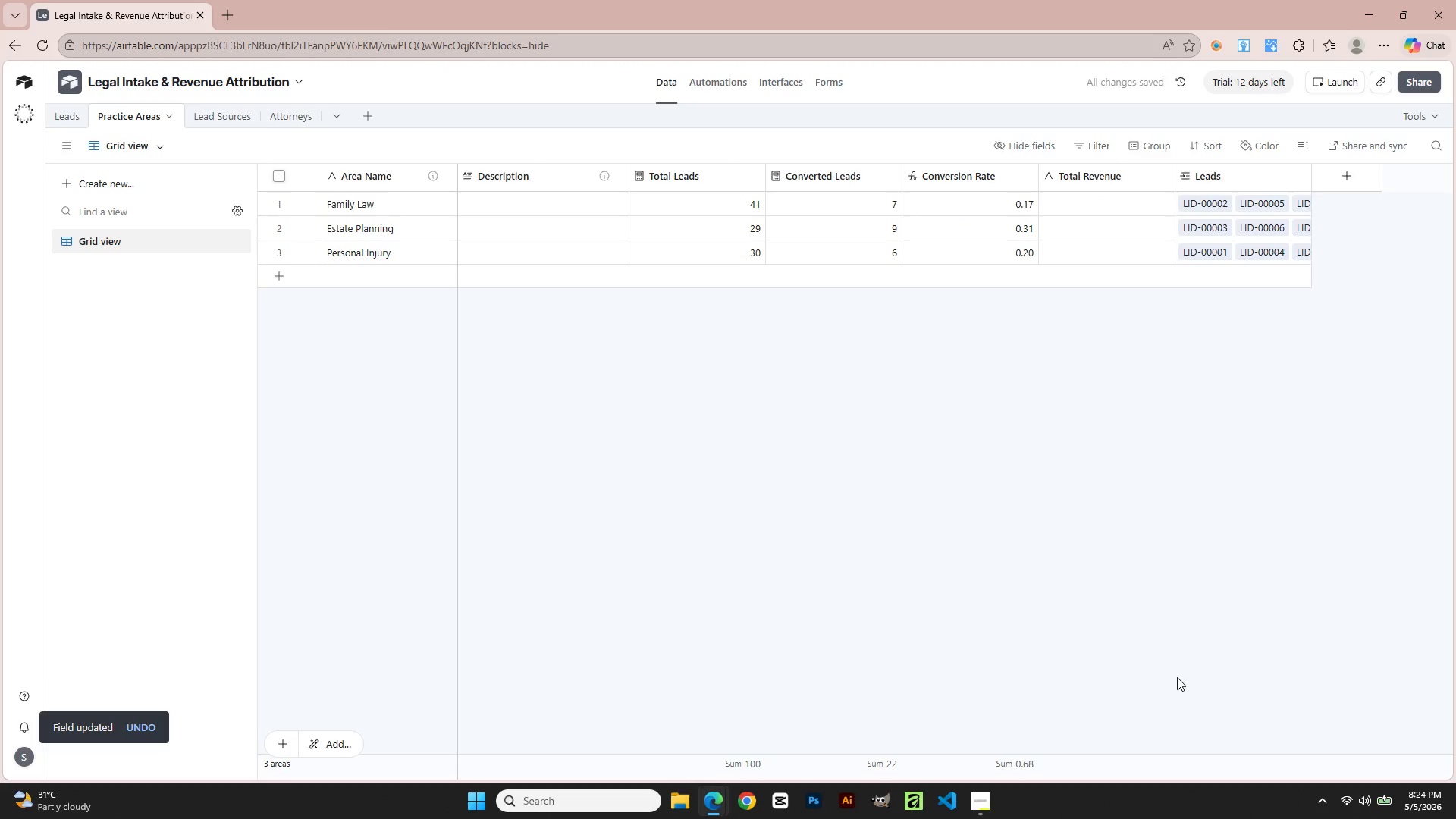 
left_click([1117, 431])
 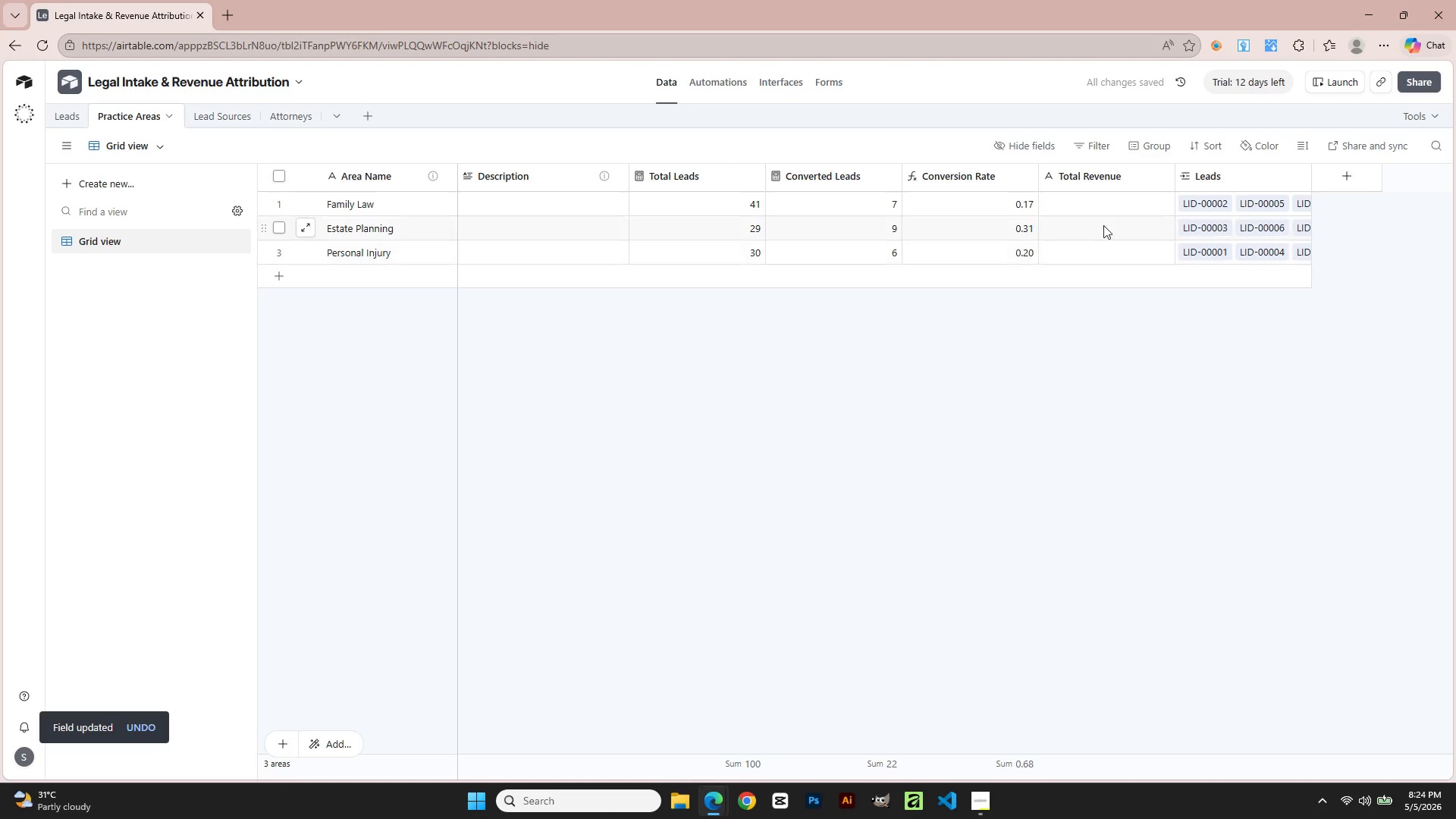 
left_click([1103, 187])
 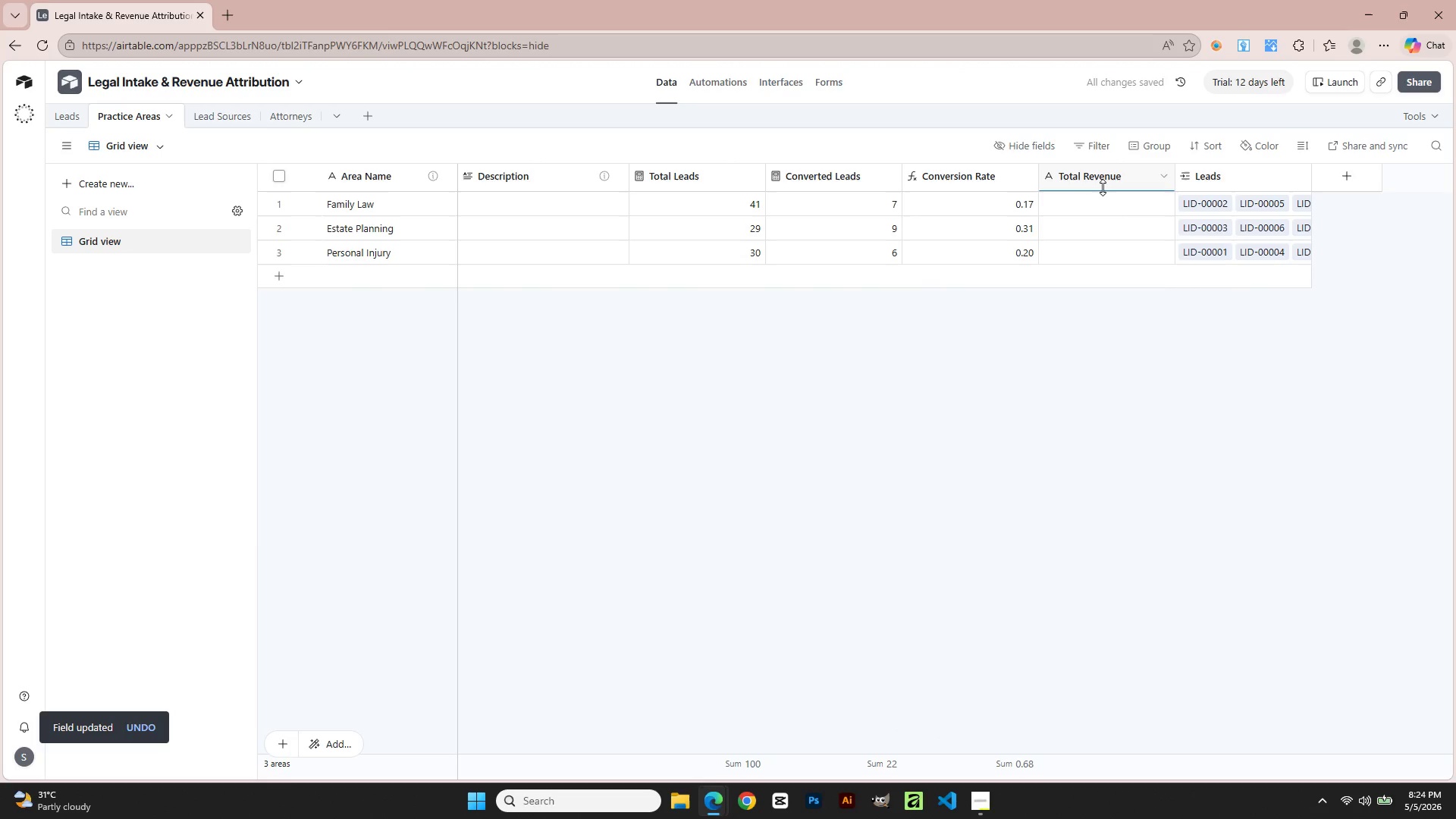 
key(Alt+AltLeft)
 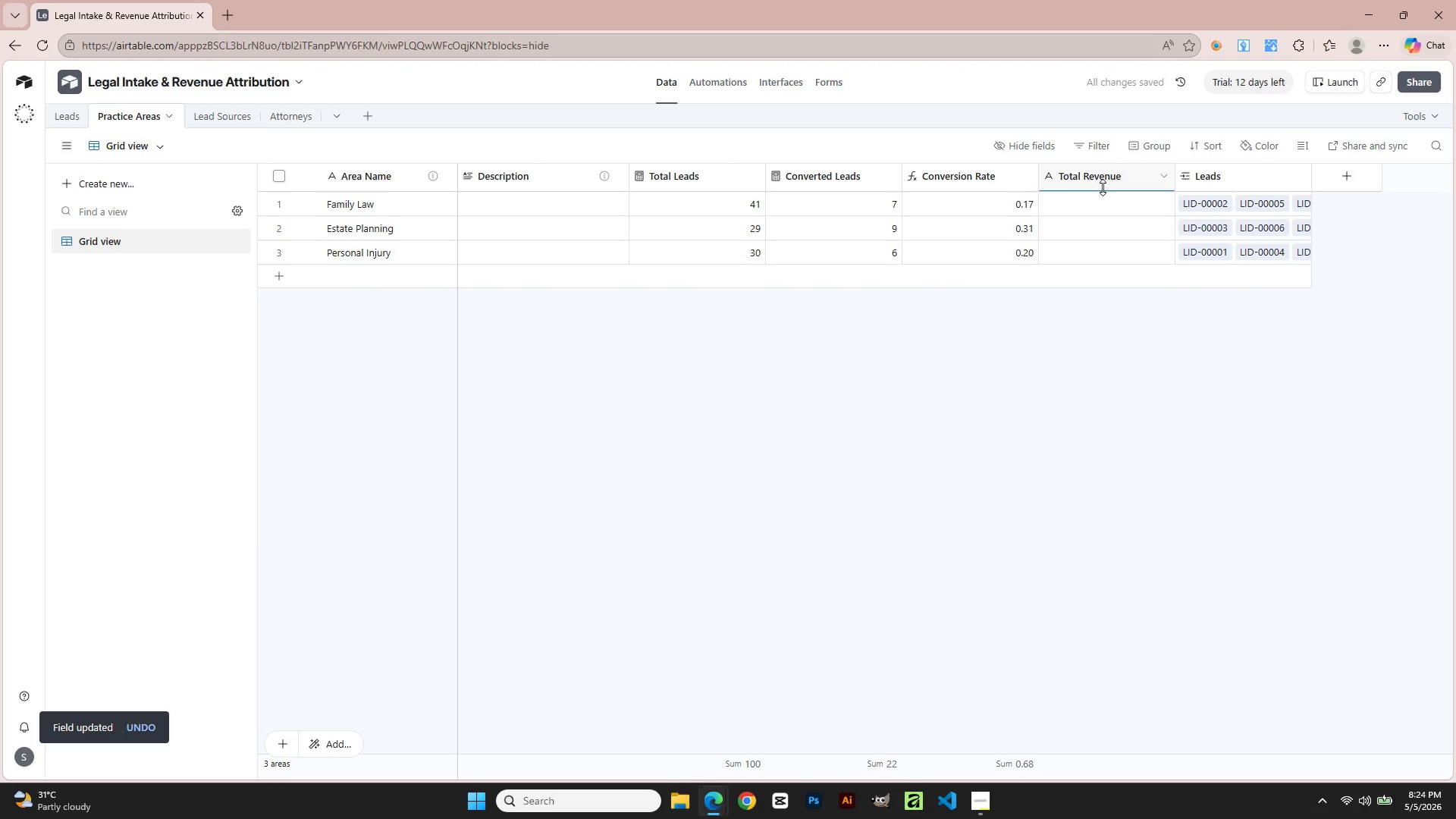 
key(Alt+Tab)
 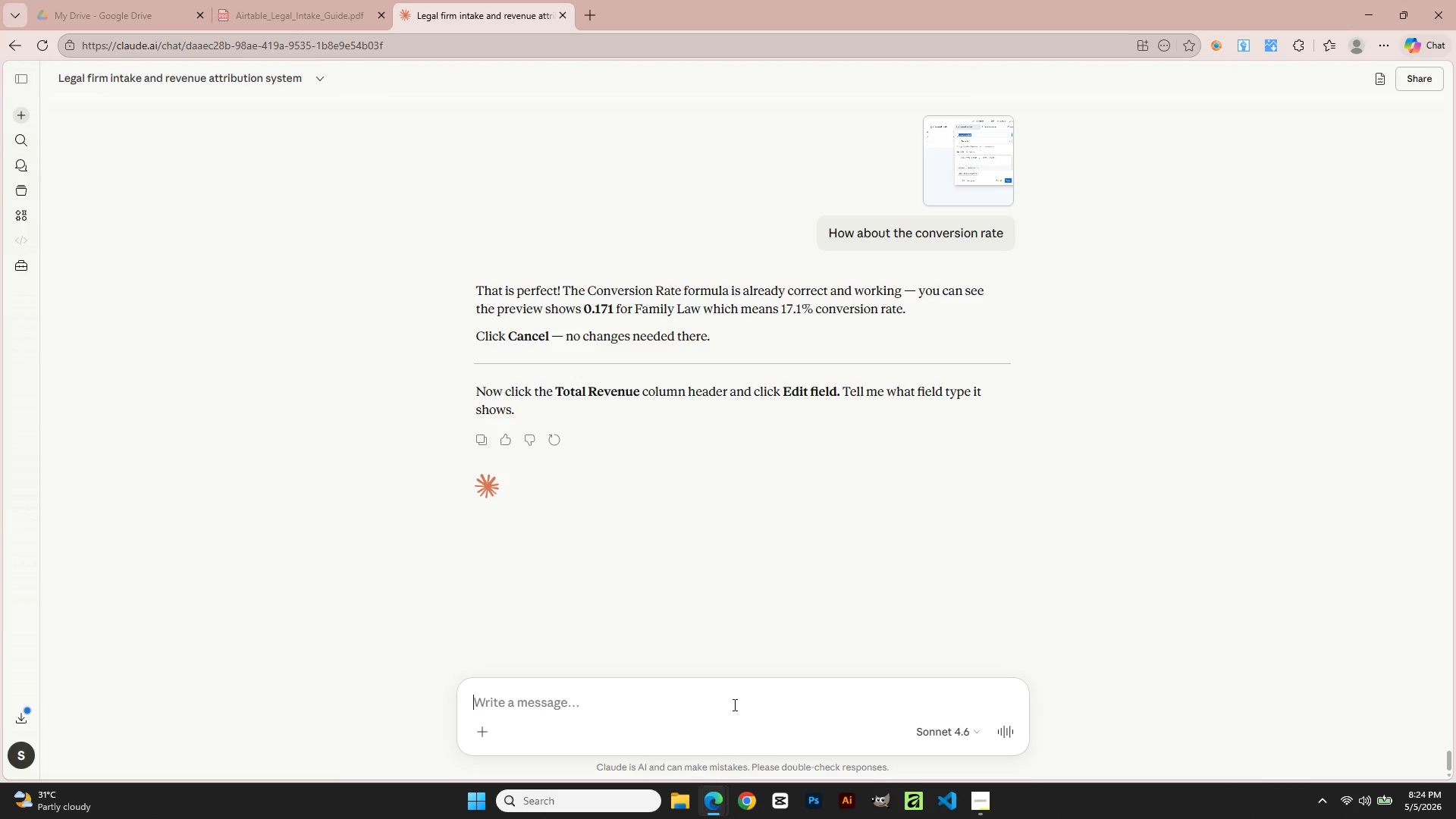 
key(Alt+Tab)
 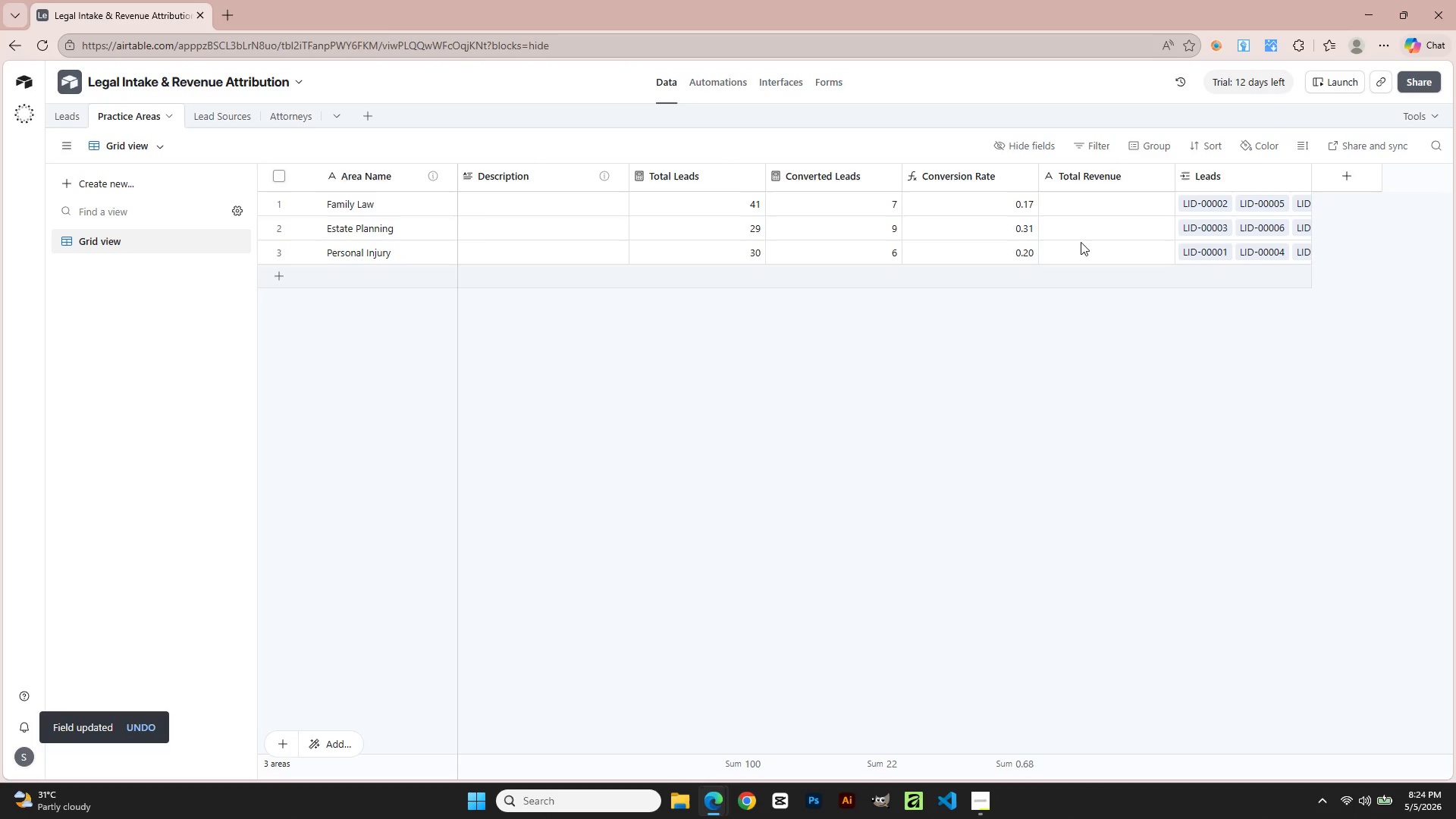 
left_click([1092, 170])
 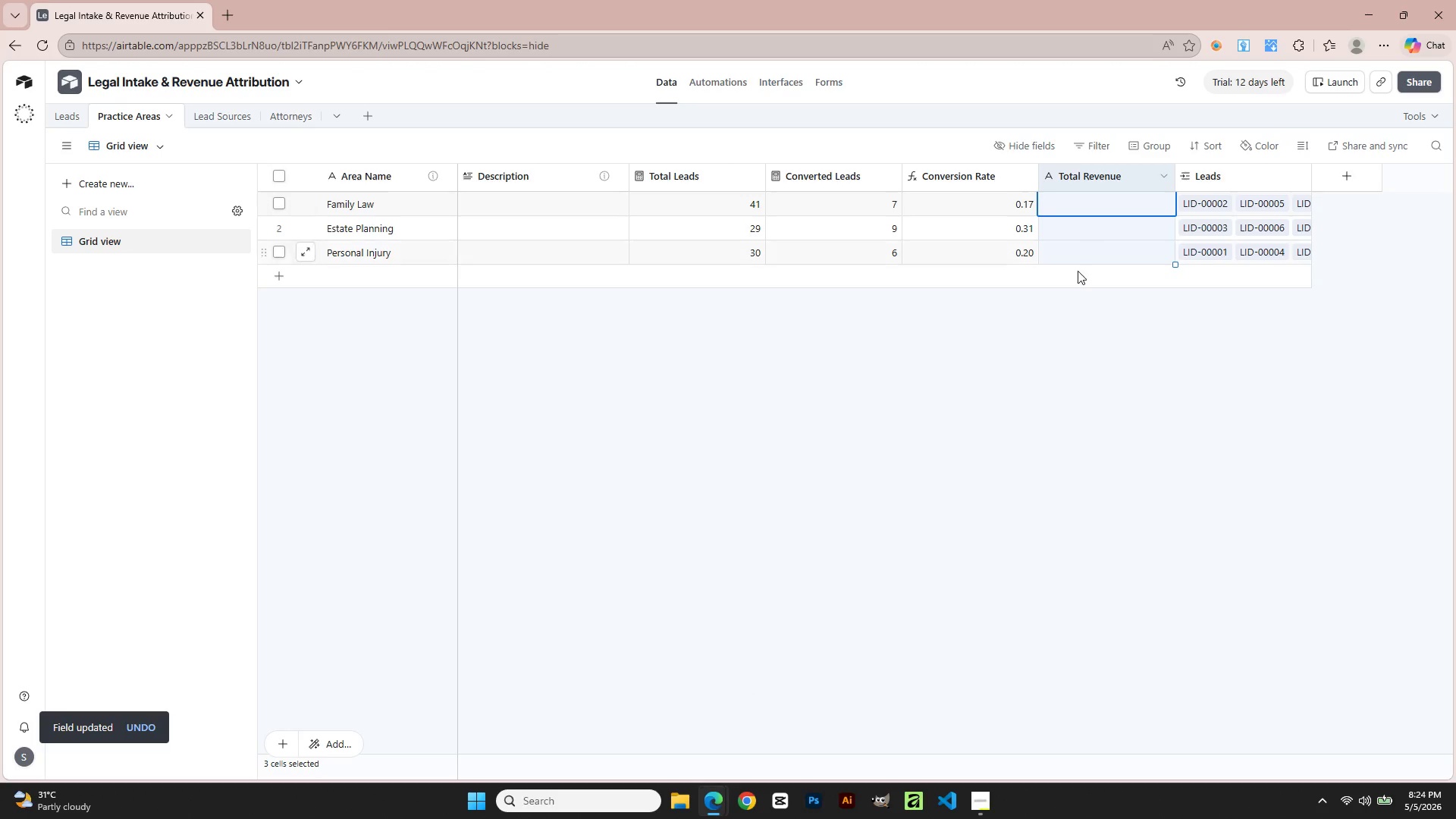 
key(Alt+AltLeft)
 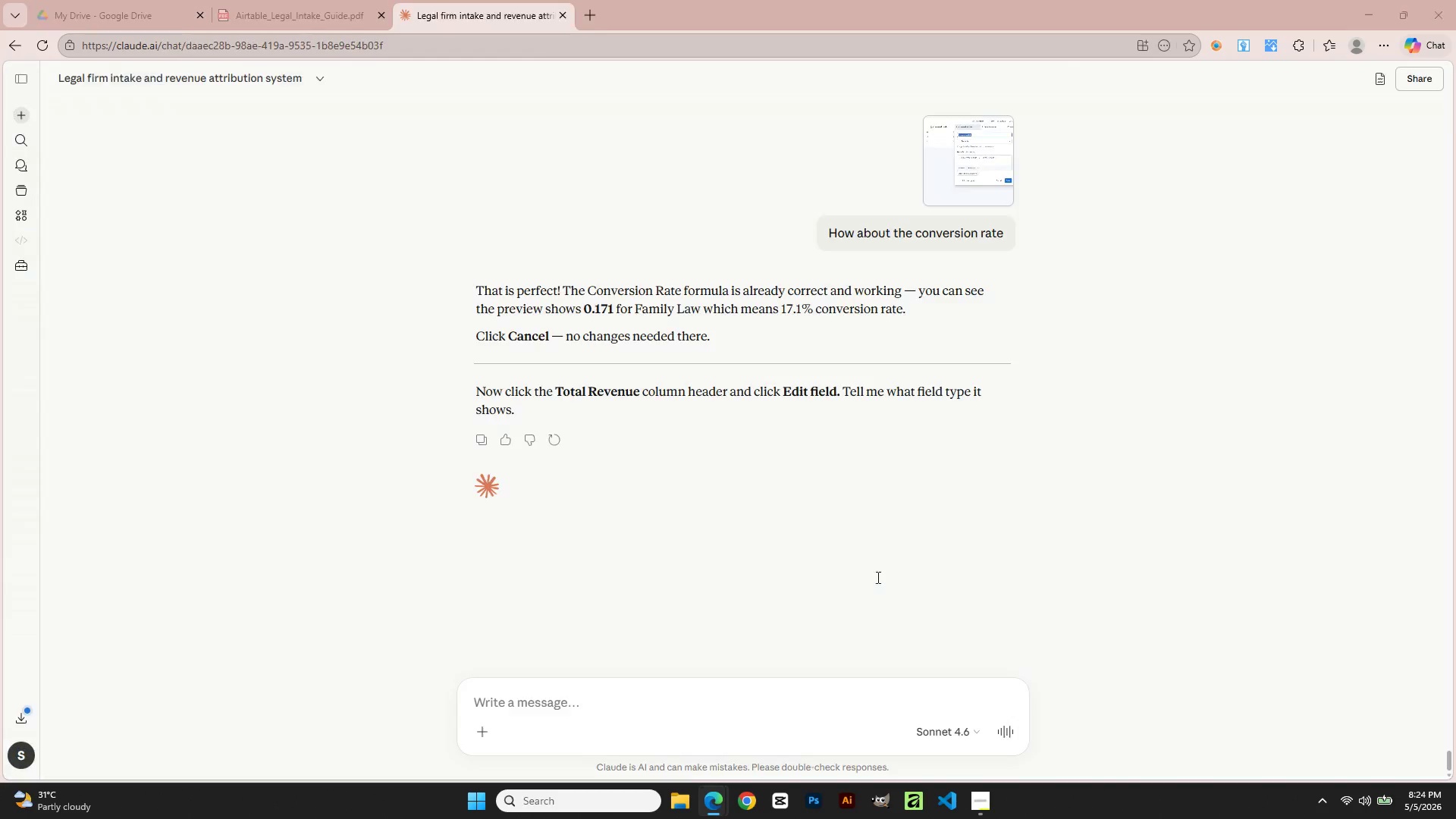 
key(Tab)
type(what will I put)
 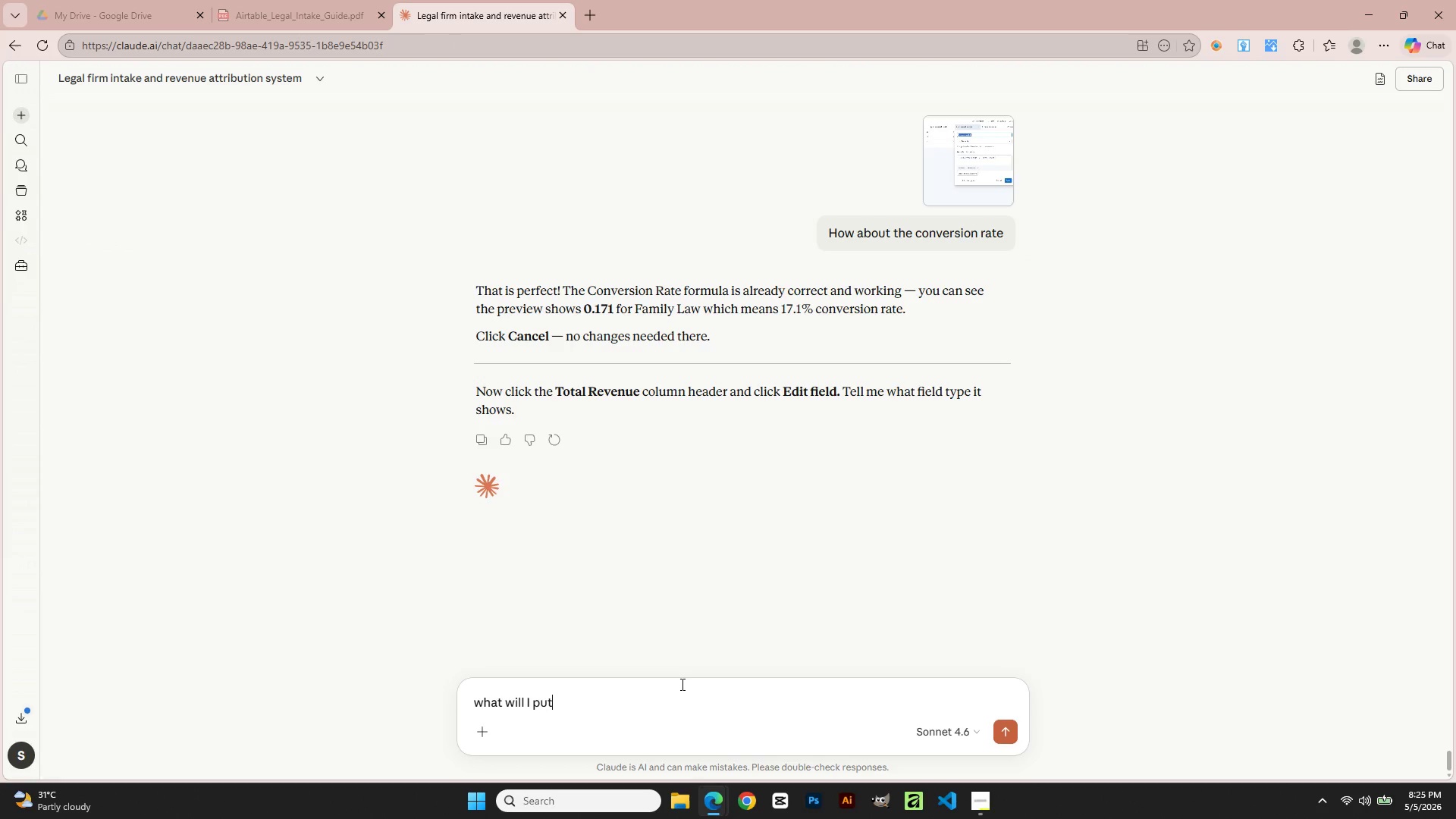 
 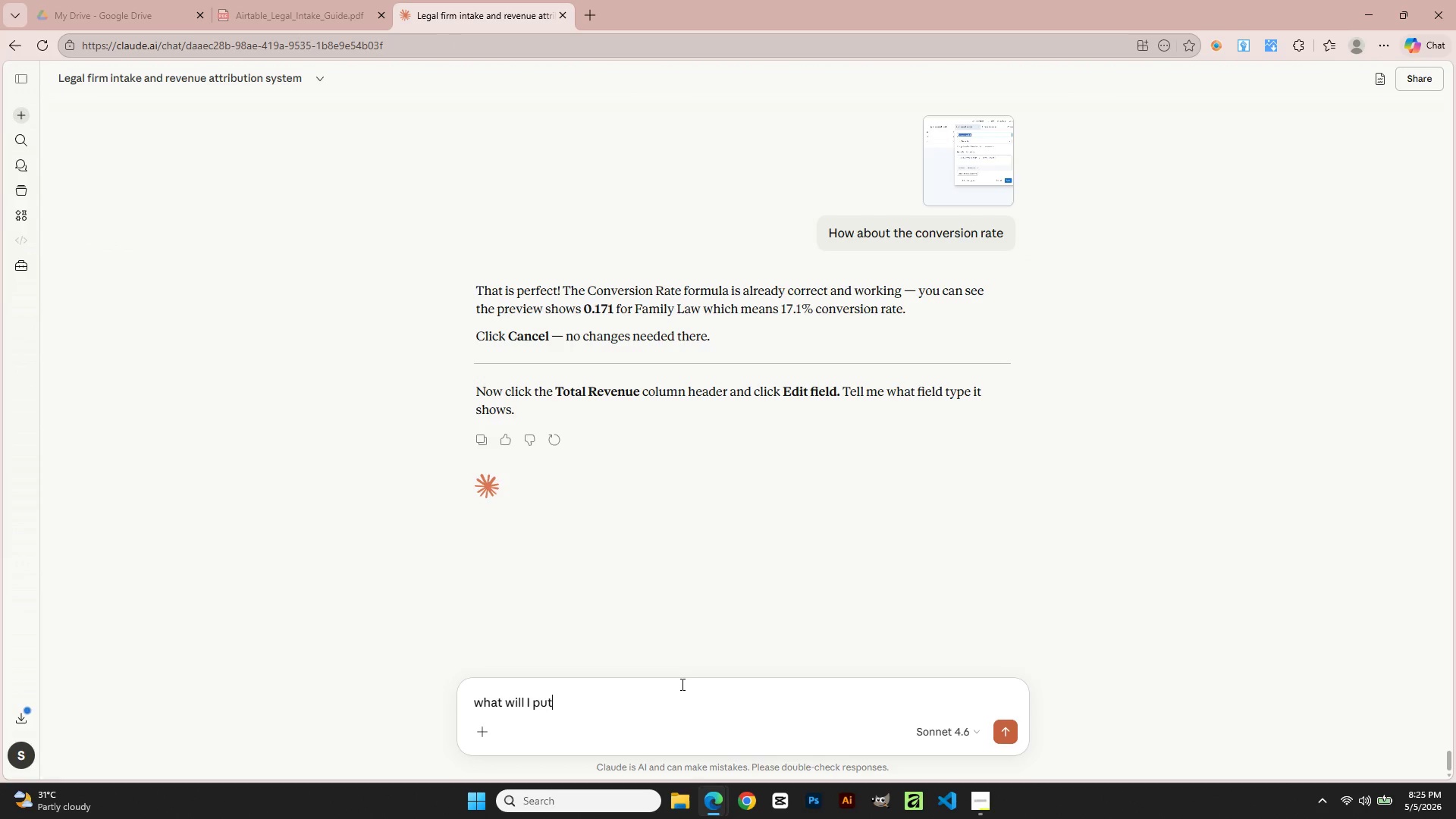 
key(Enter)
 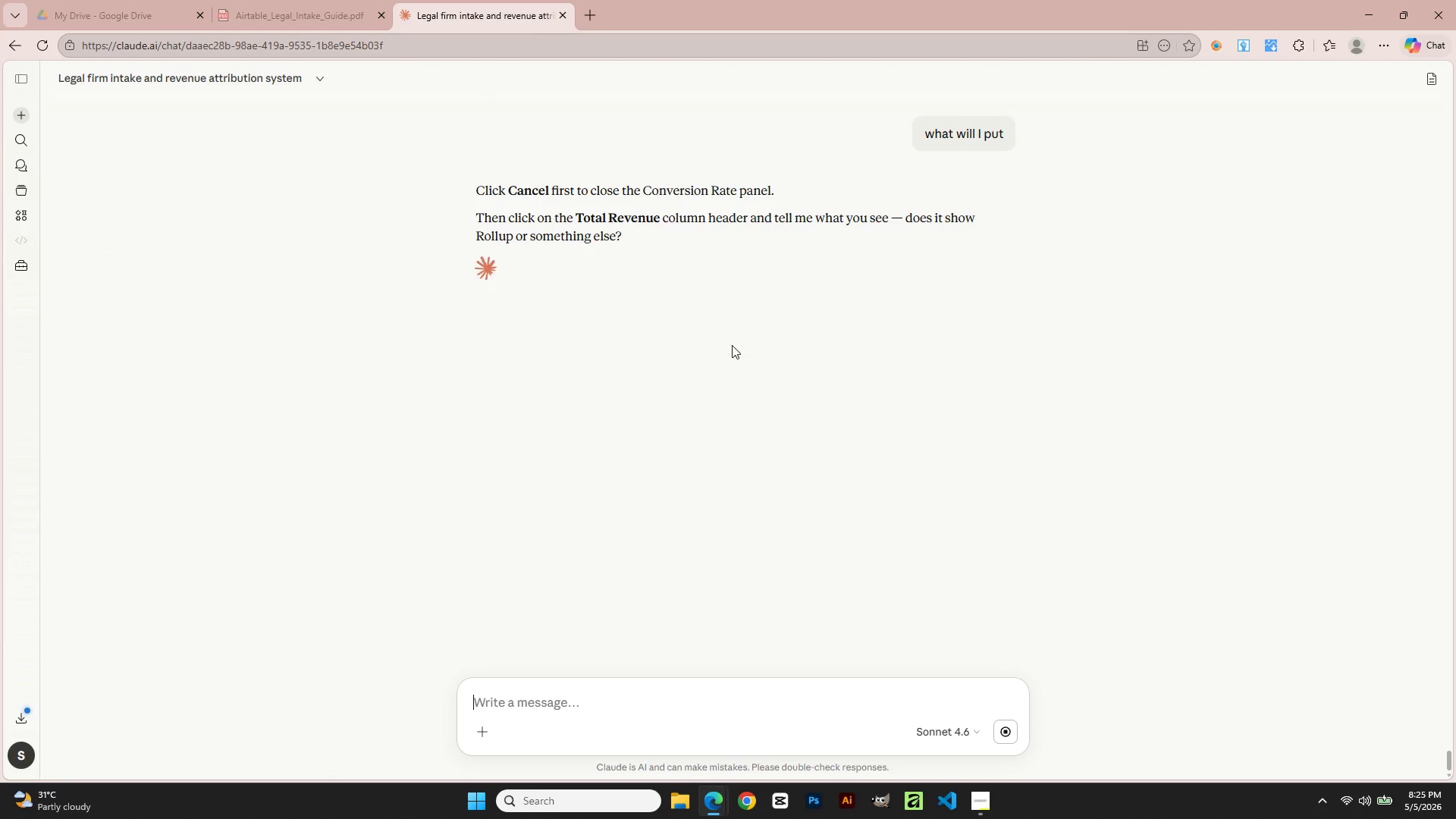 
wait(10.08)
 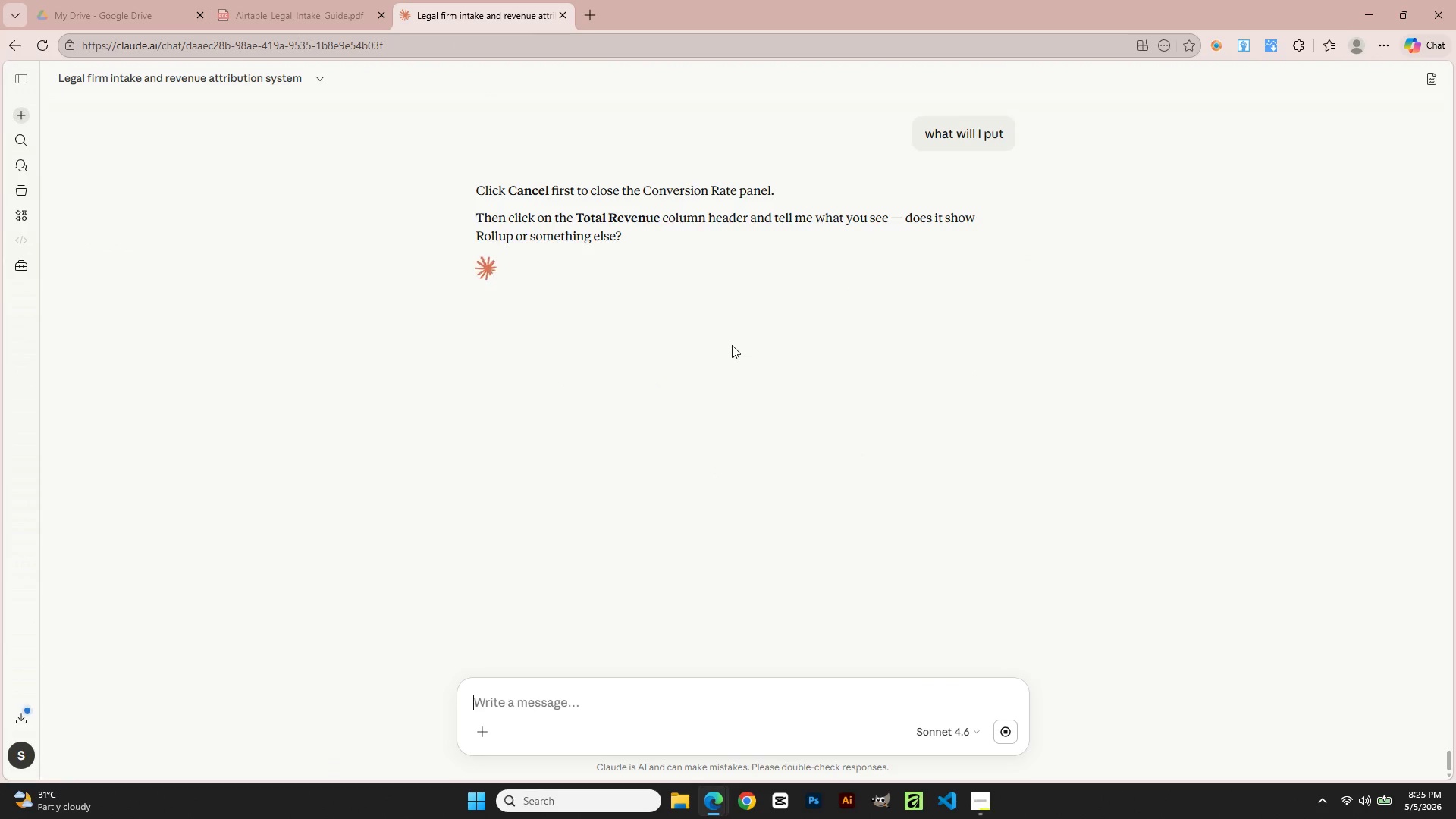 
type(it jusrt)
key(Backspace)
type( text)
 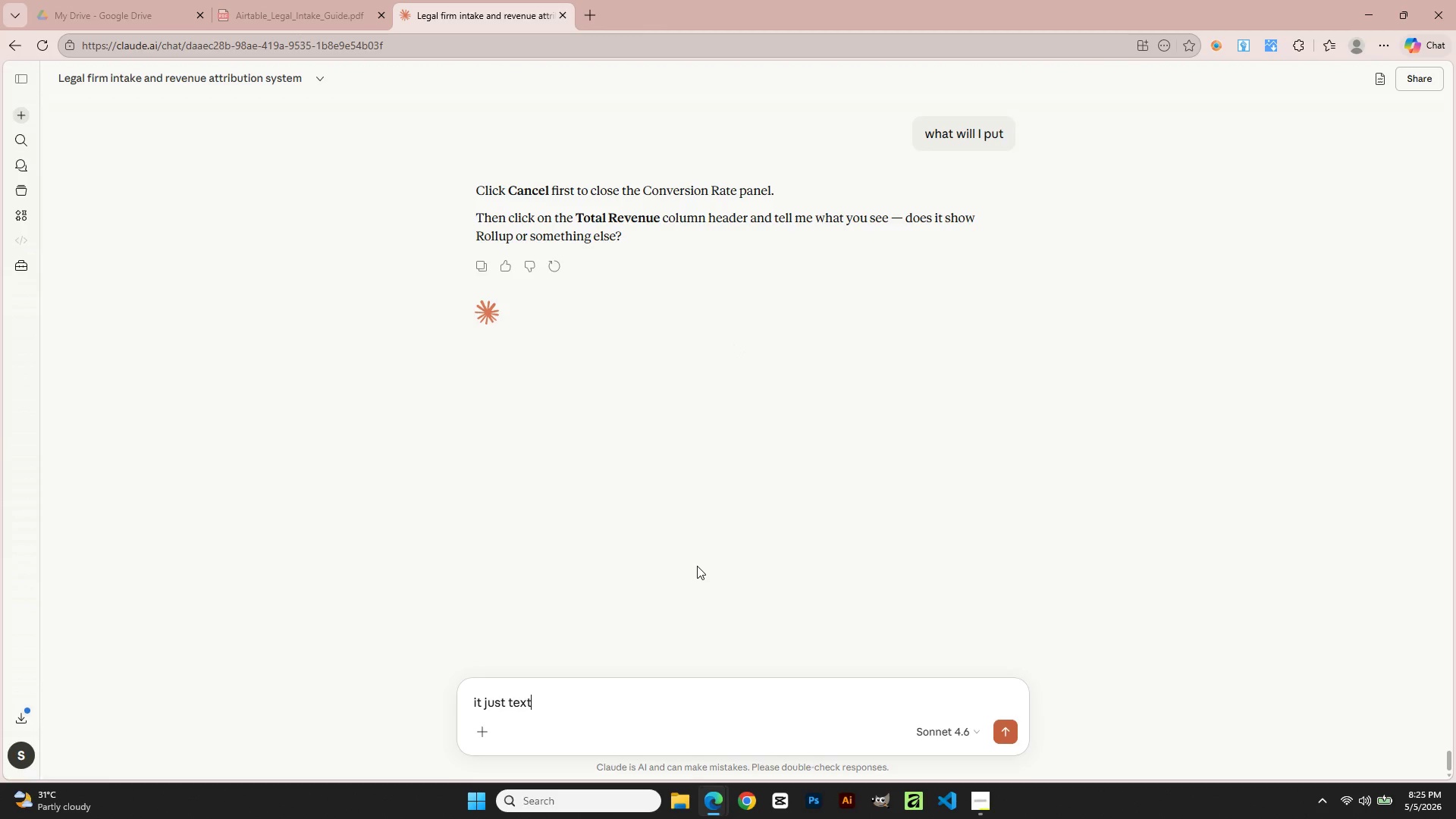 
key(Enter)
 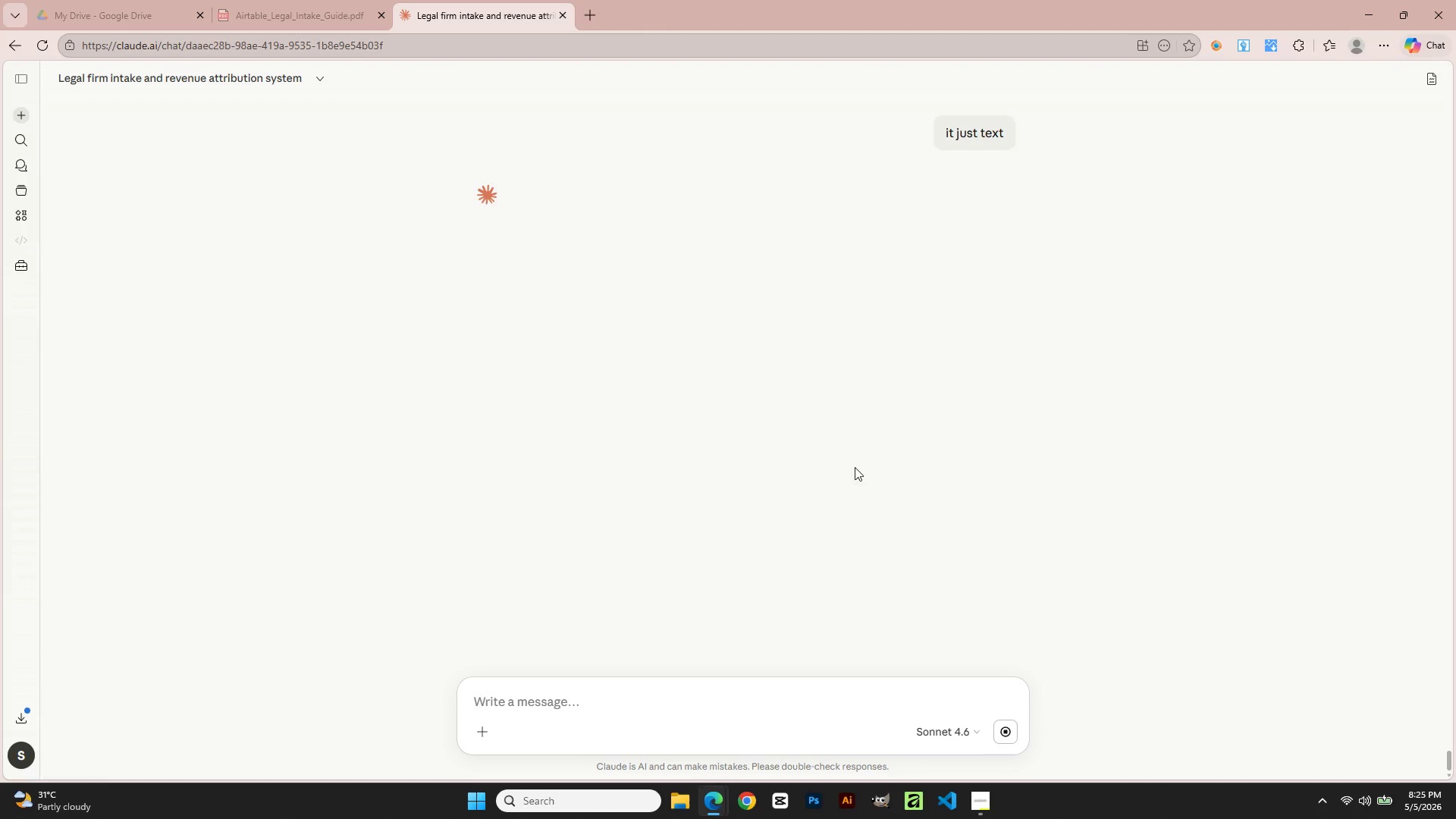 
key(Alt+AltLeft)
 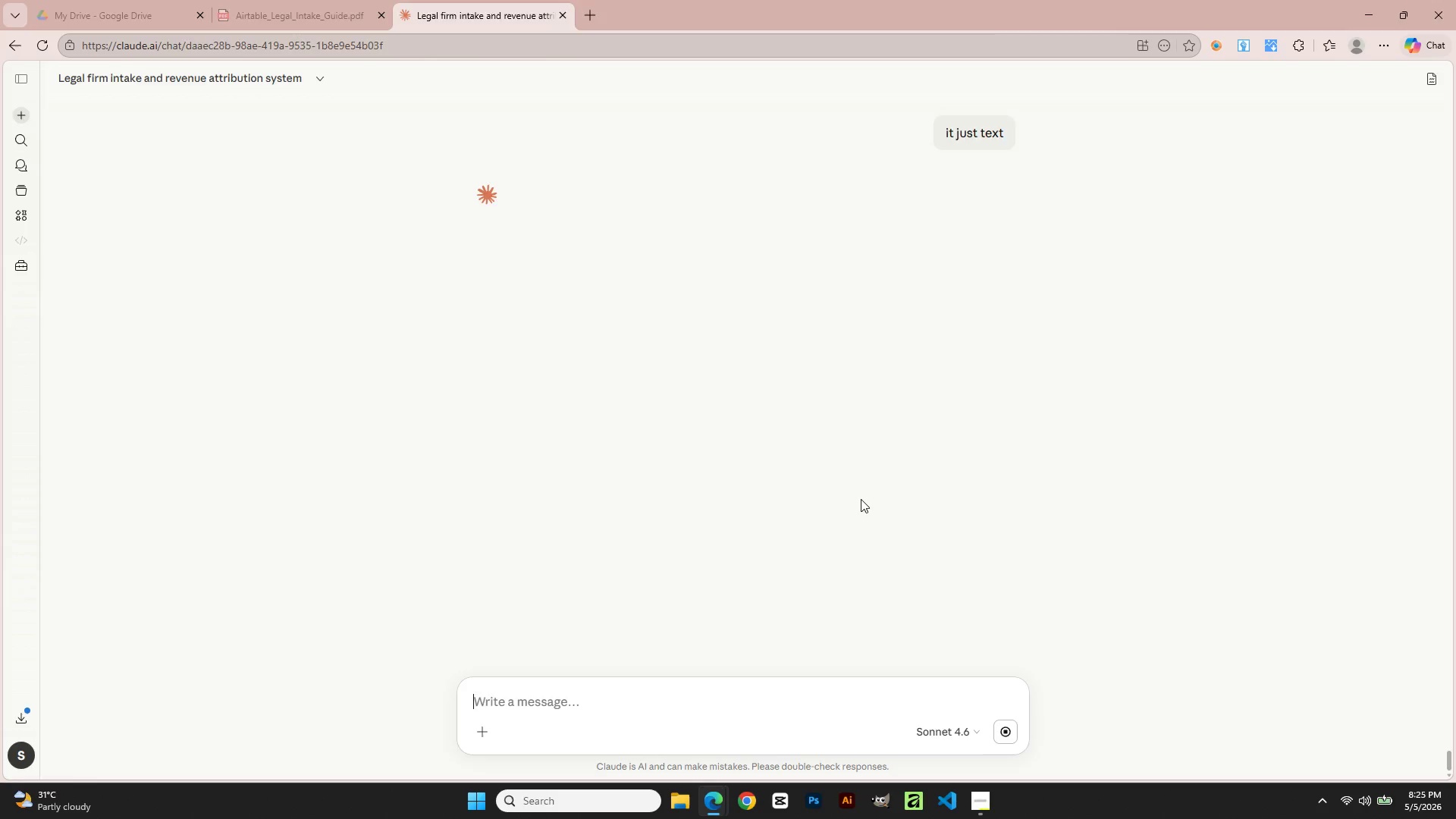 
key(Alt+Tab)
 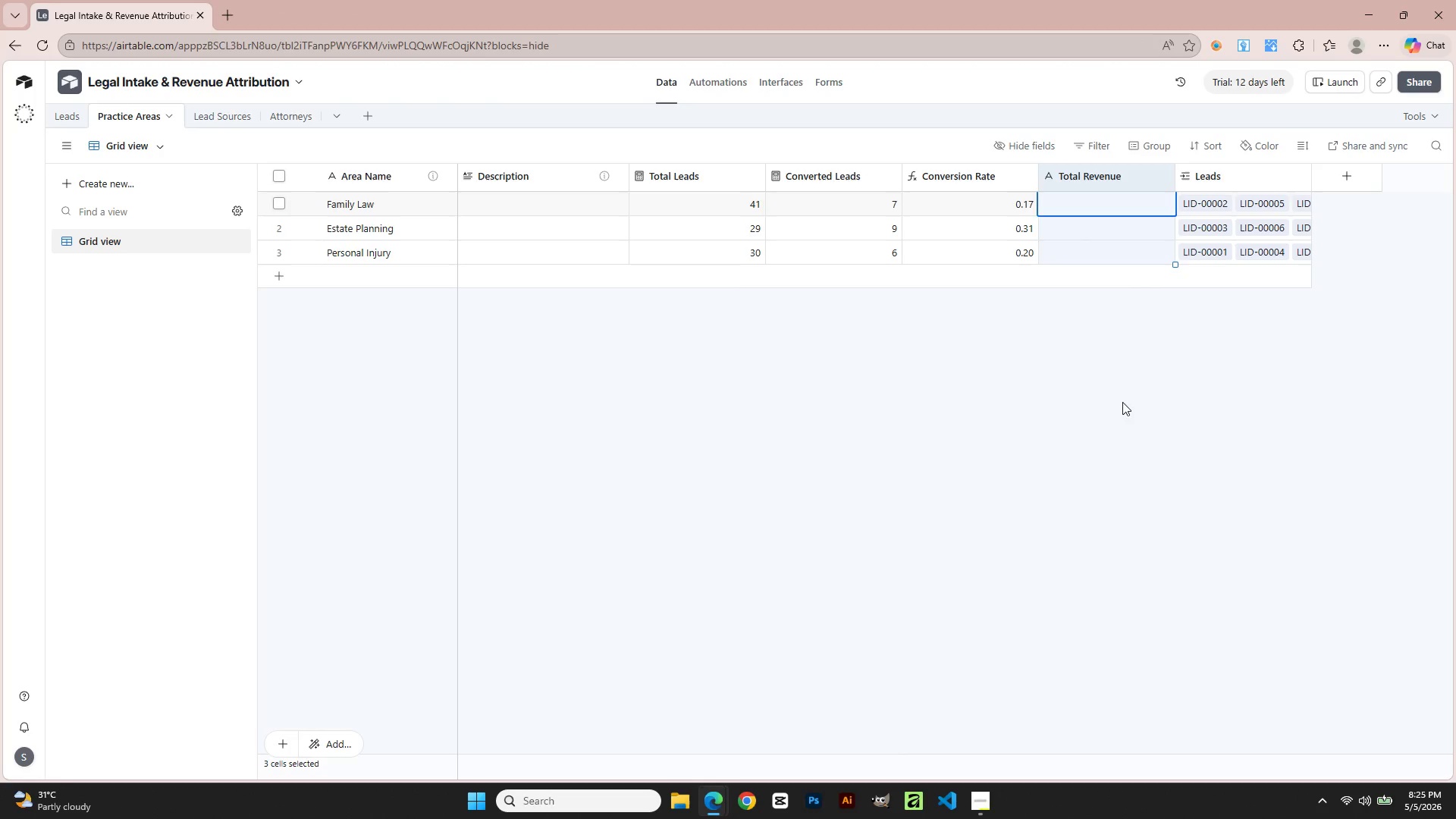 
left_click([1127, 400])
 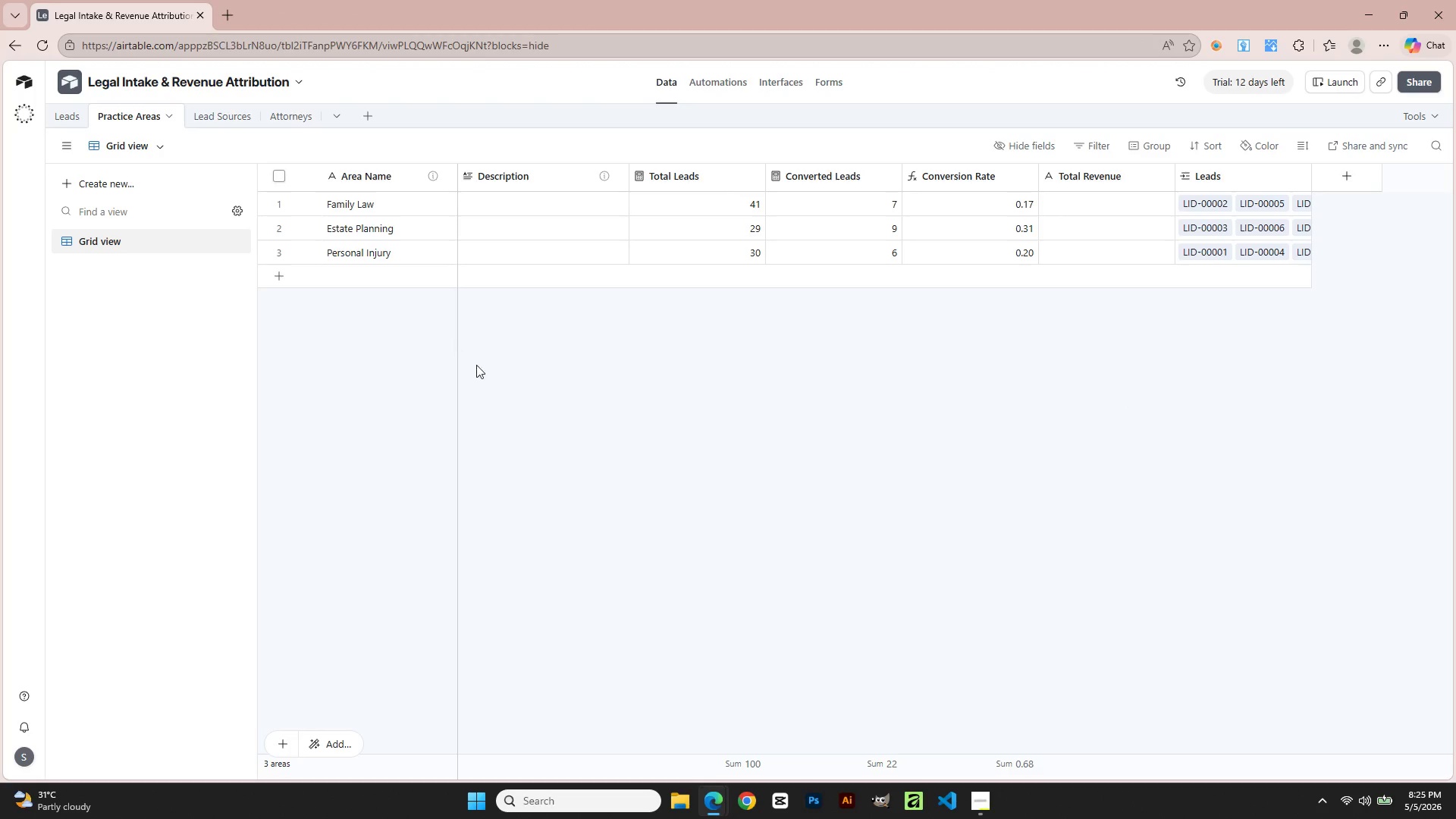 
double_click([836, 249])
 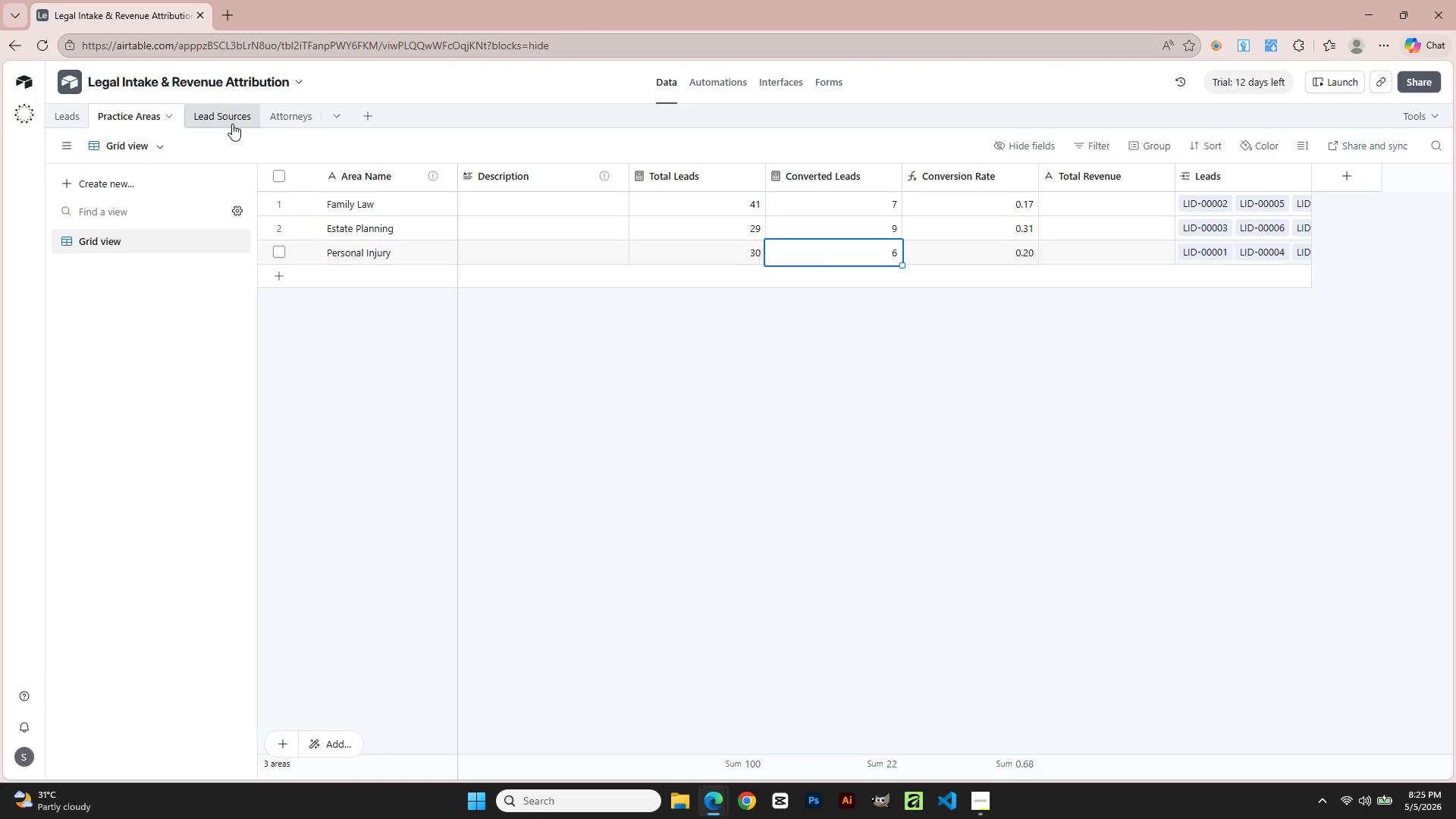 
left_click([229, 121])
 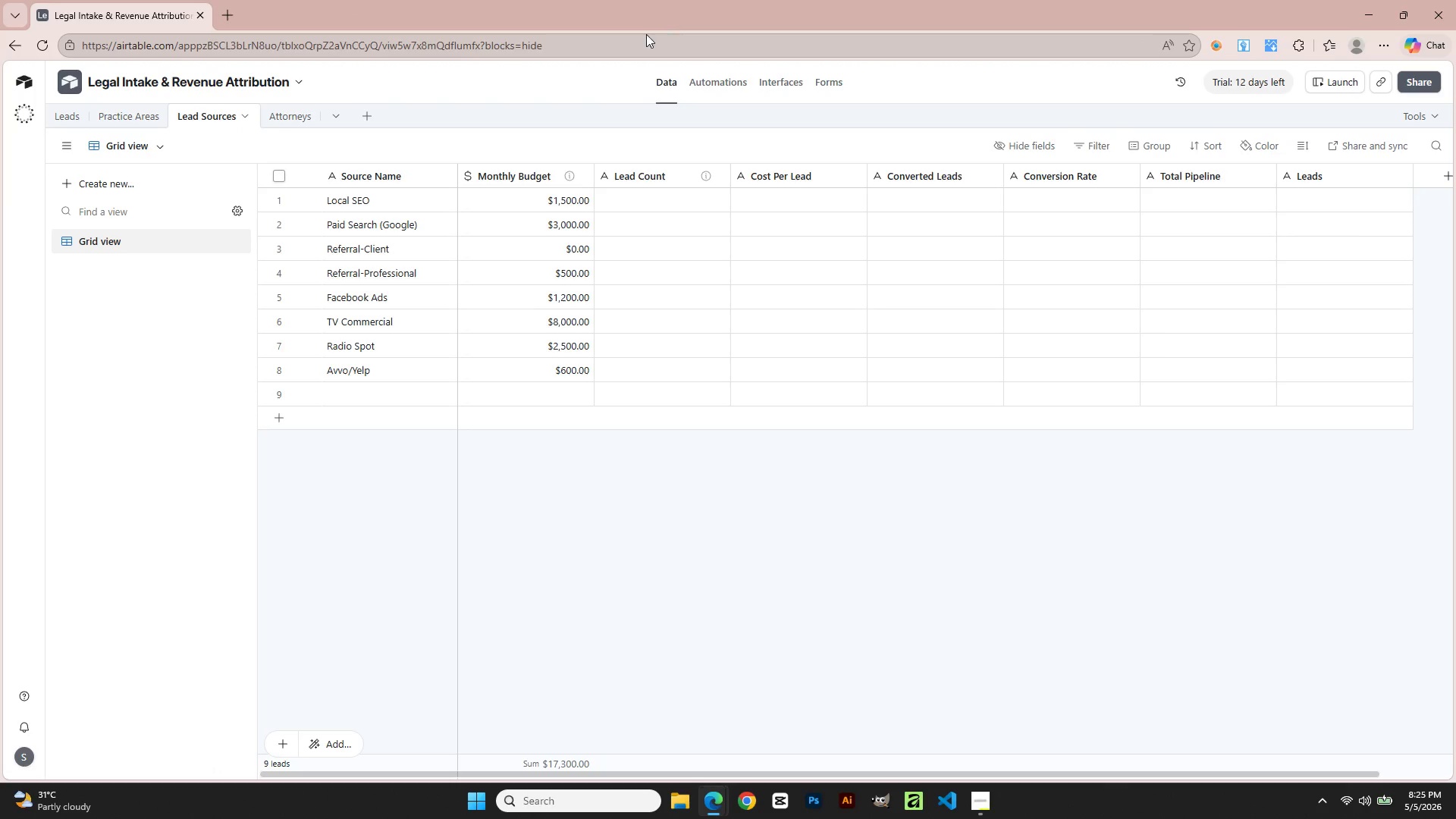 
left_click([76, 122])
 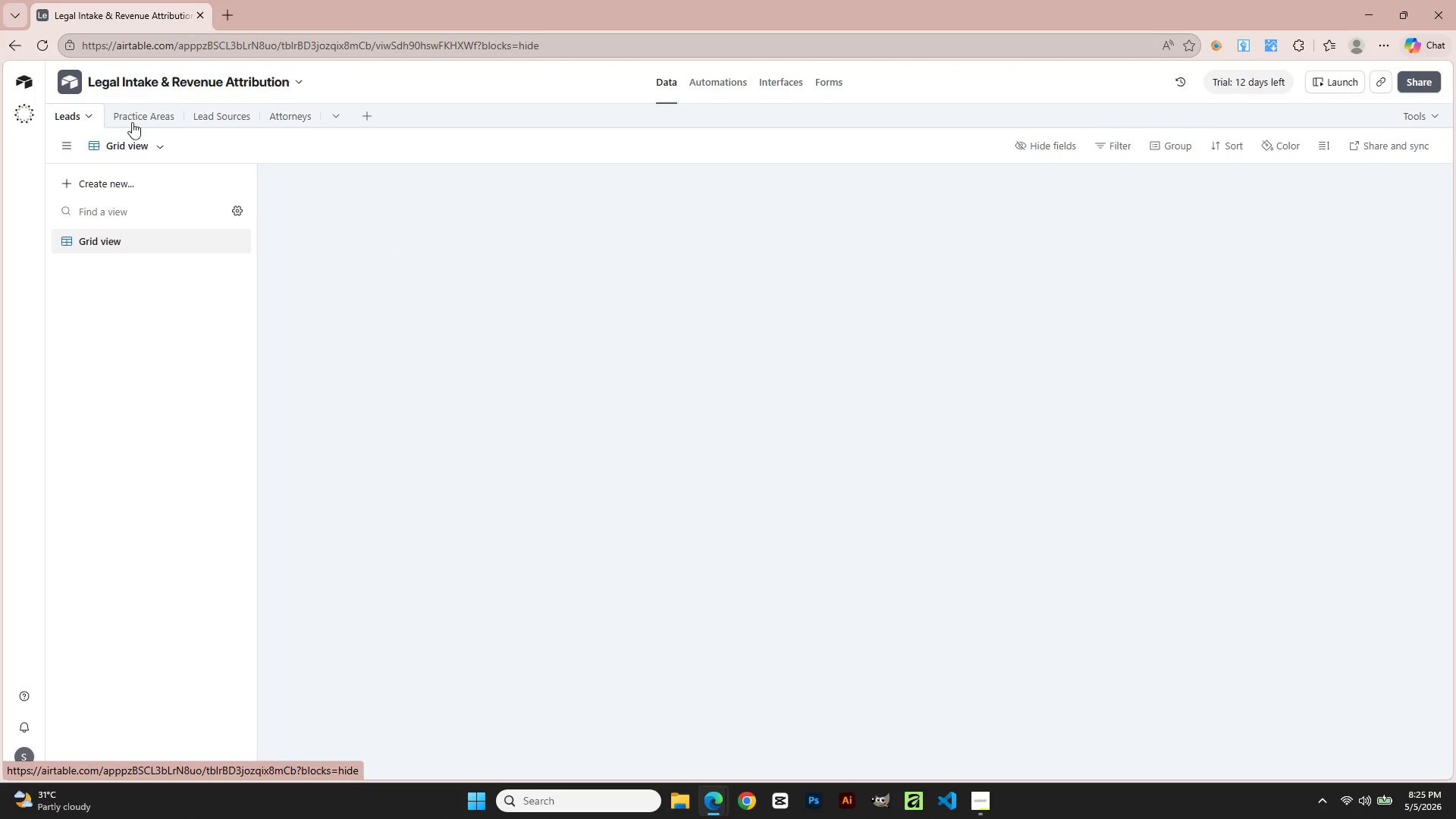 
left_click([152, 121])
 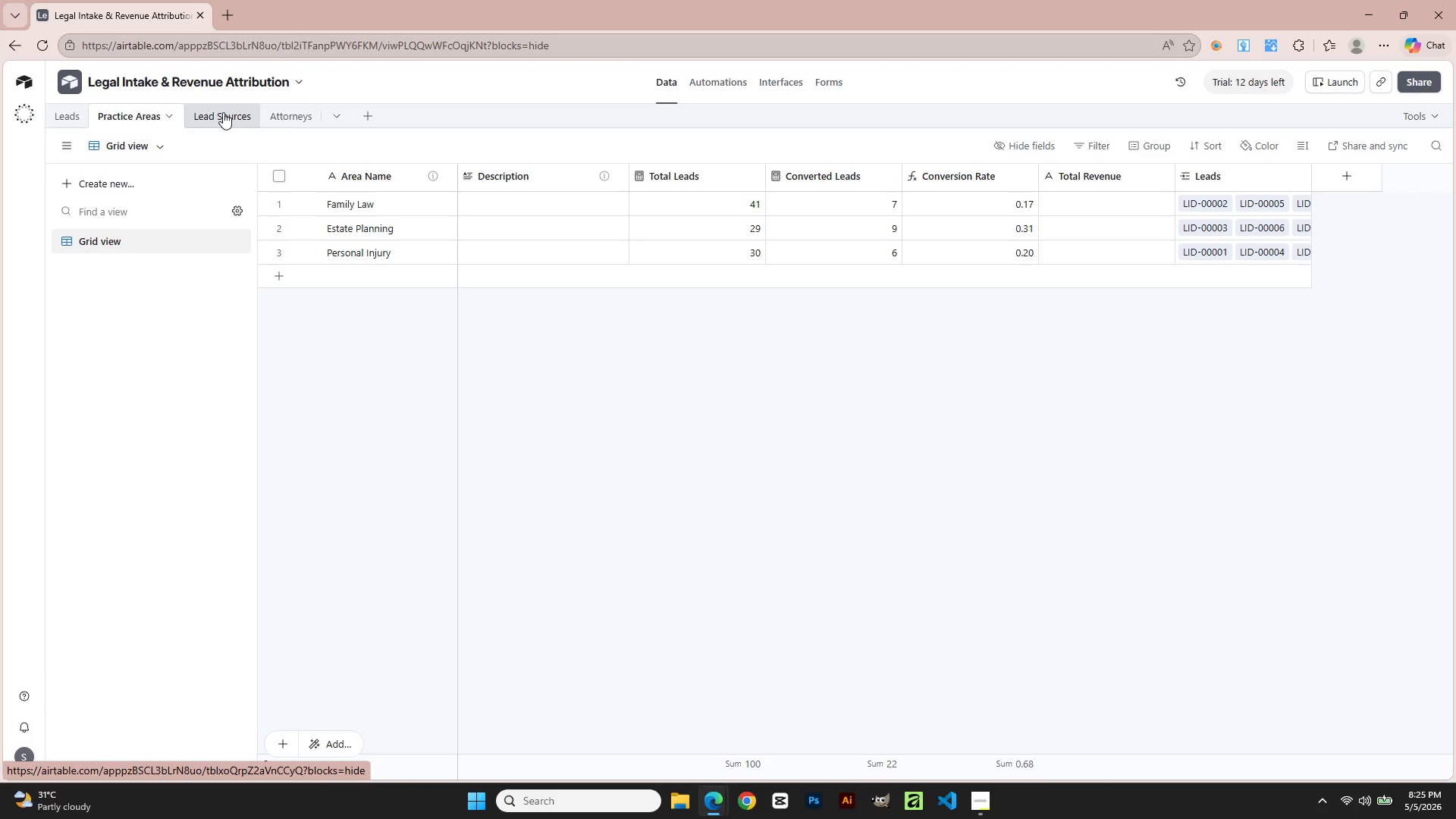 
left_click([223, 112])
 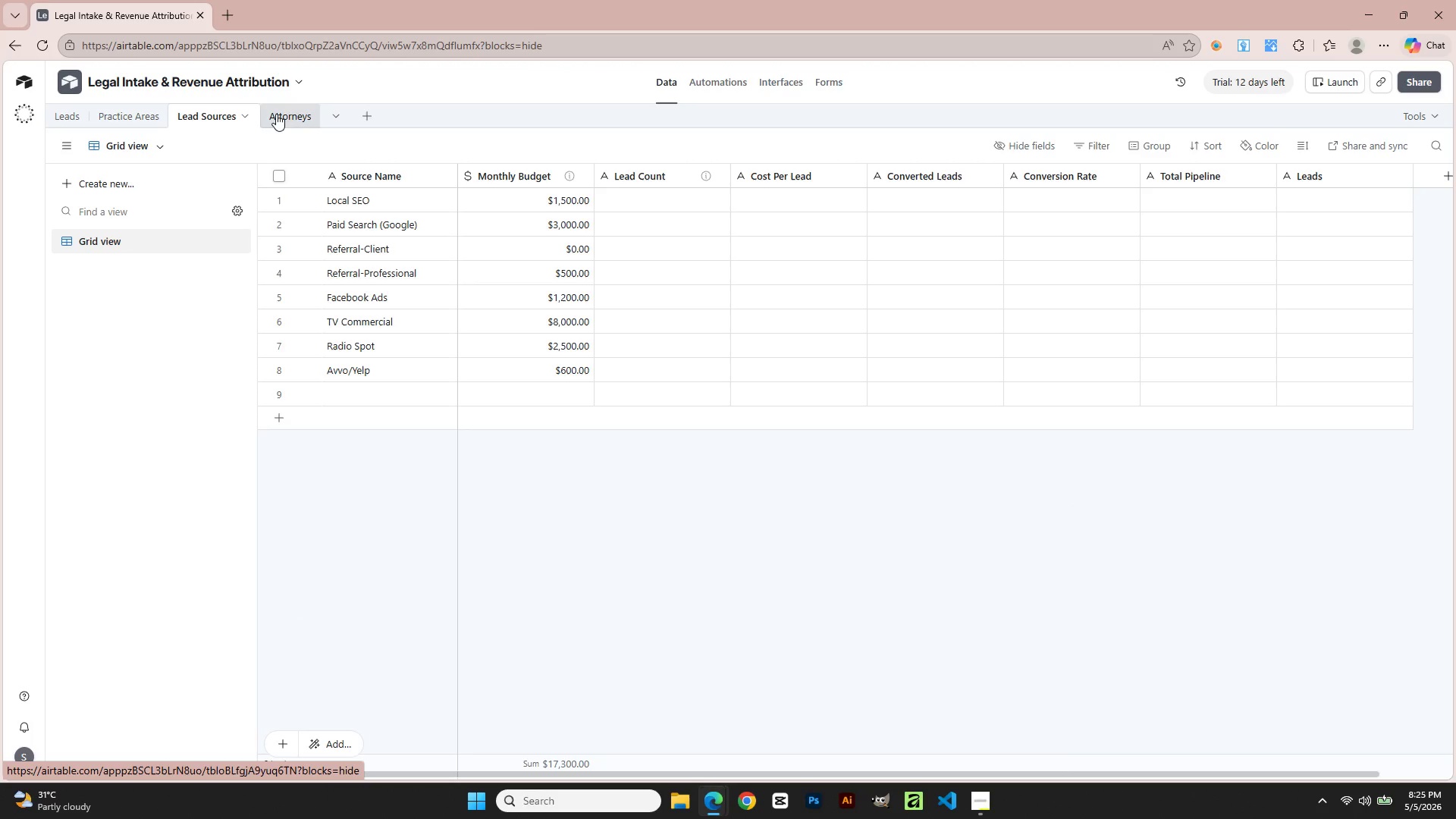 
left_click([286, 114])
 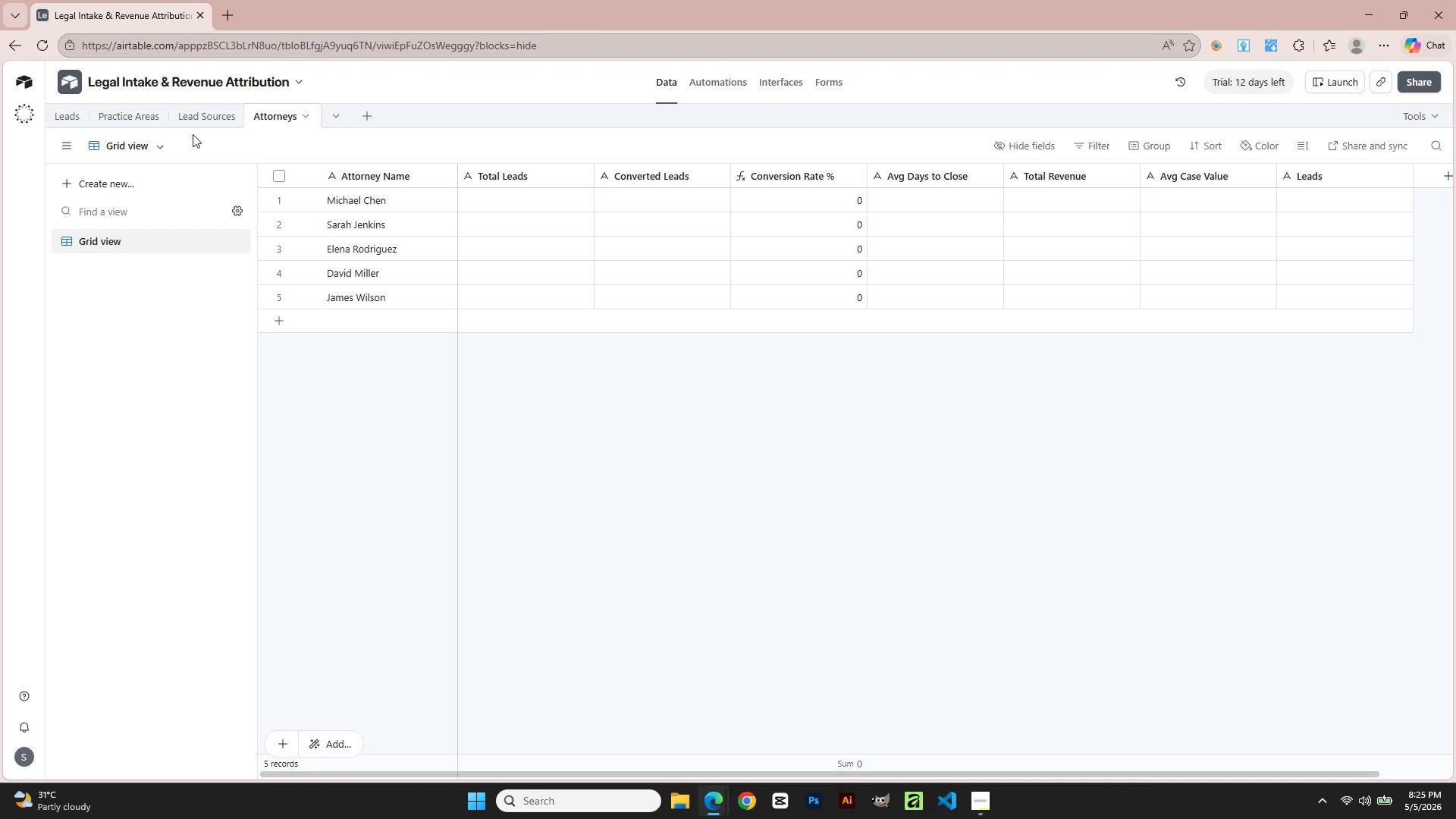 
left_click([61, 118])
 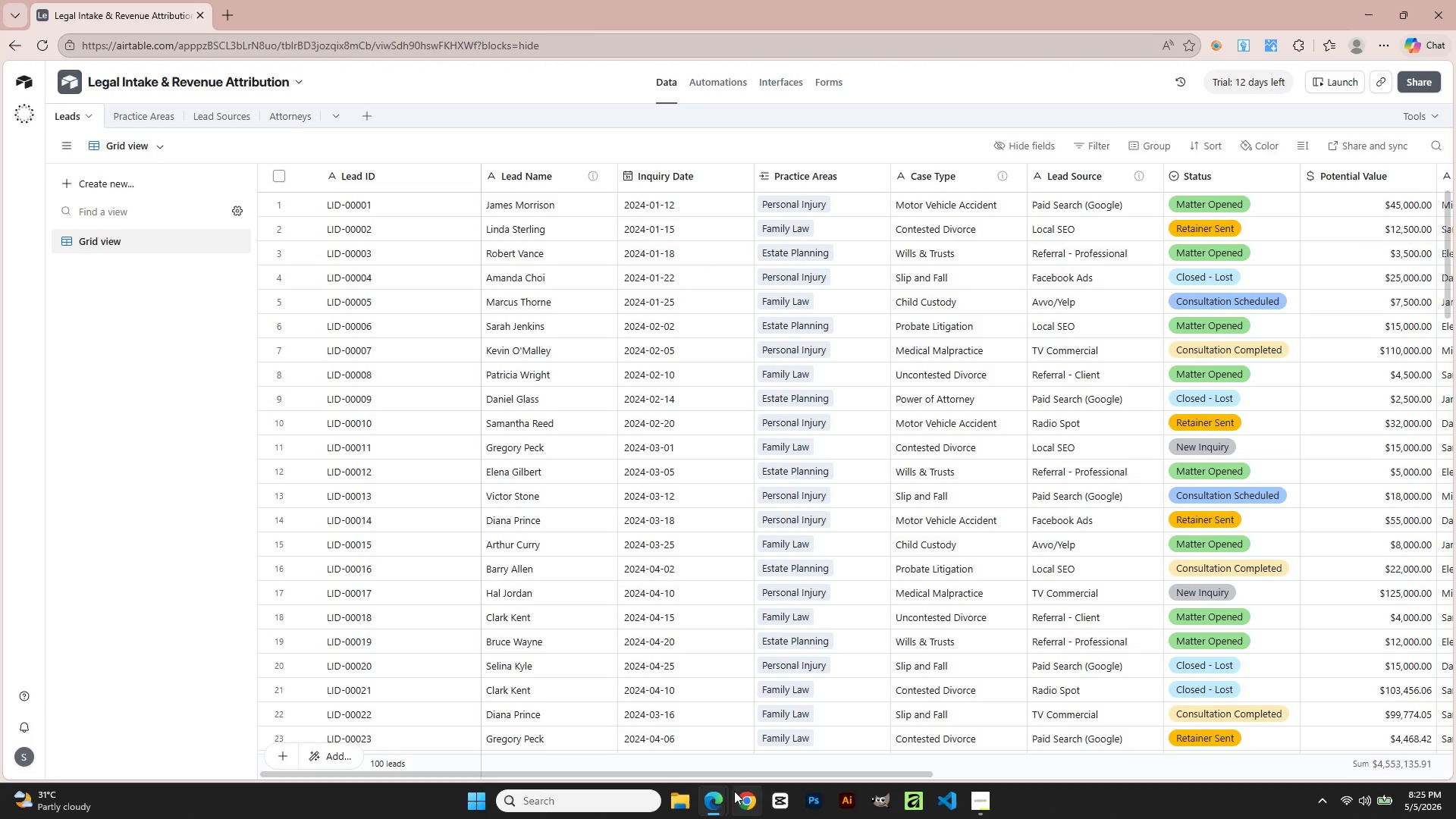 
left_click_drag(start_coordinate=[739, 773], to_coordinate=[331, 765])
 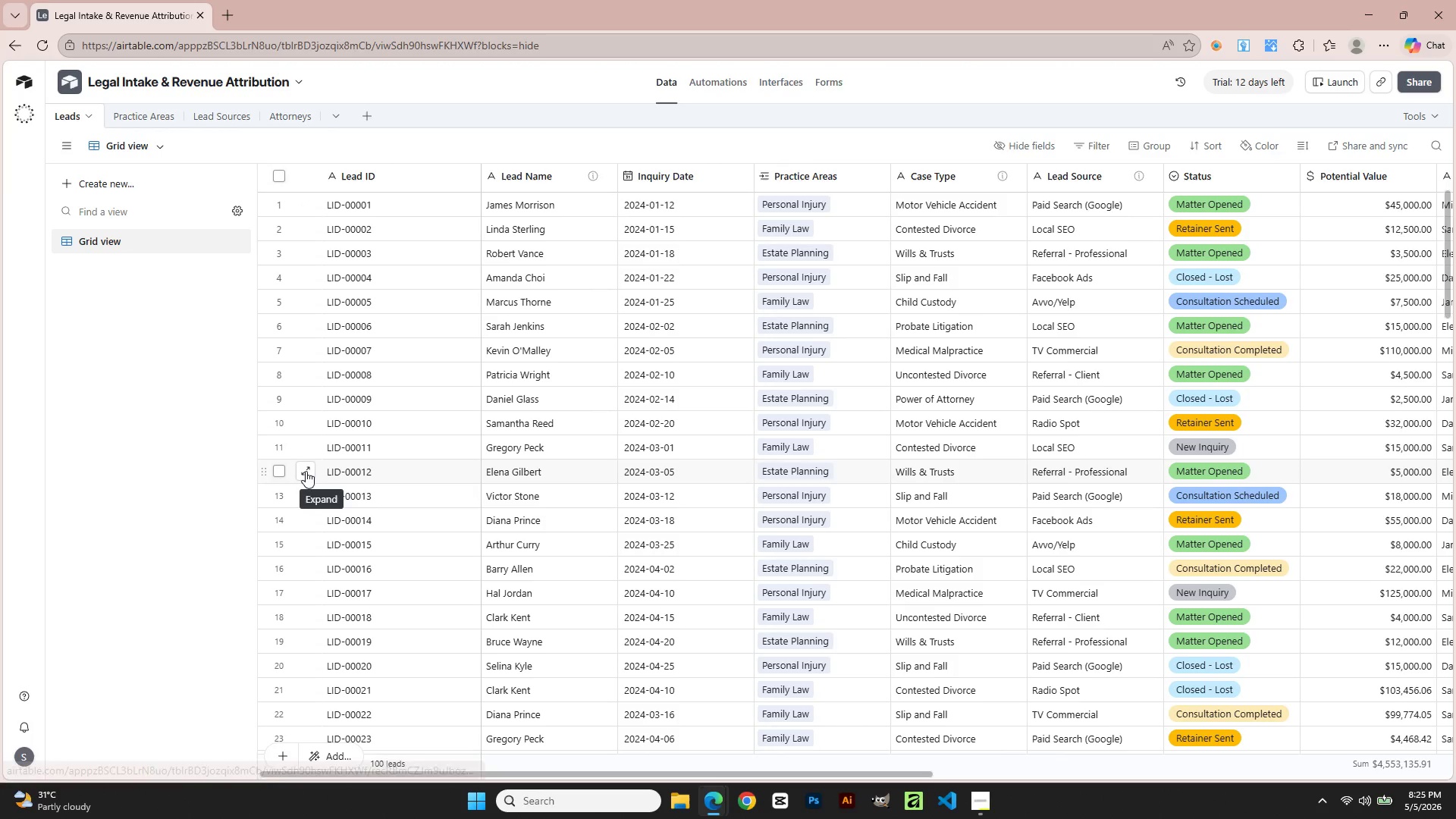 
mouse_move([315, 429])
 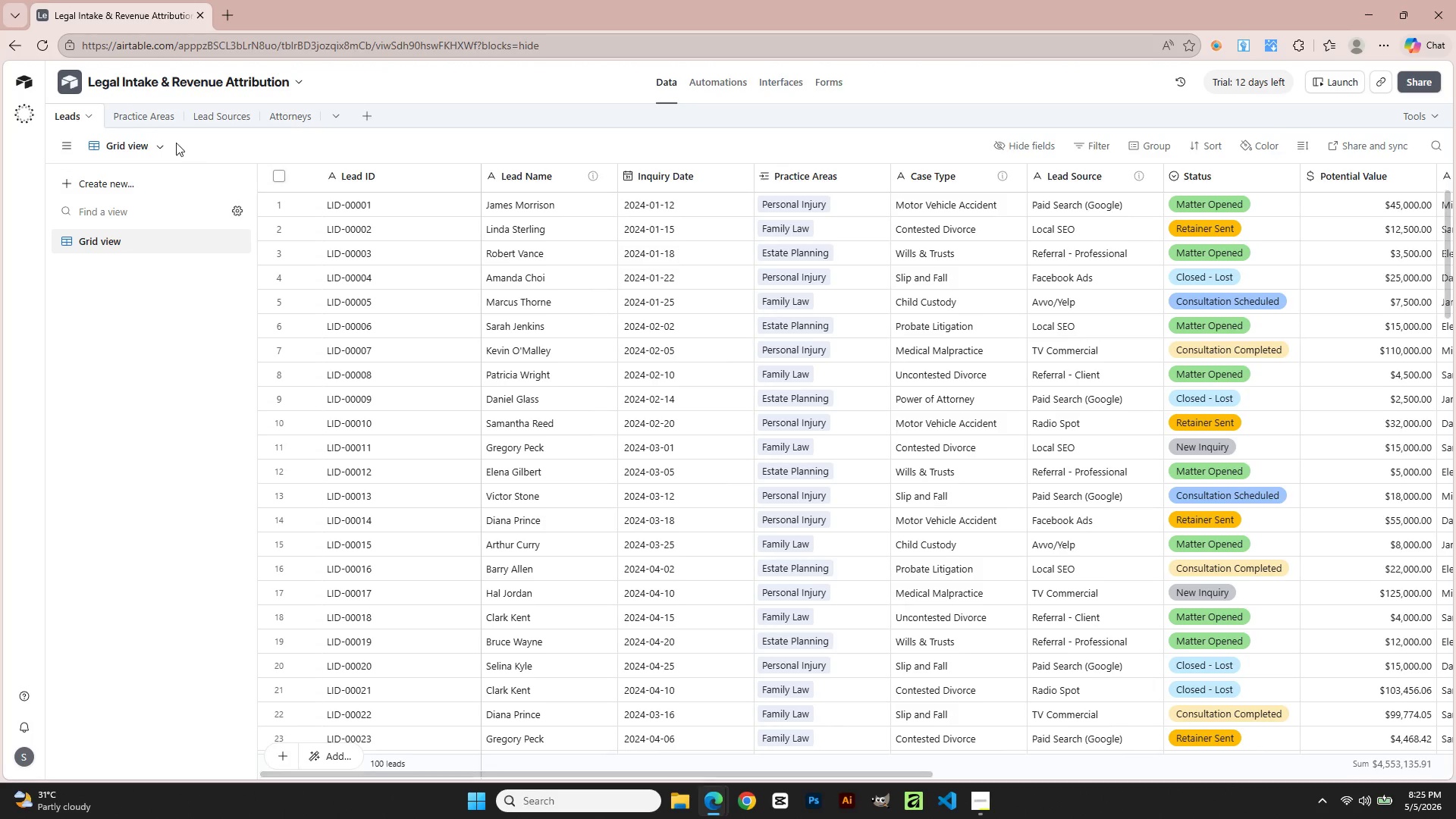 
left_click([152, 115])
 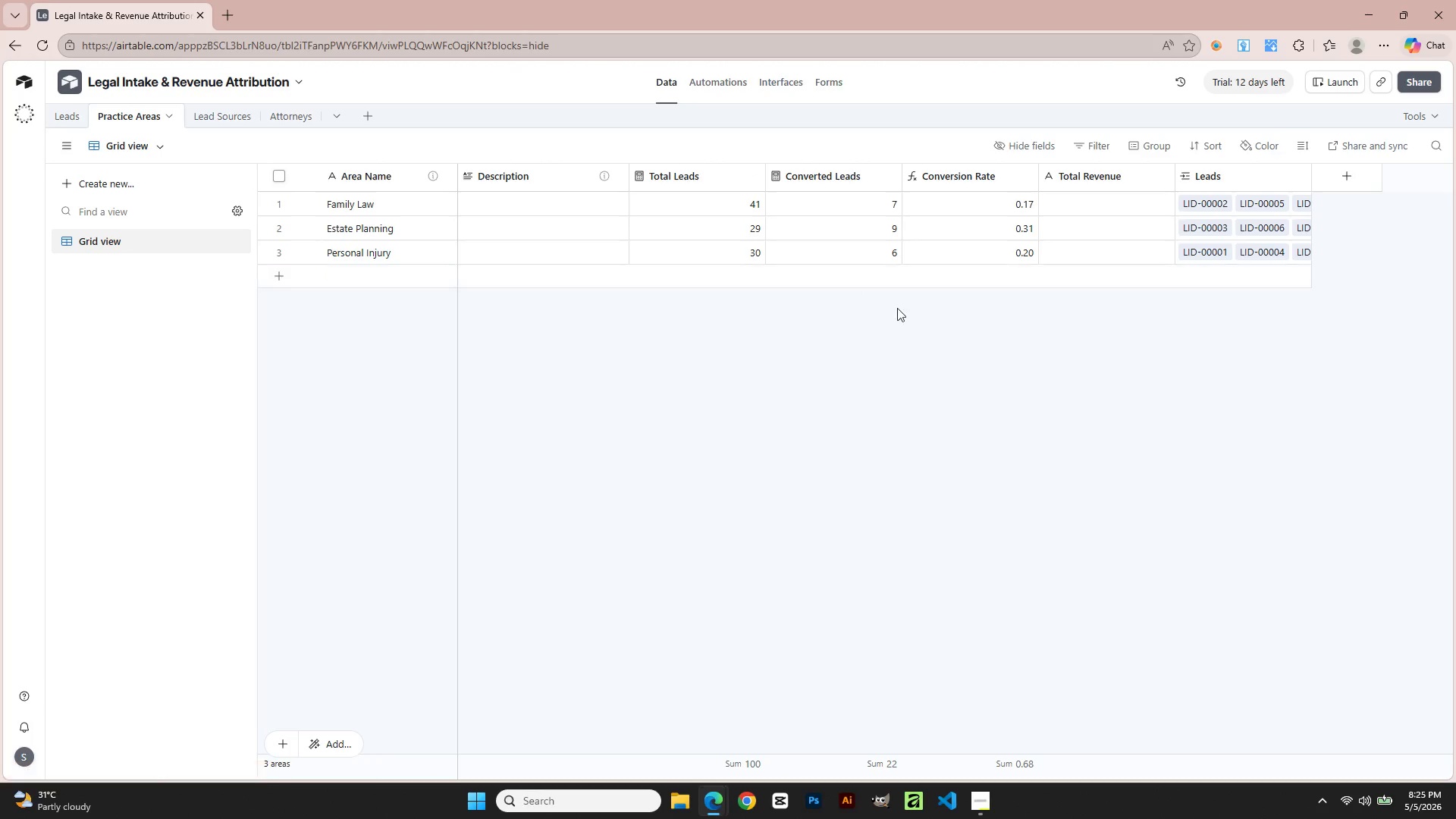 
key(Alt+AltLeft)
 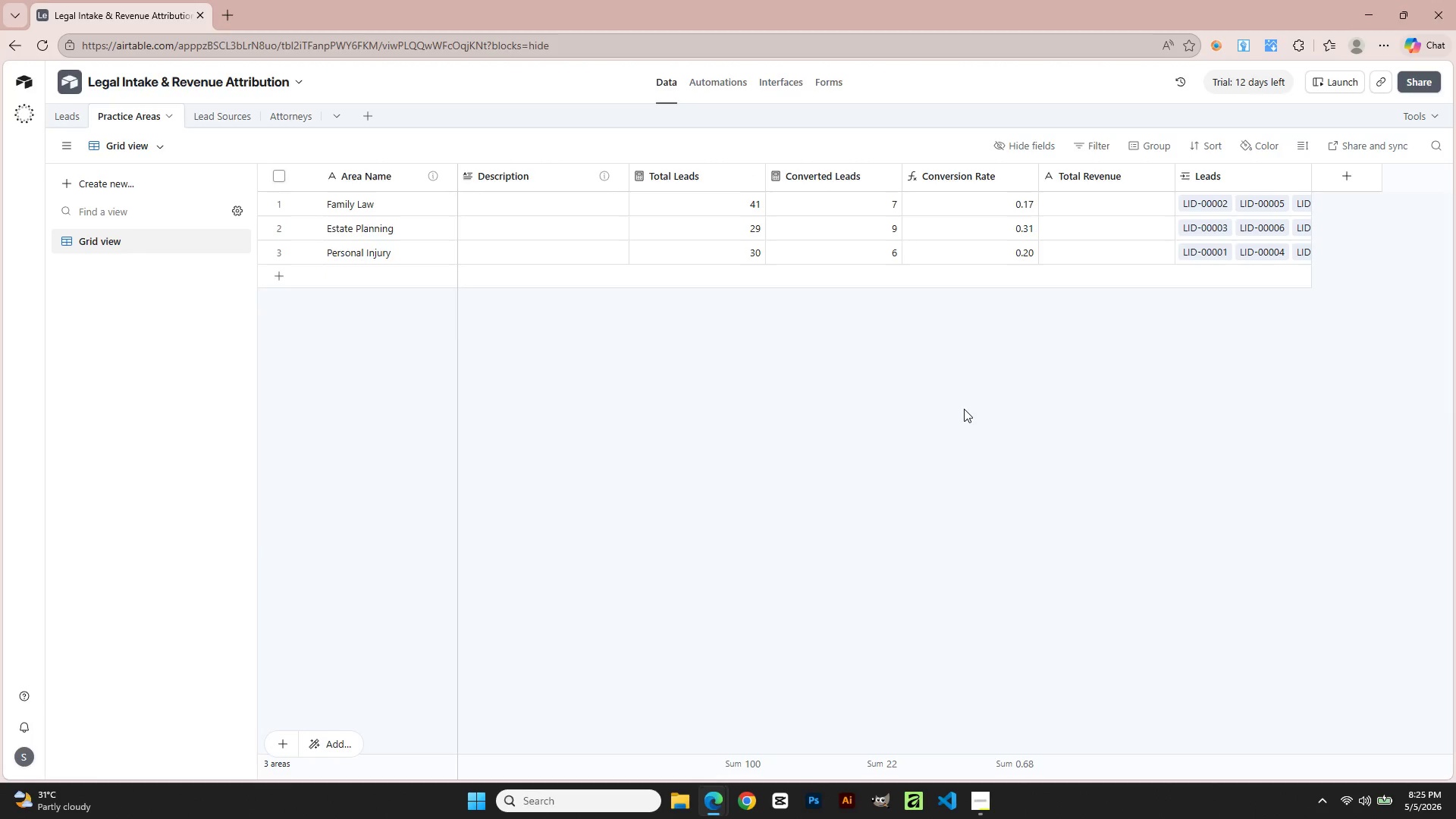 
key(Alt+Tab)
 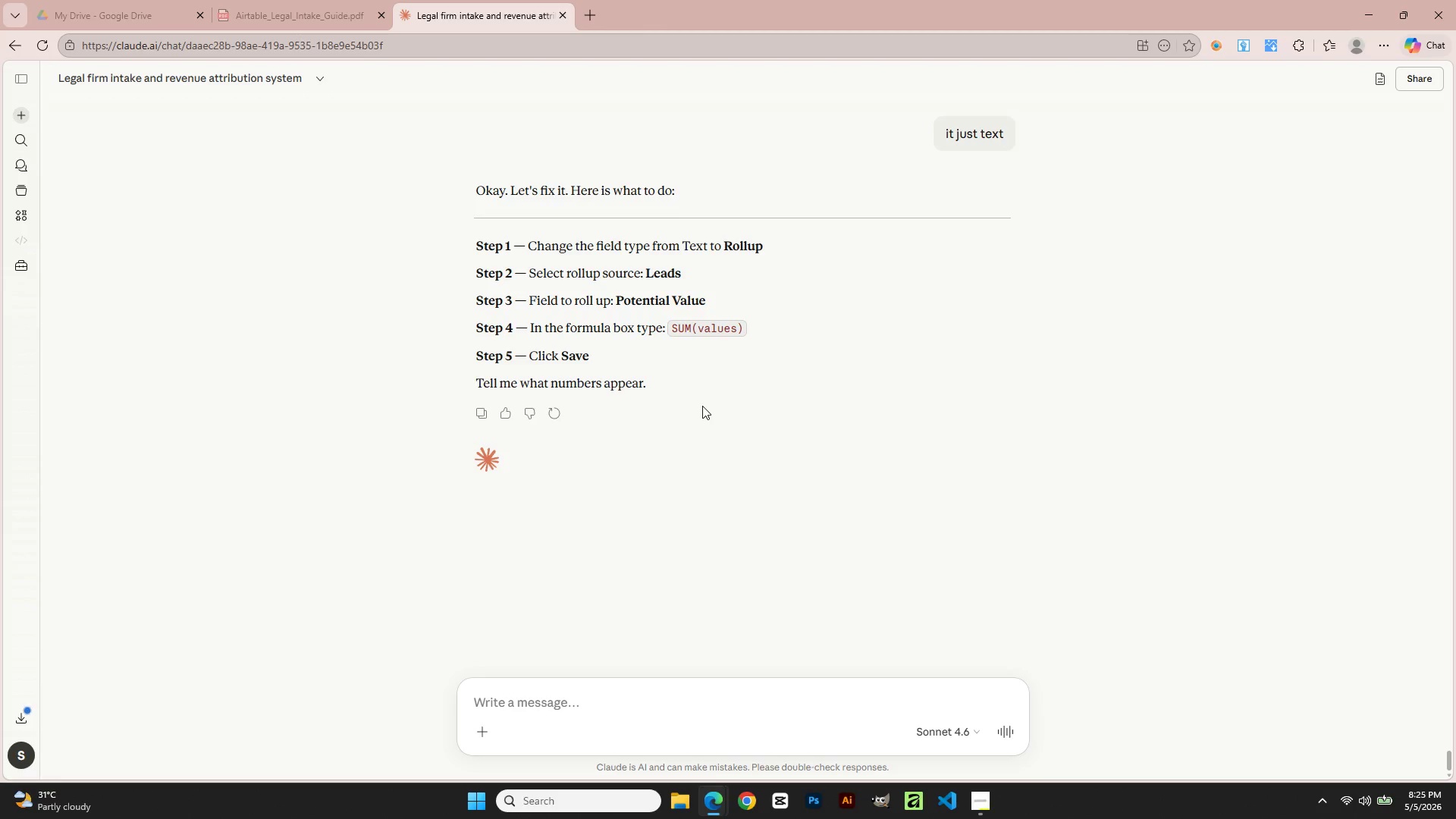 
wait(10.59)
 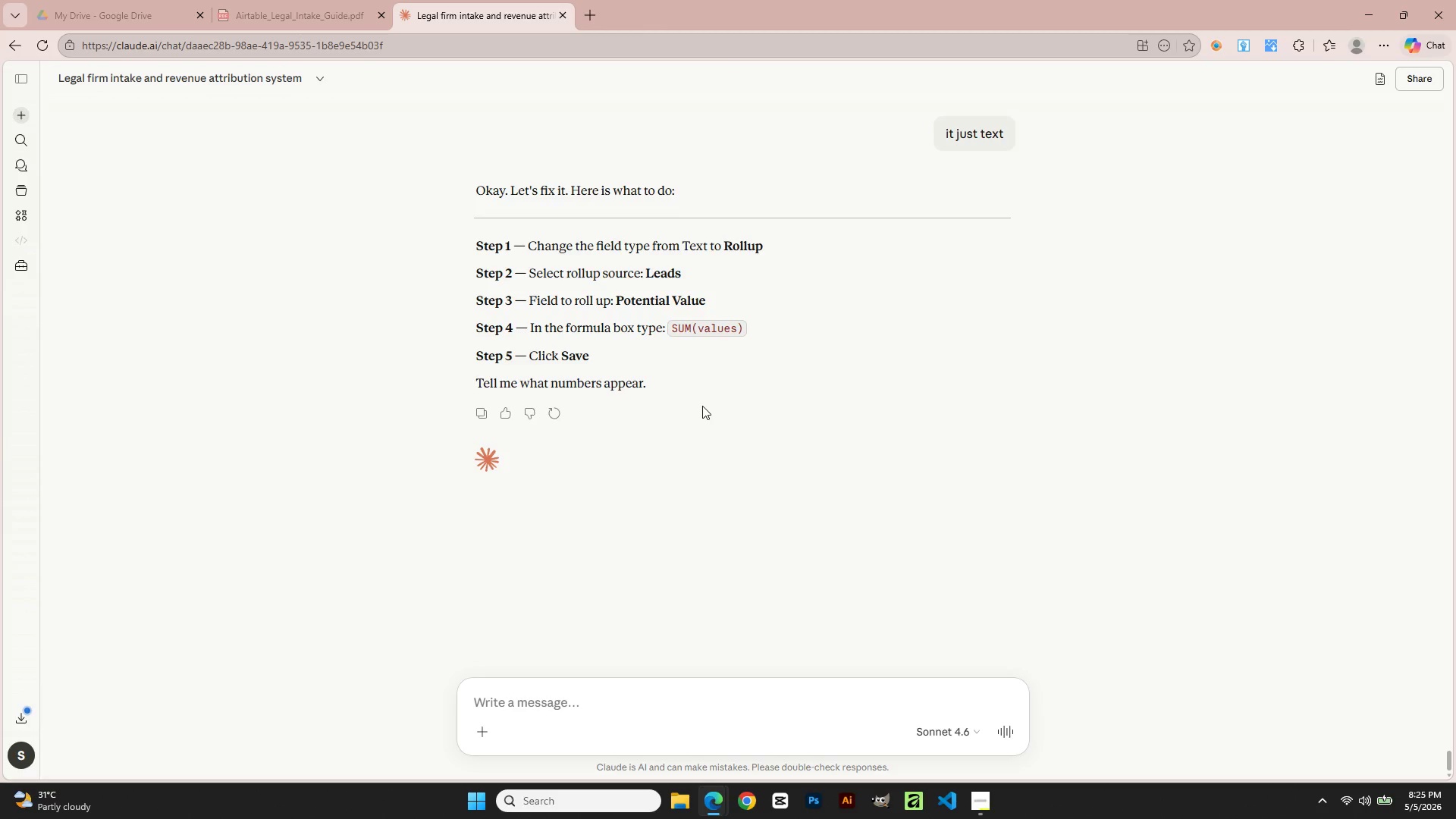 
key(Alt+Tab)
 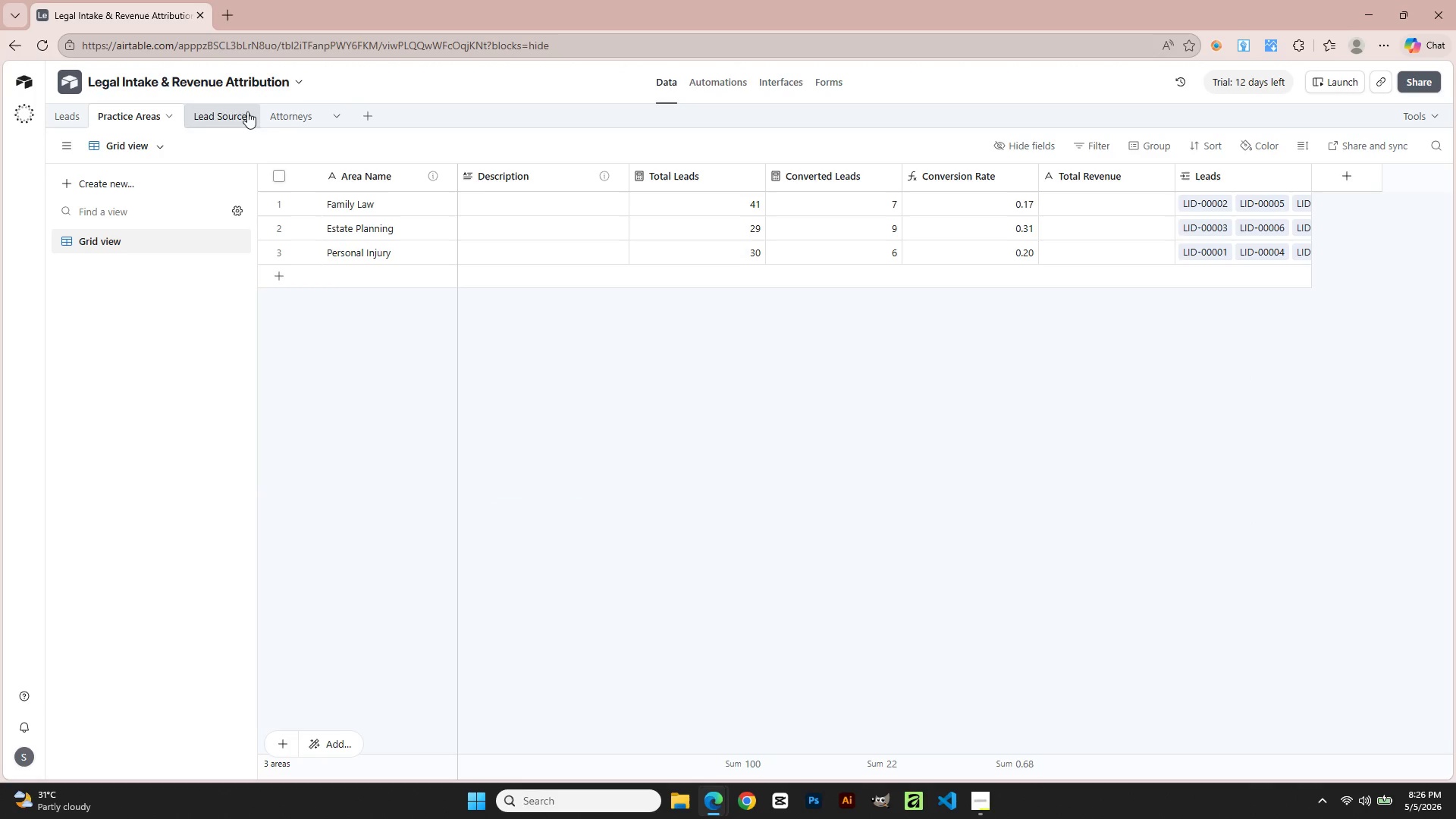 
left_click([71, 113])
 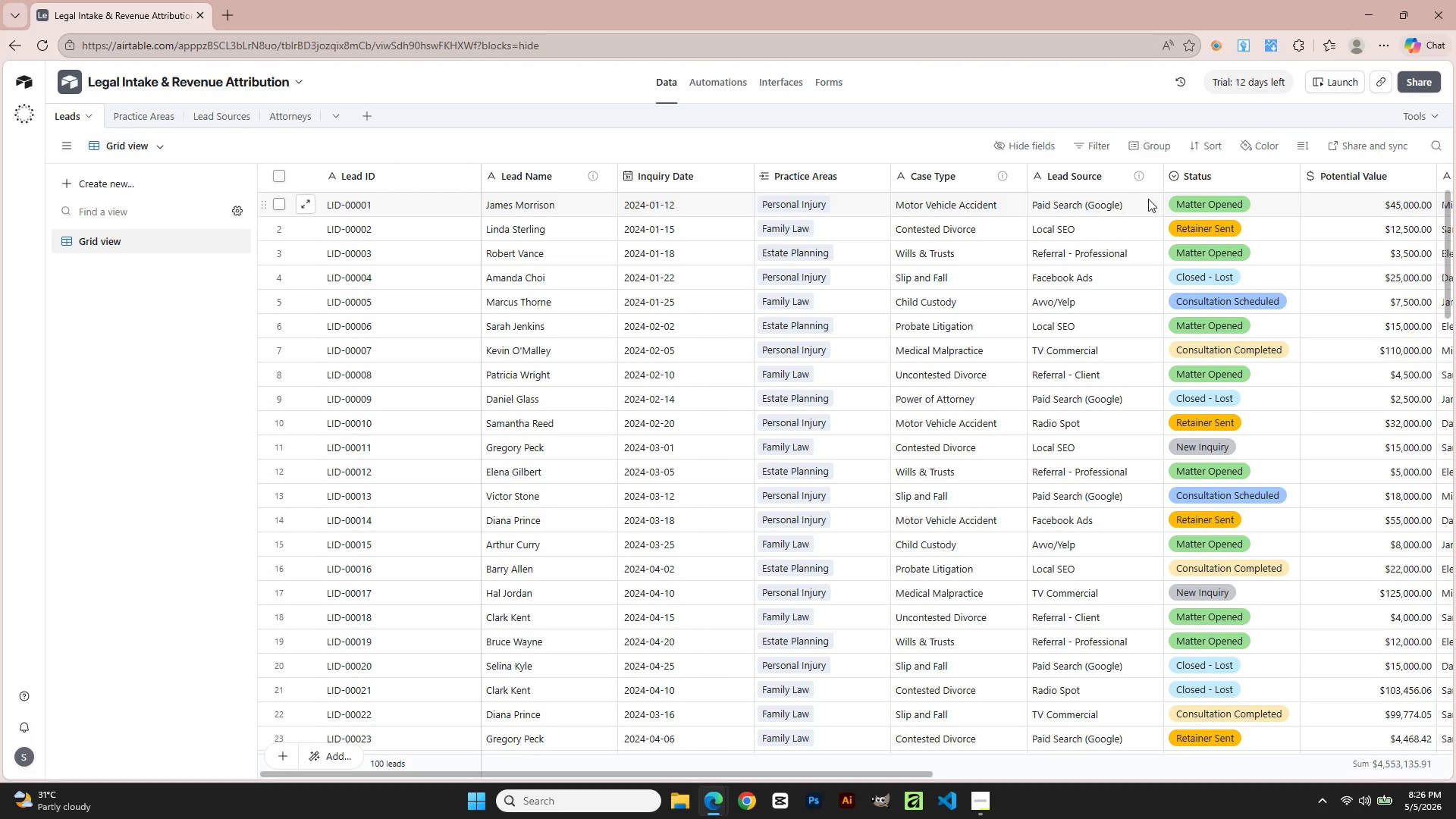 
key(Alt+AltLeft)
 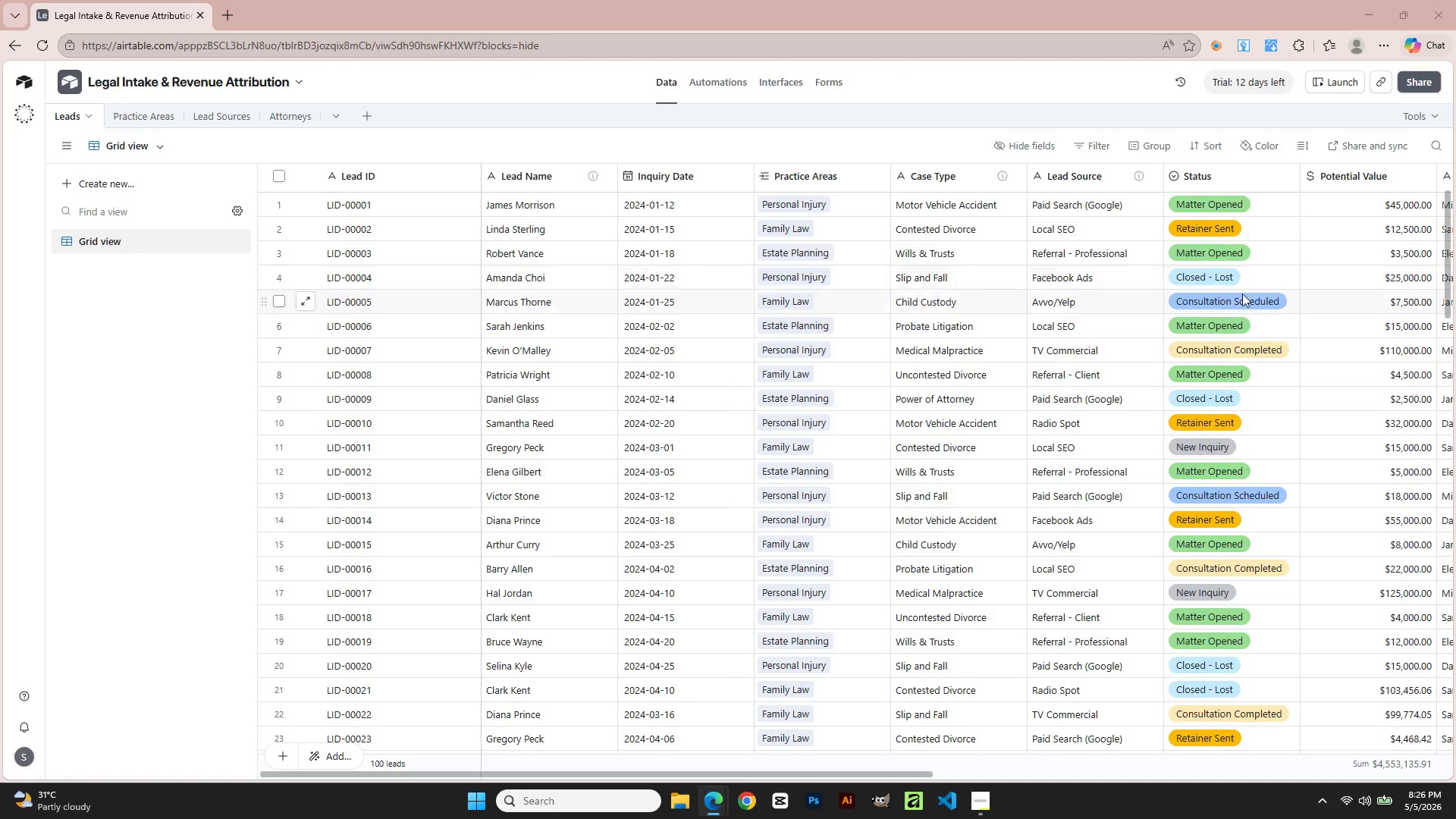 
key(Alt+Tab)
 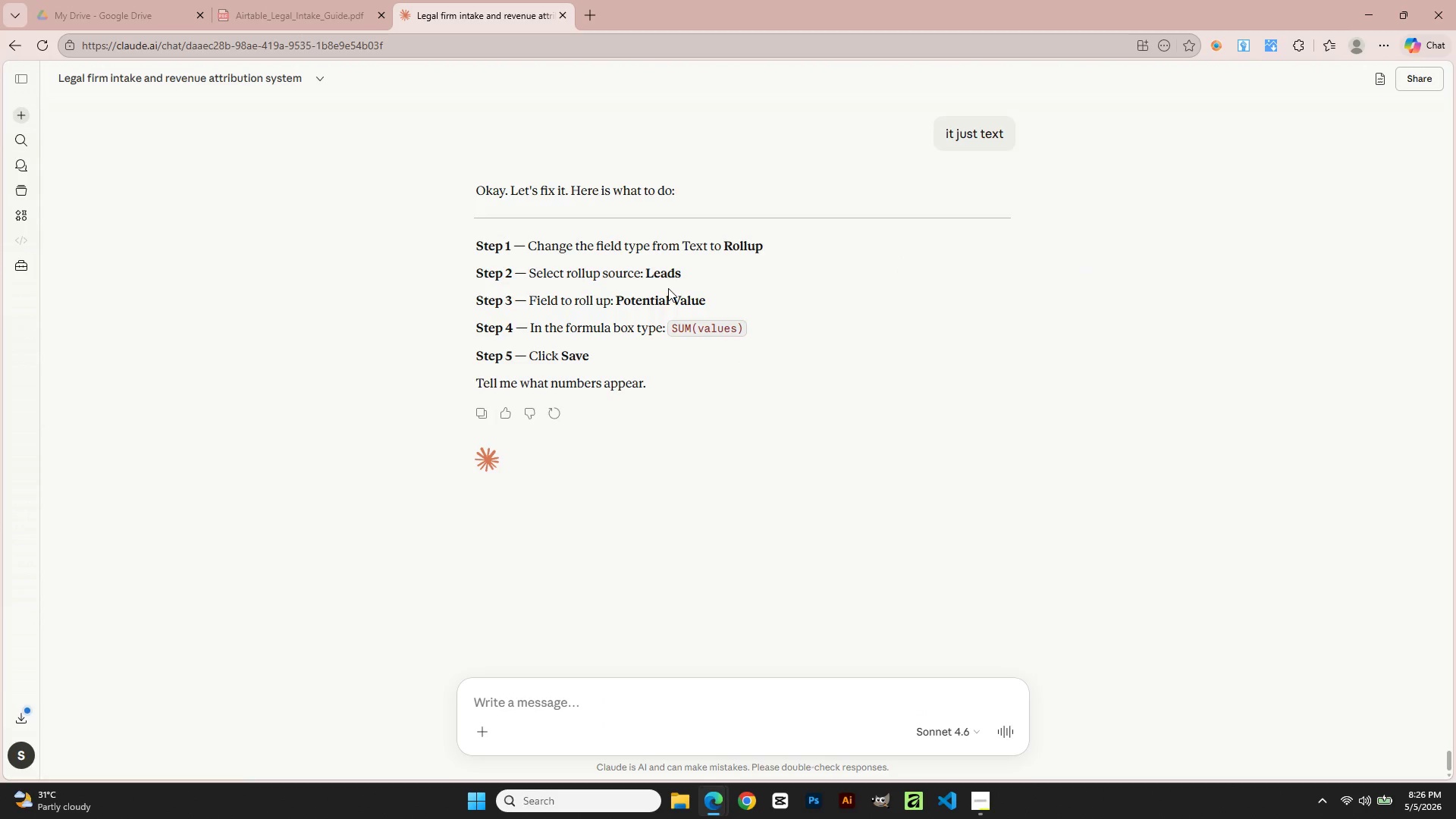 
key(Alt+Tab)
 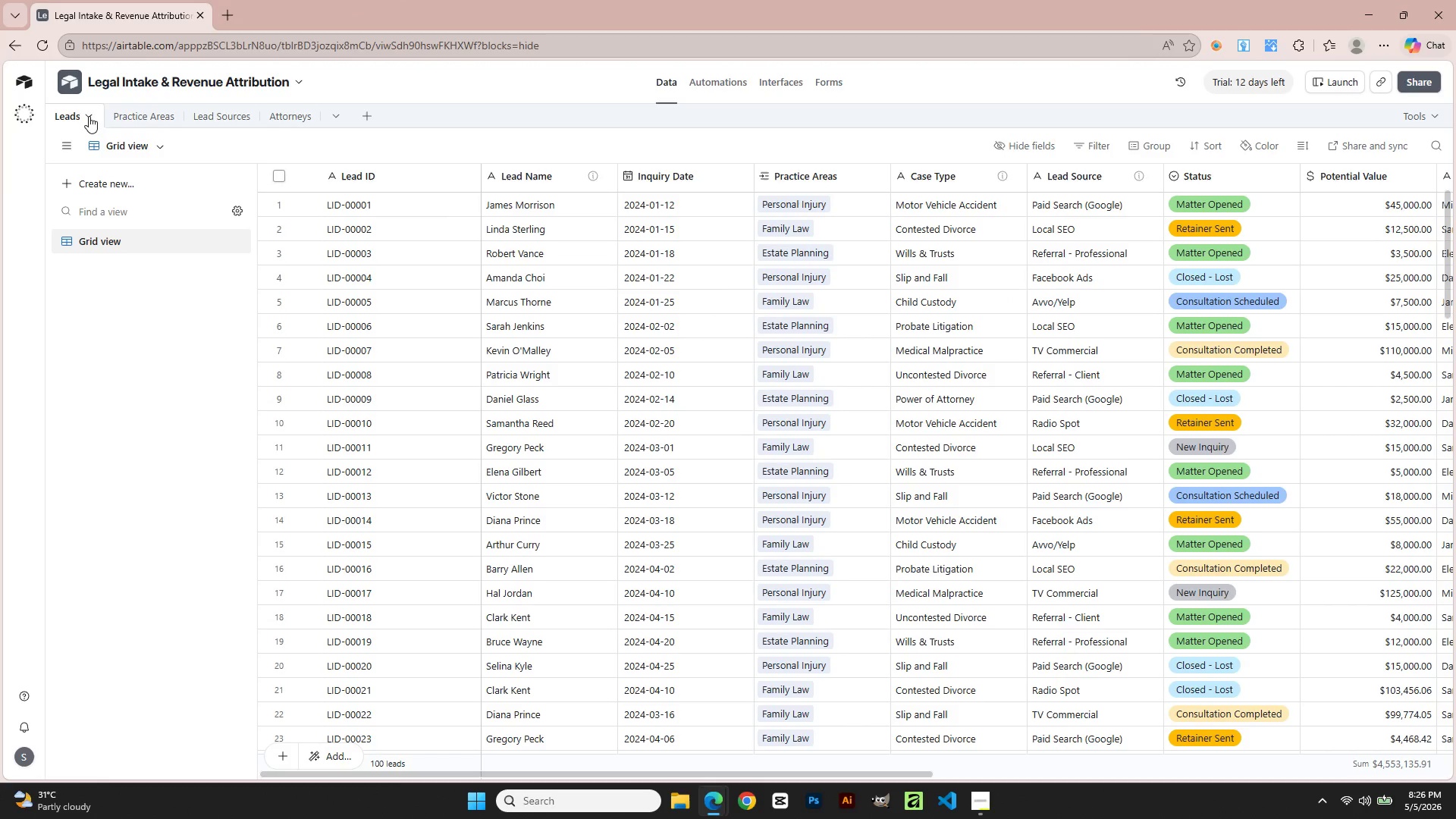 
left_click([86, 115])
 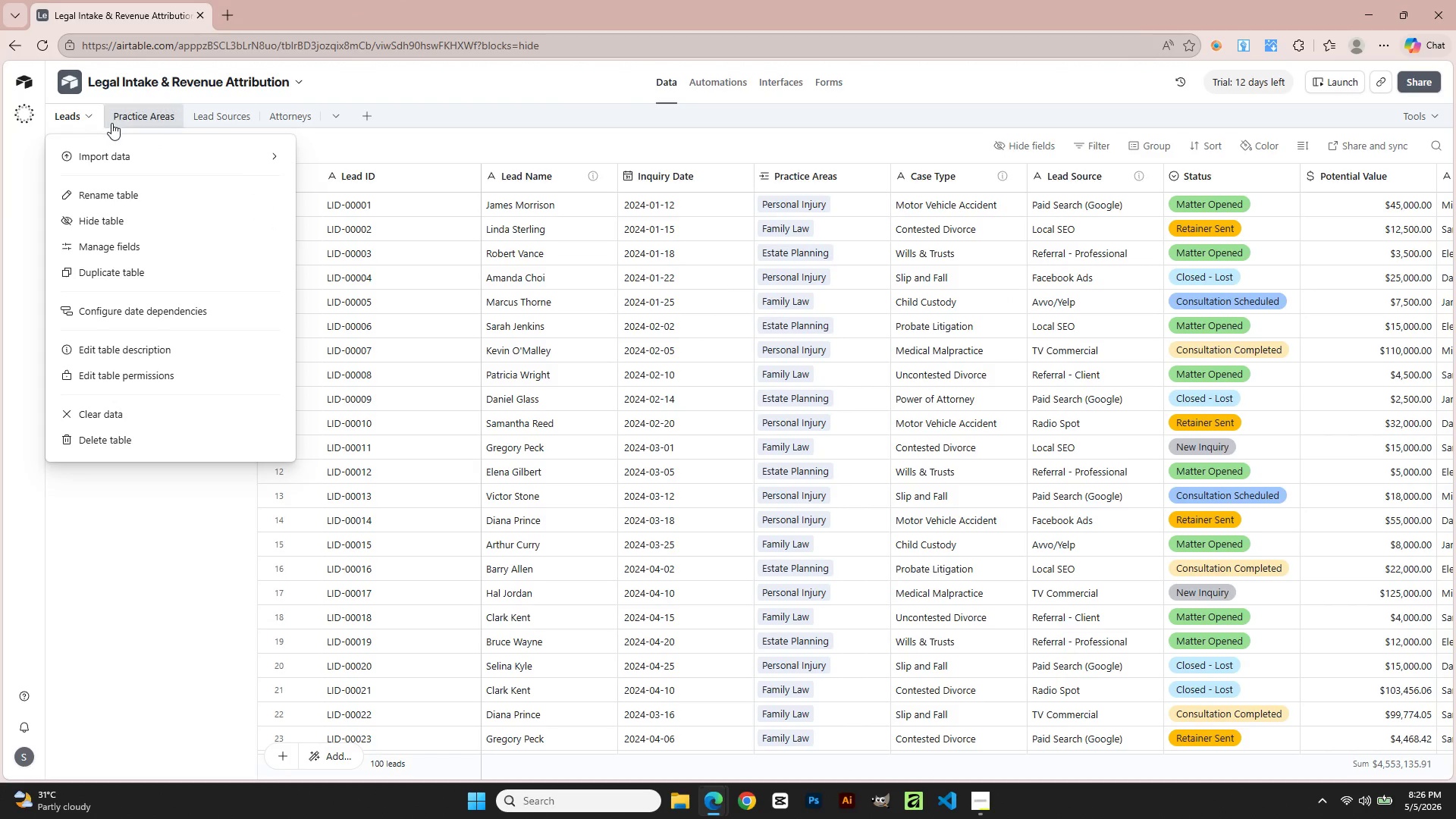 
left_click([139, 121])
 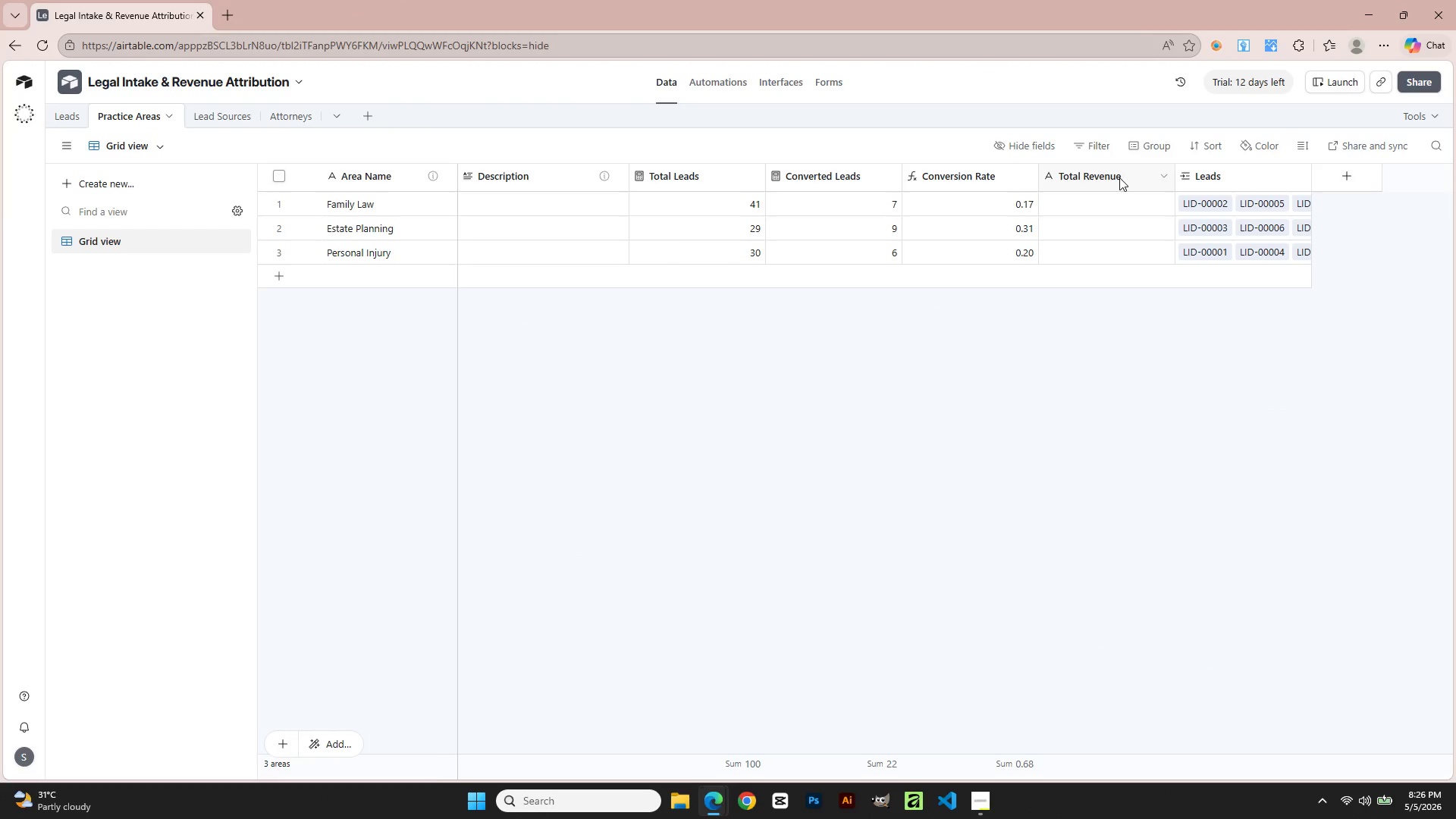 
double_click([1119, 177])
 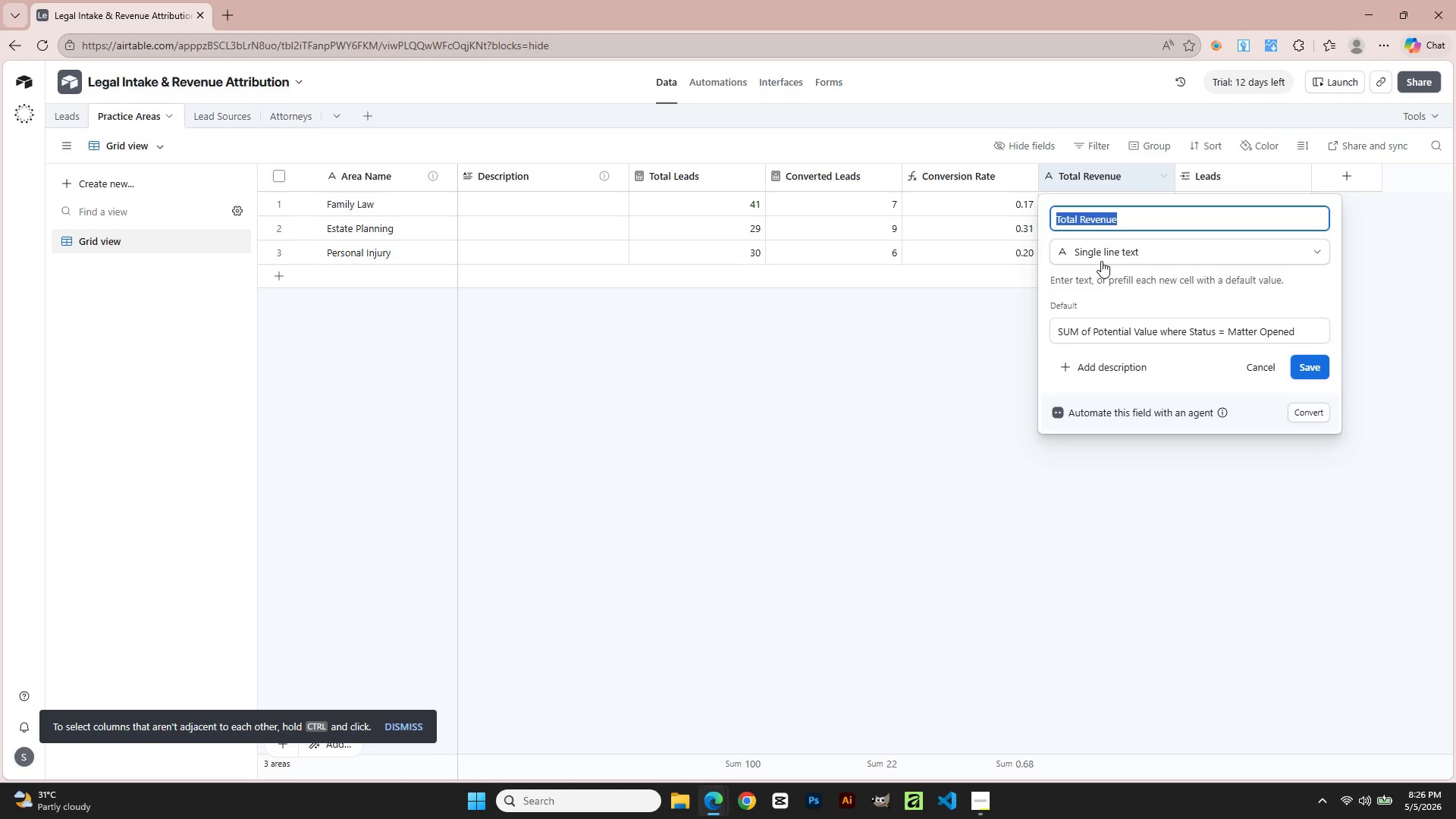 
left_click([1106, 248])
 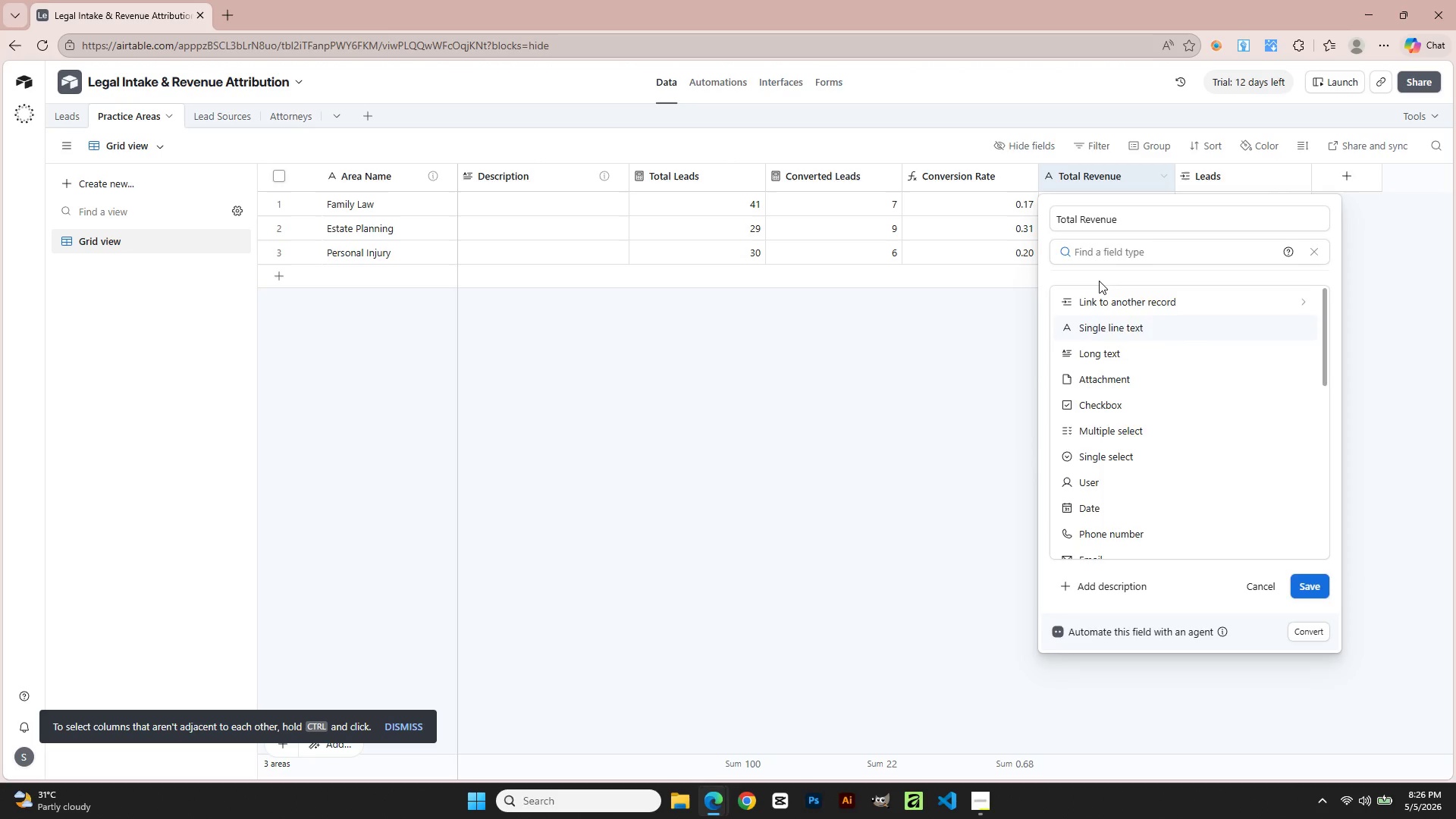 
key(R)
 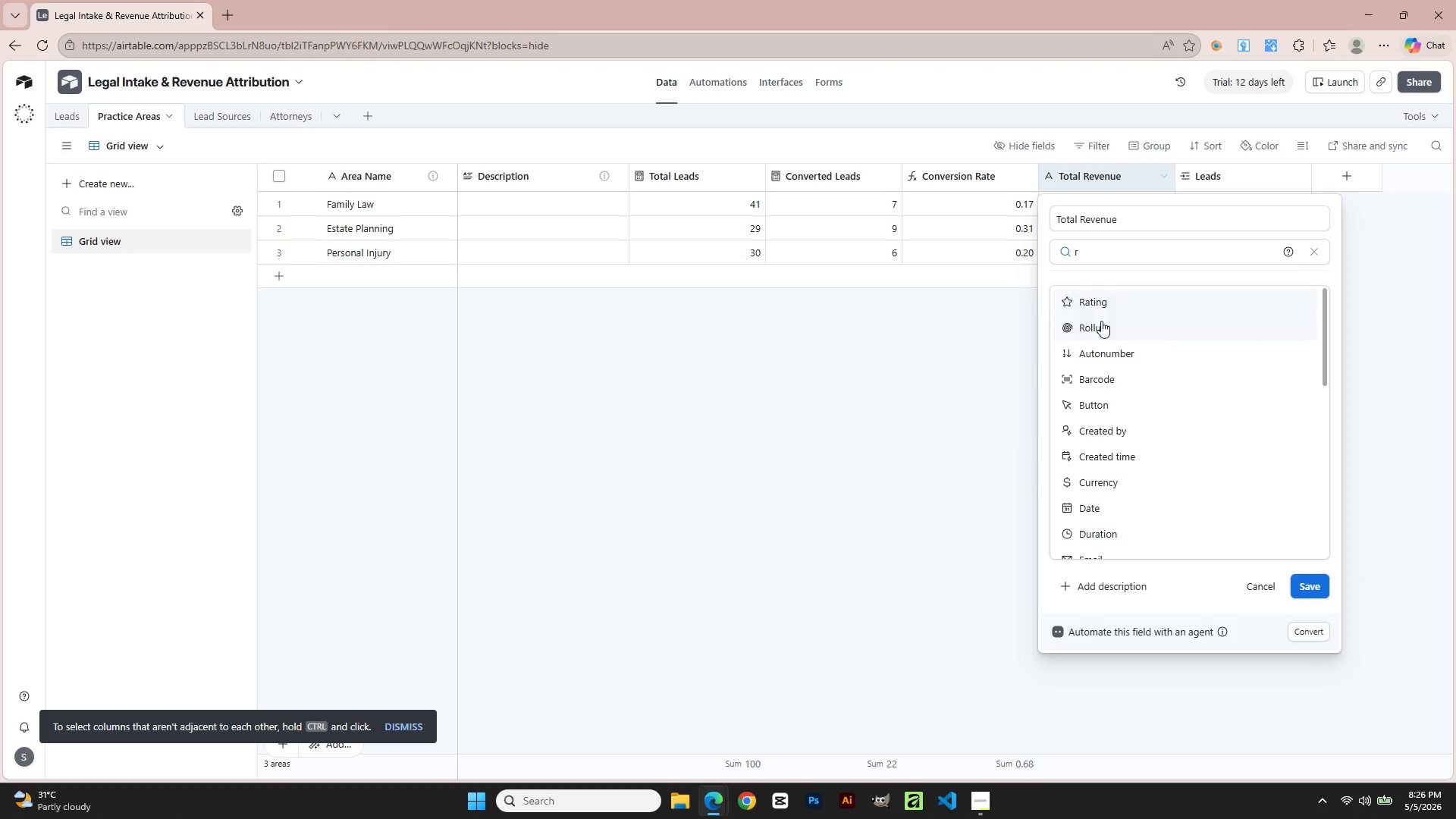 
left_click([1102, 326])
 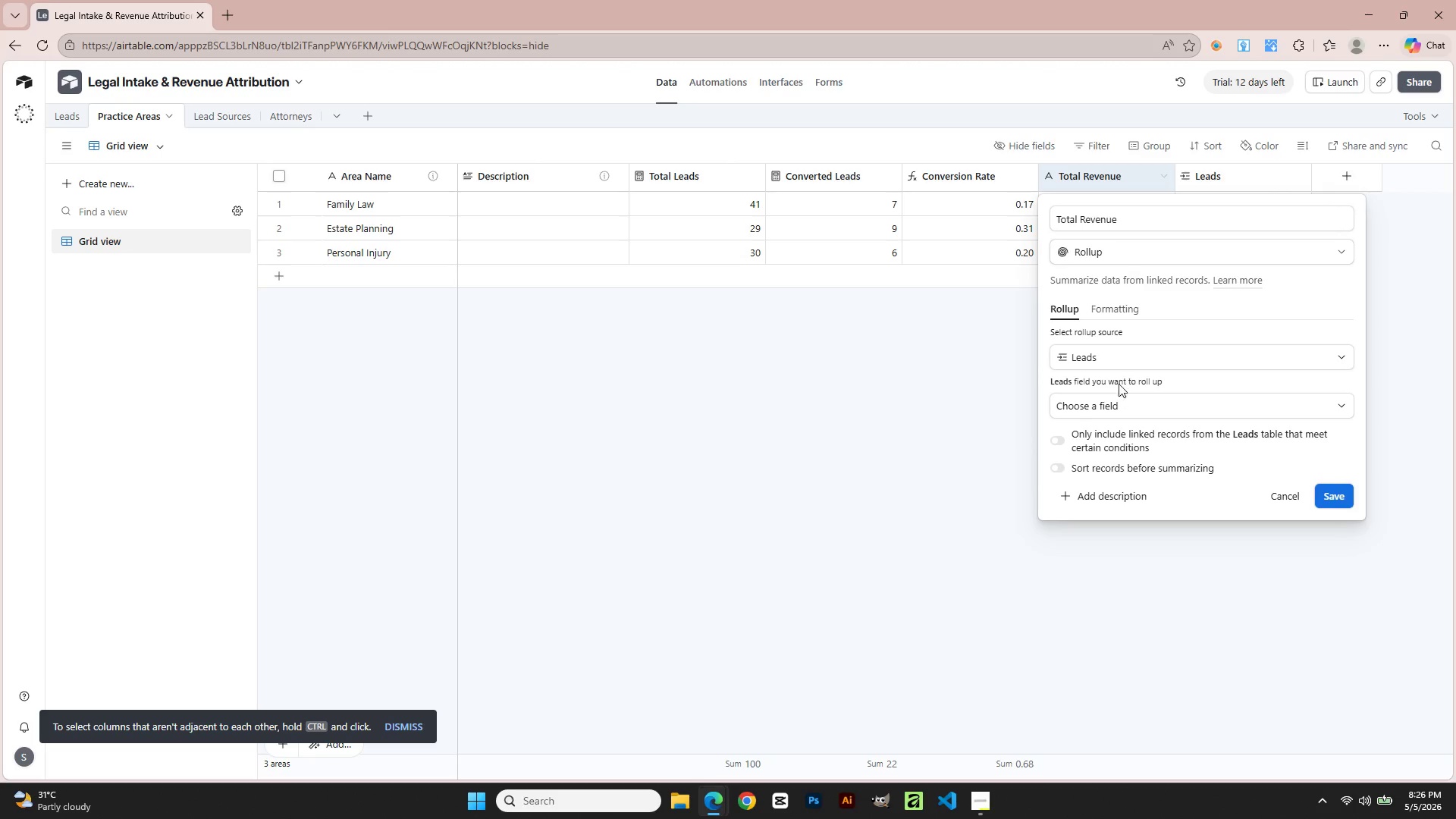 
left_click([1116, 361])
 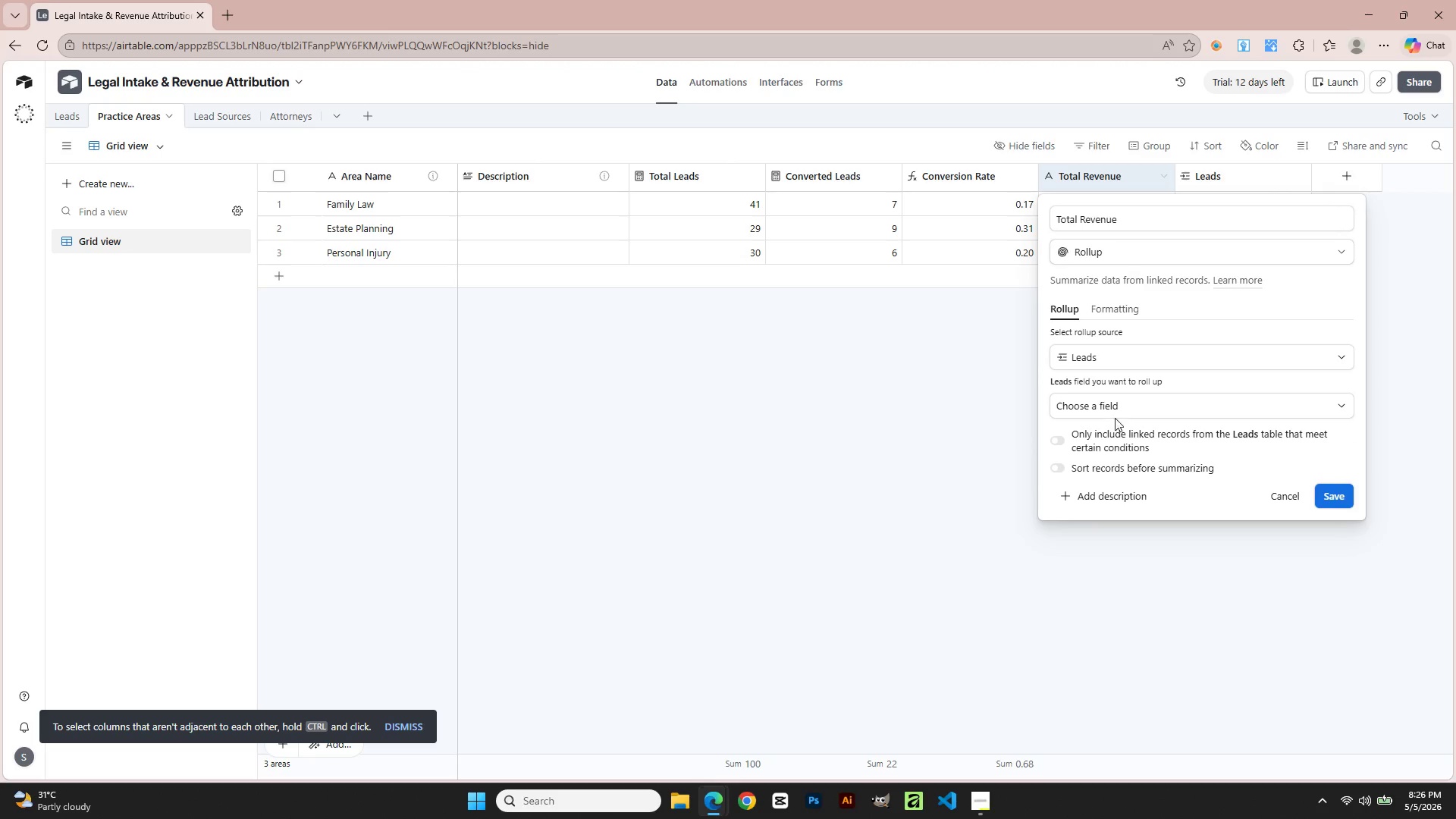 
double_click([1111, 400])
 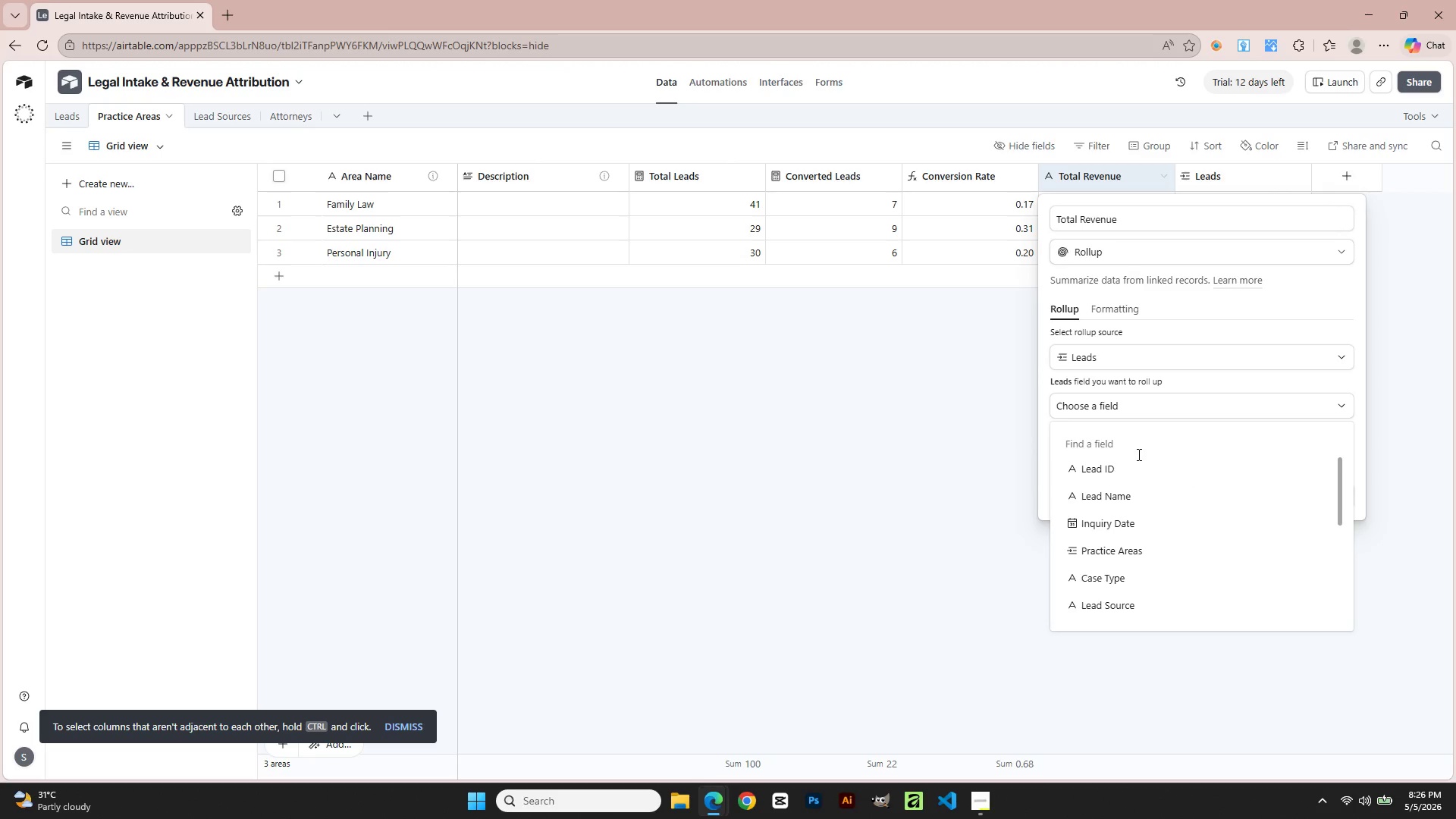 
scroll: coordinate [1133, 592], scroll_direction: down, amount: 5.0
 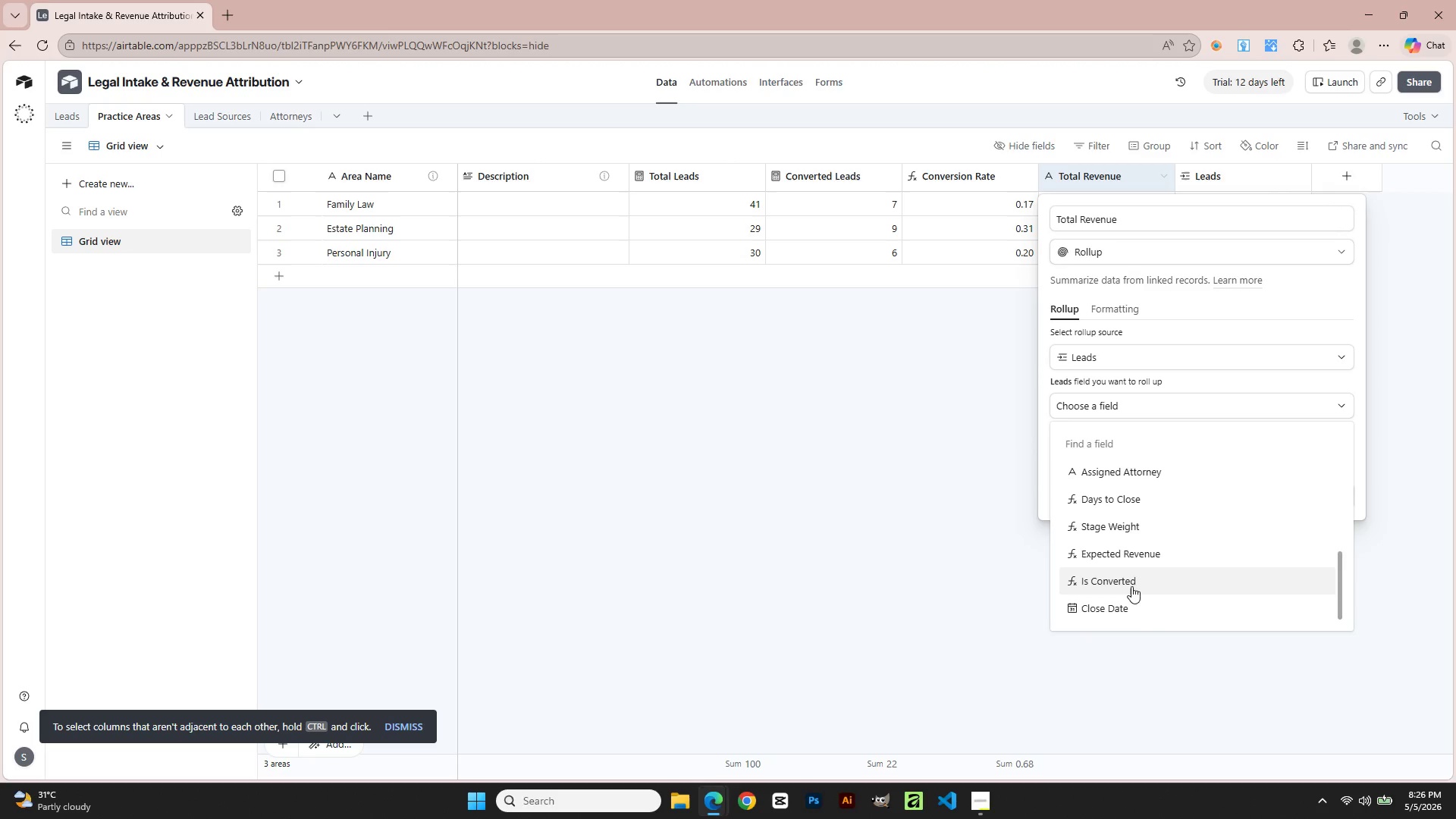 
scroll: coordinate [1131, 582], scroll_direction: up, amount: 1.0
 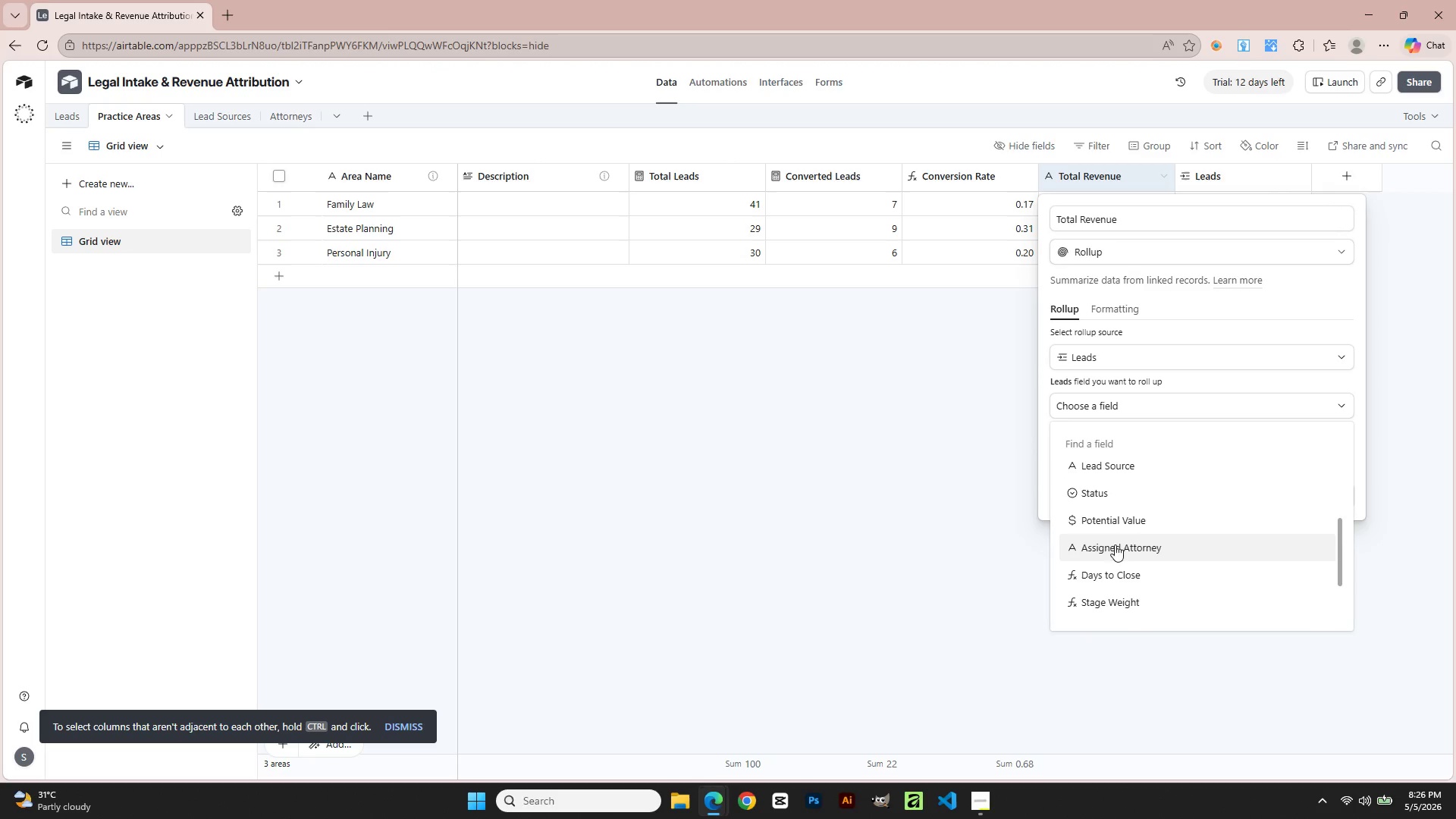 
left_click([1112, 524])
 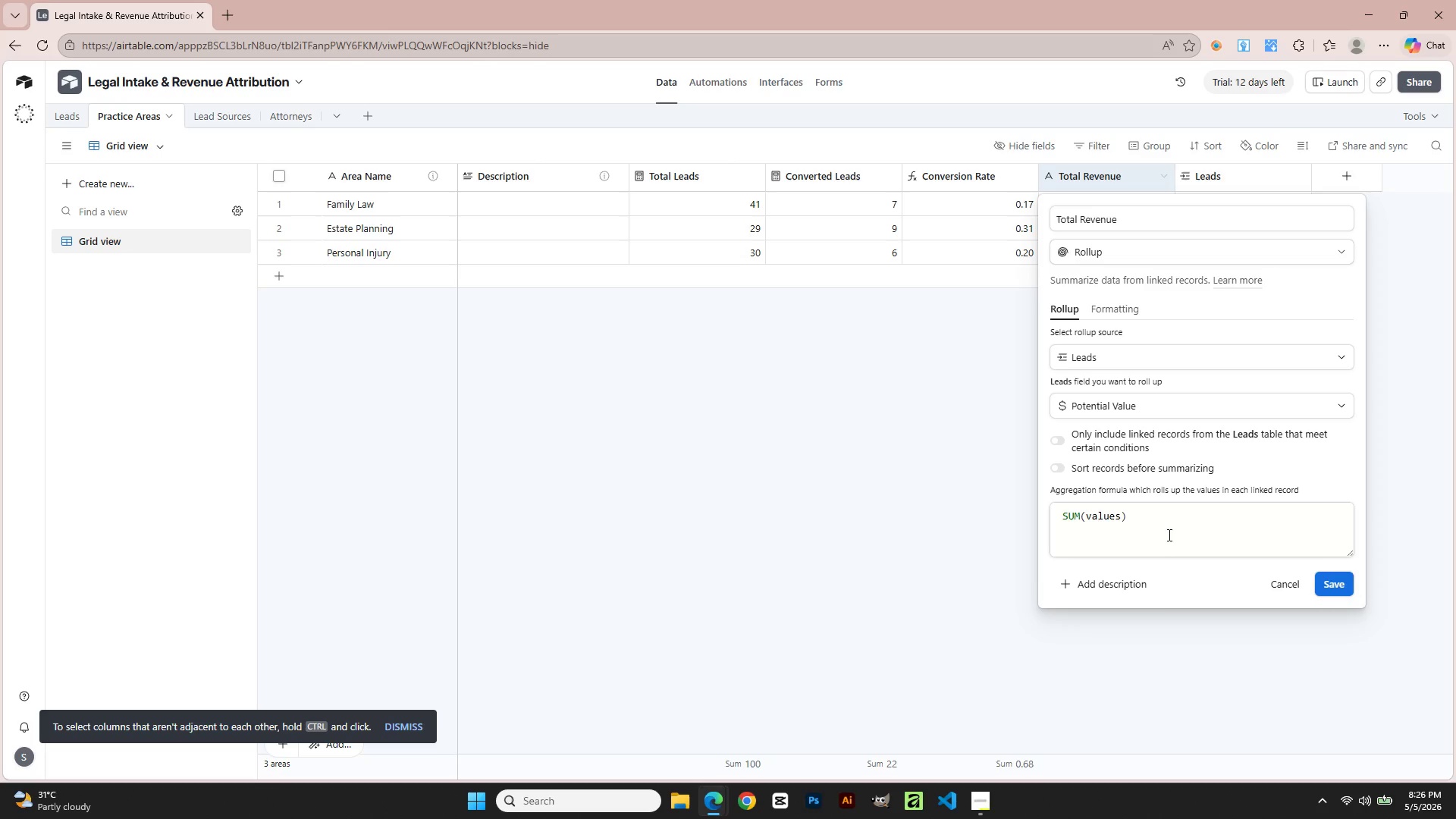 
key(Alt+AltLeft)
 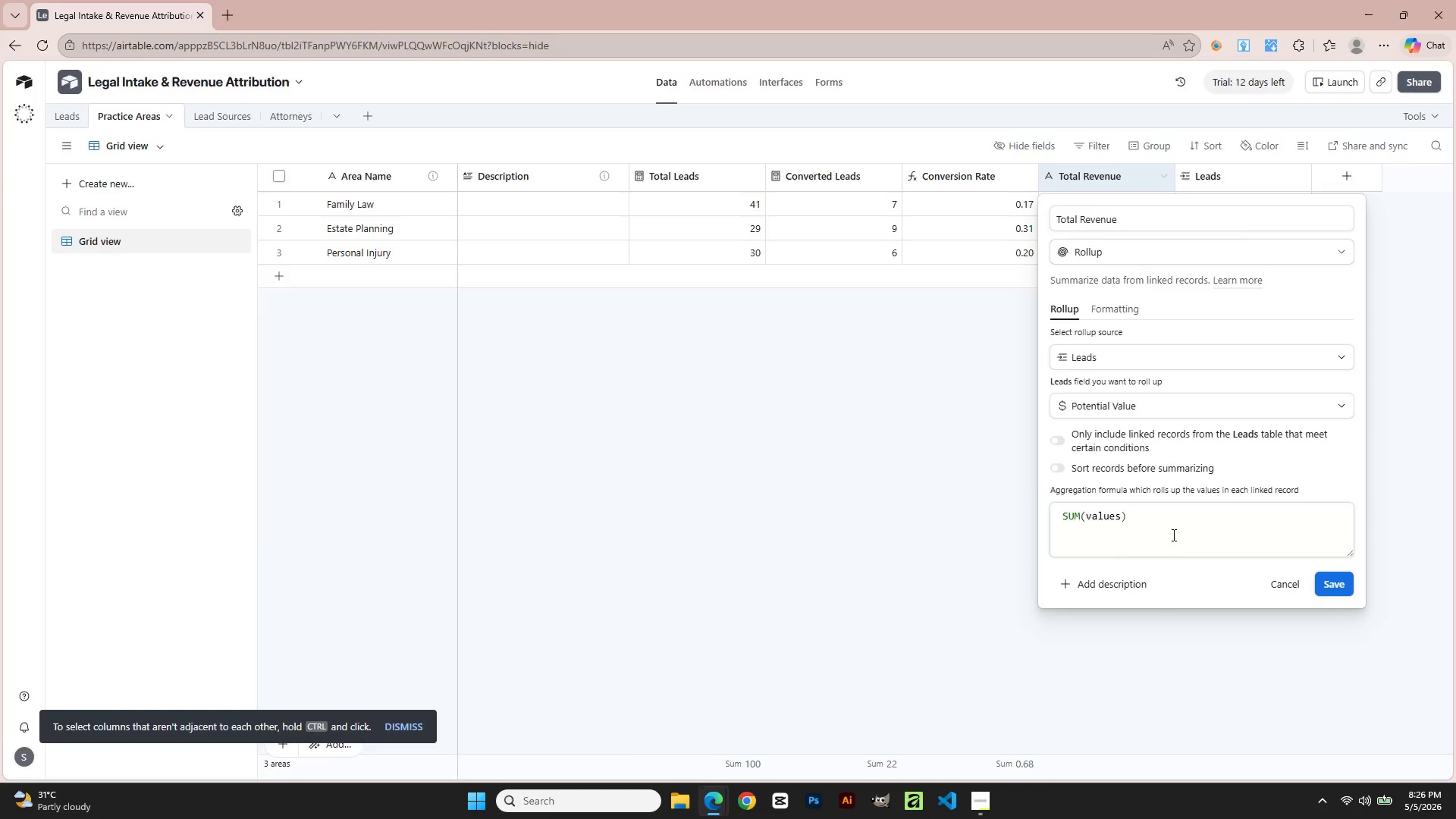 
key(Alt+Tab)
 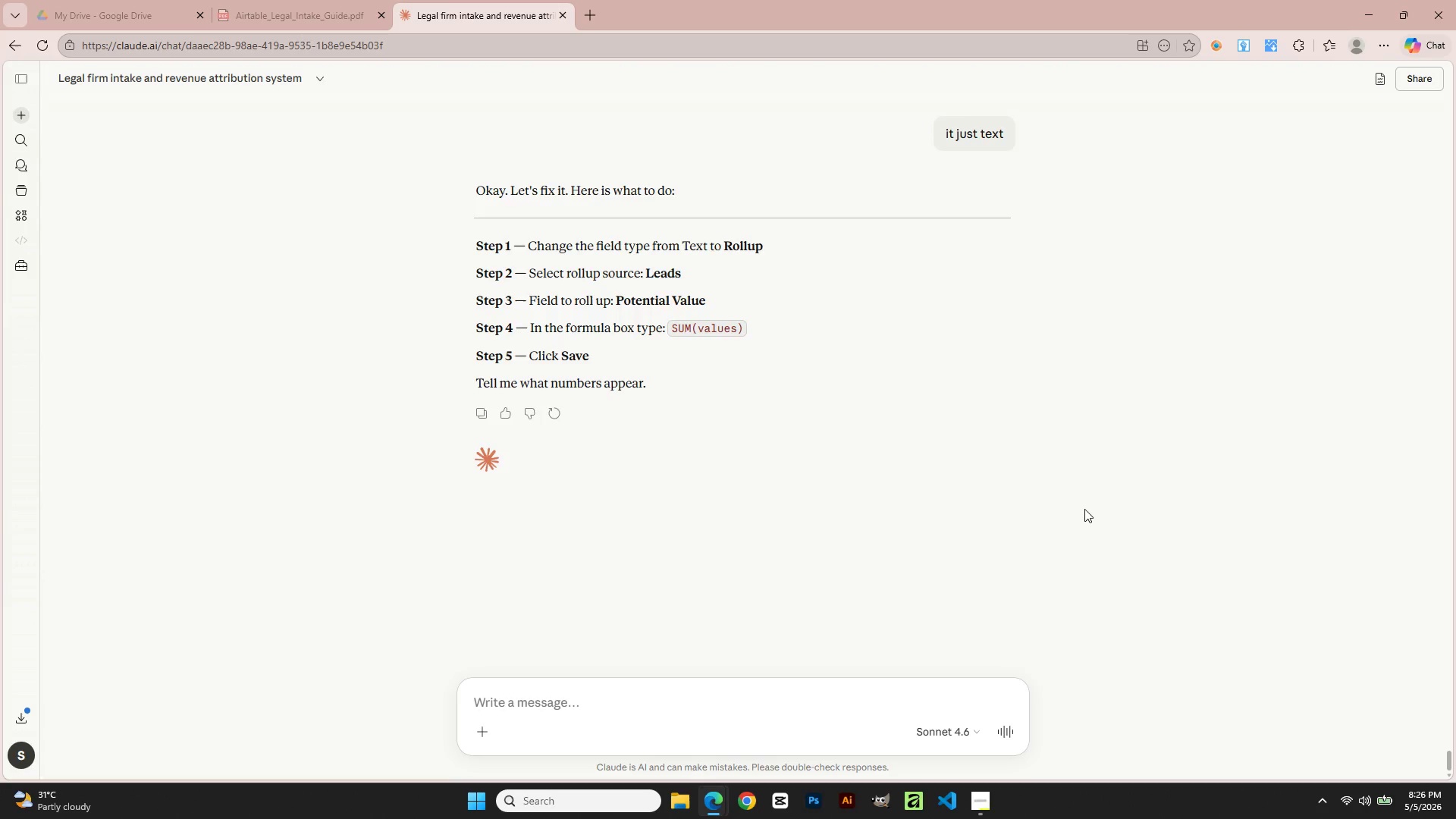 
key(Alt+Tab)
 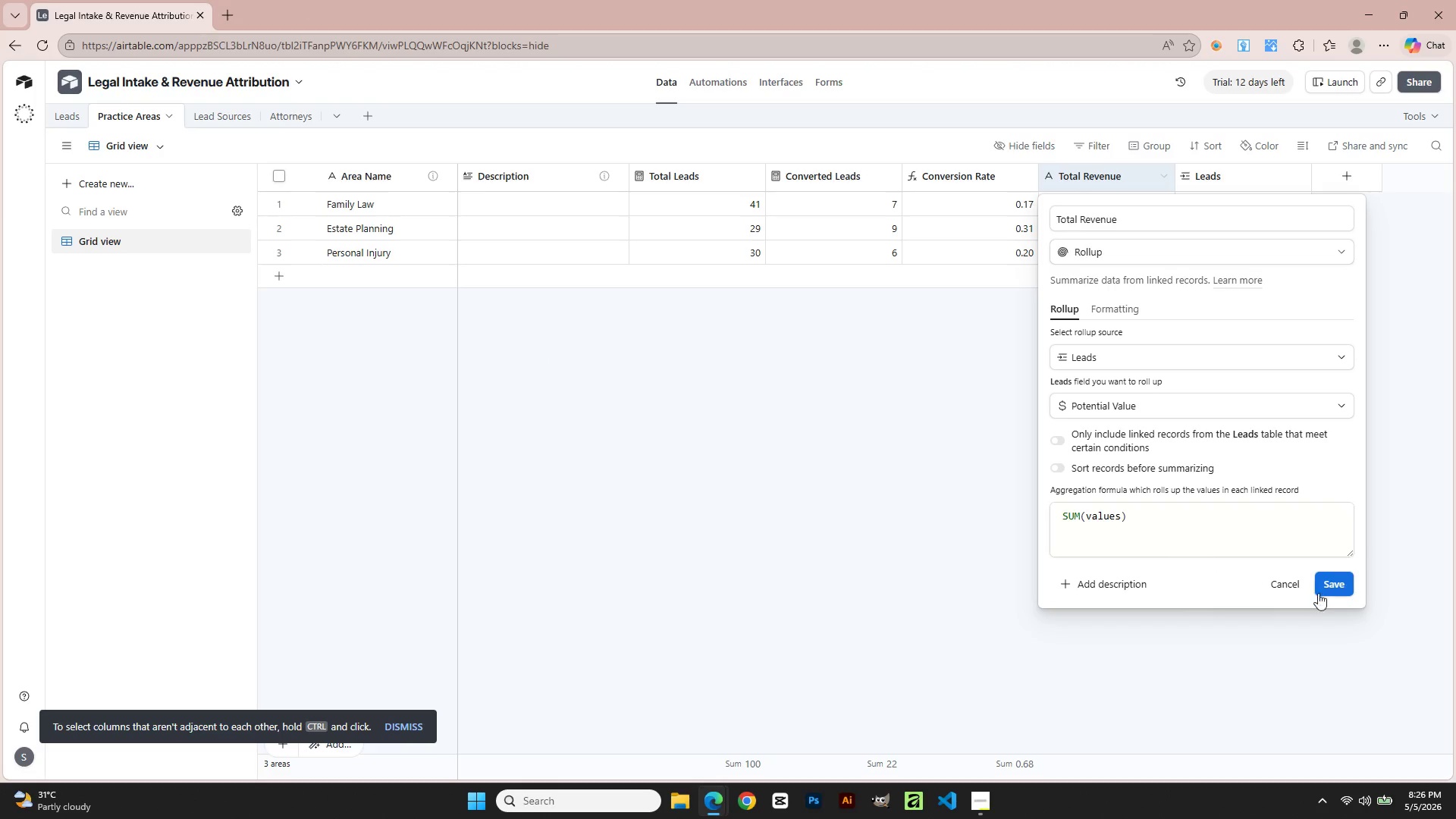 
left_click([1340, 584])
 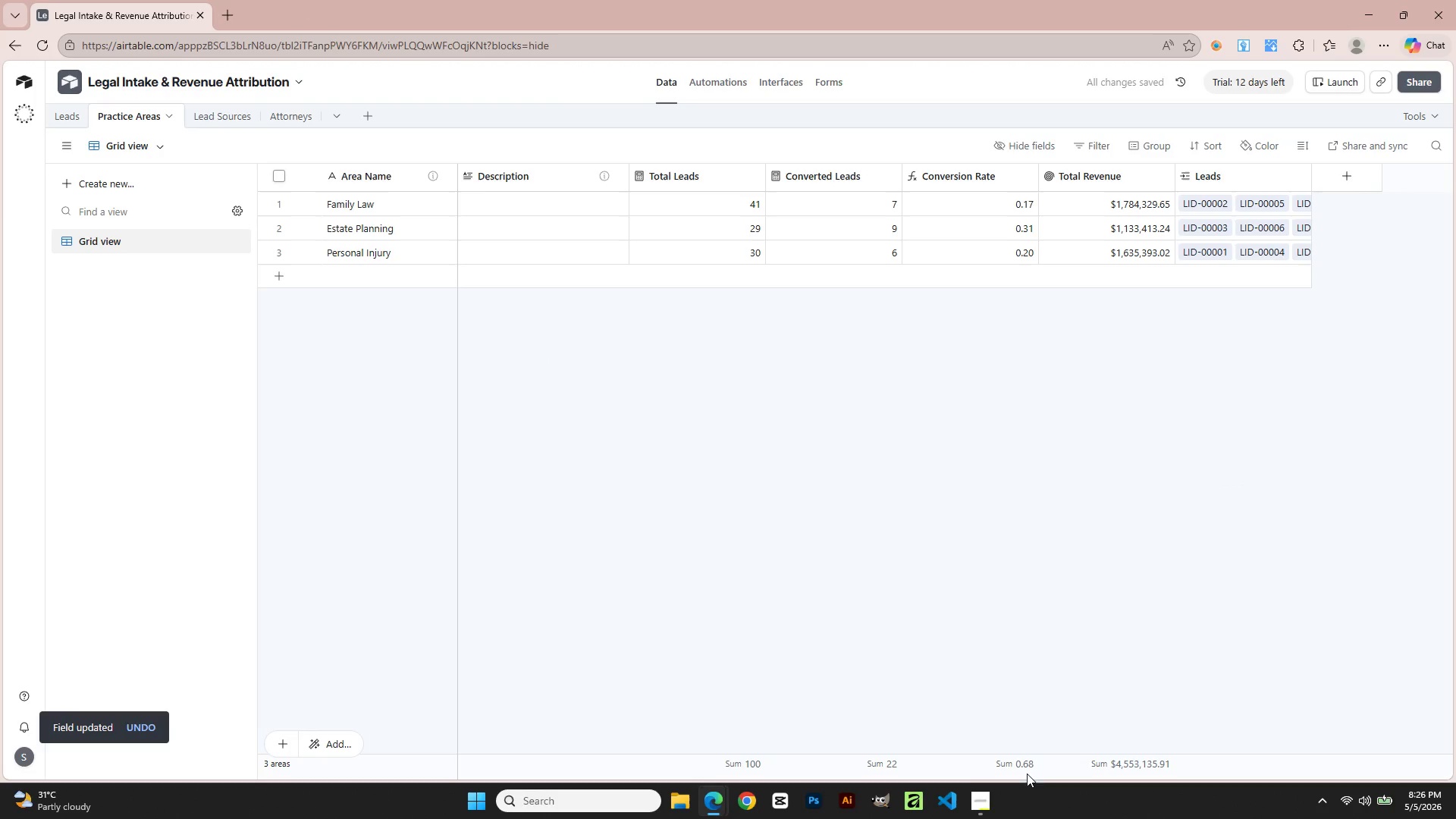 
scroll: coordinate [1066, 529], scroll_direction: up, amount: 5.0
 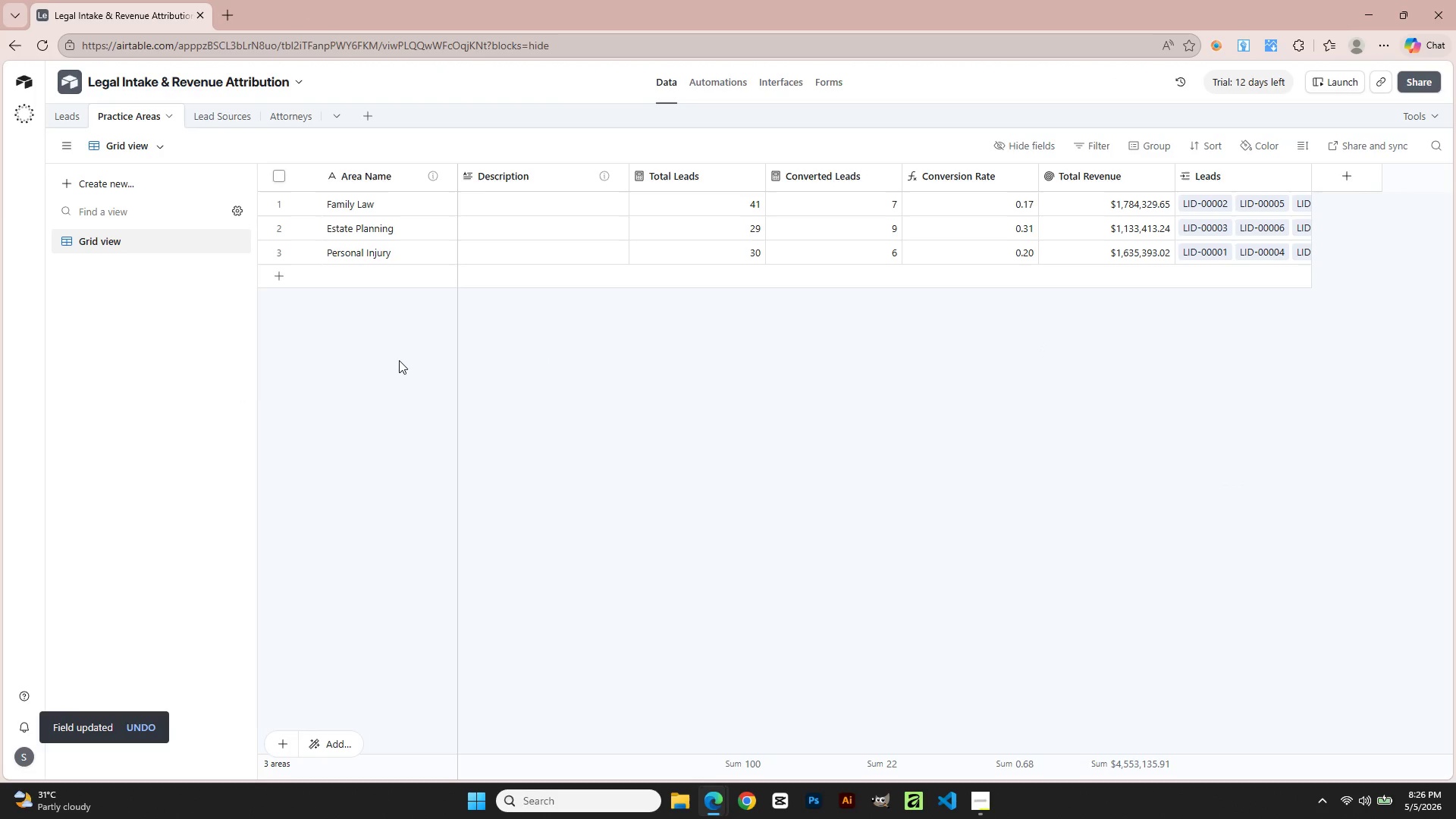 
key(Alt+AltLeft)
 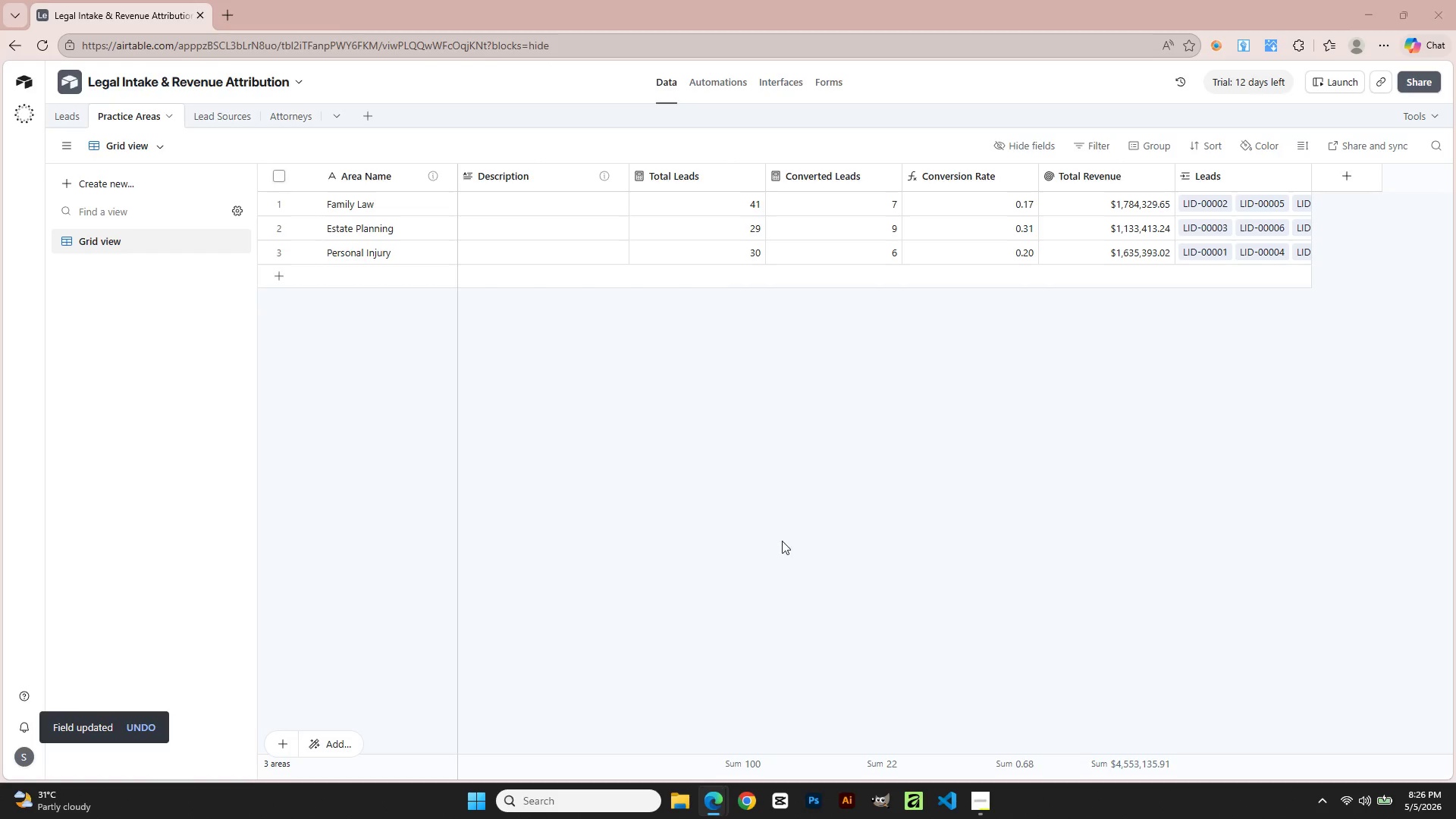 
key(Alt+Tab)
 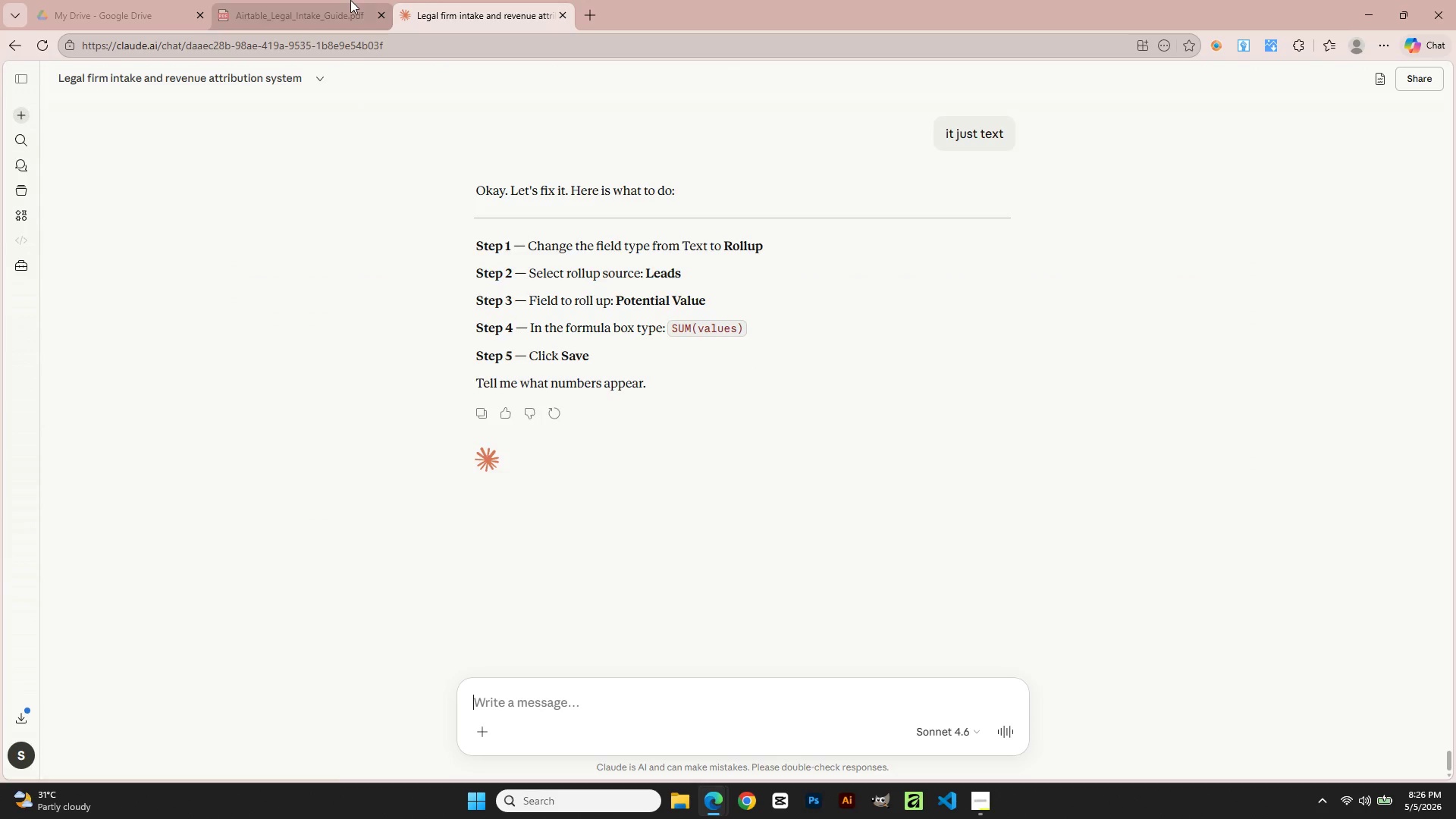 
left_click([346, 0])
 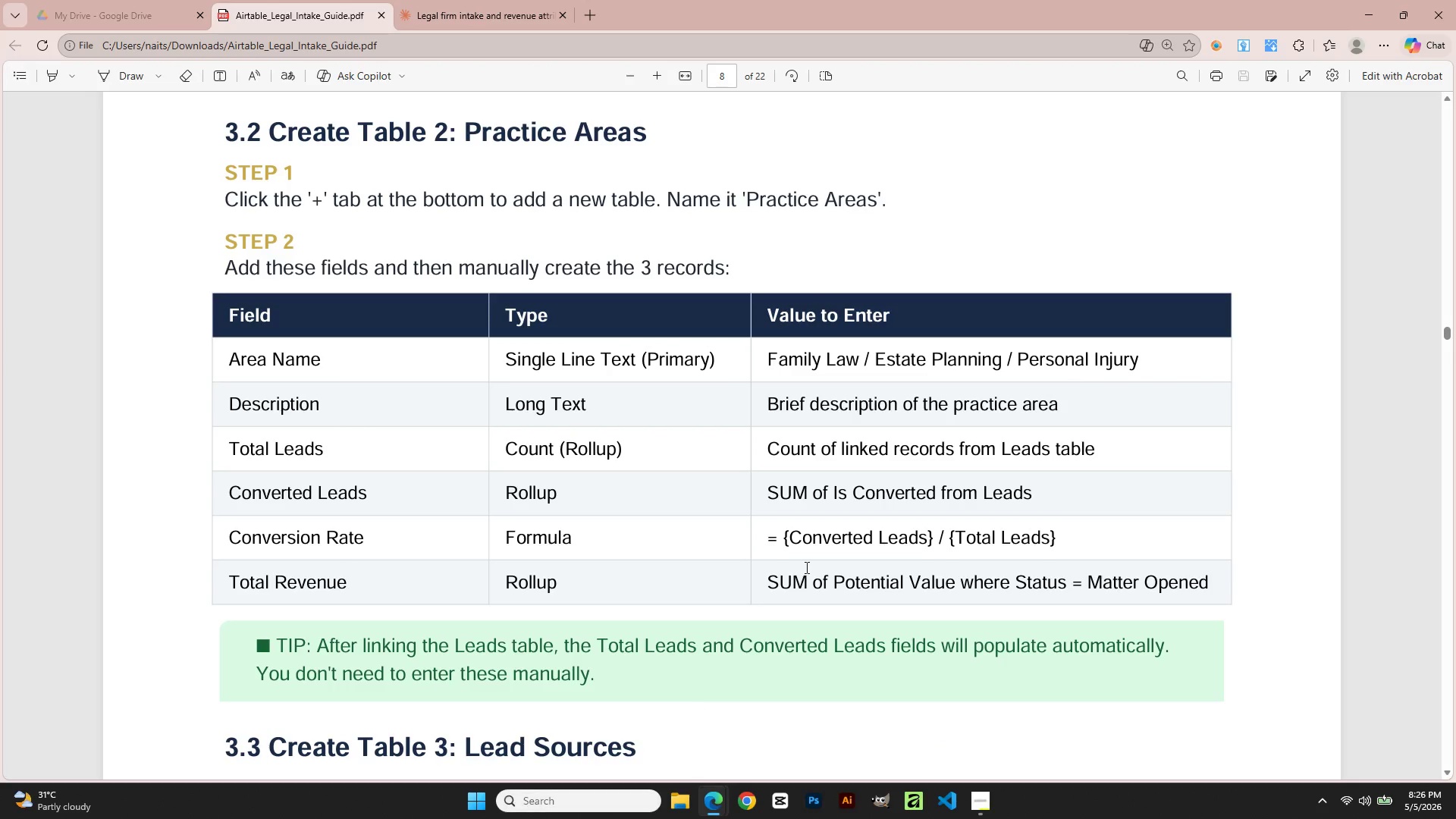 
scroll: coordinate [860, 508], scroll_direction: down, amount: 20.0
 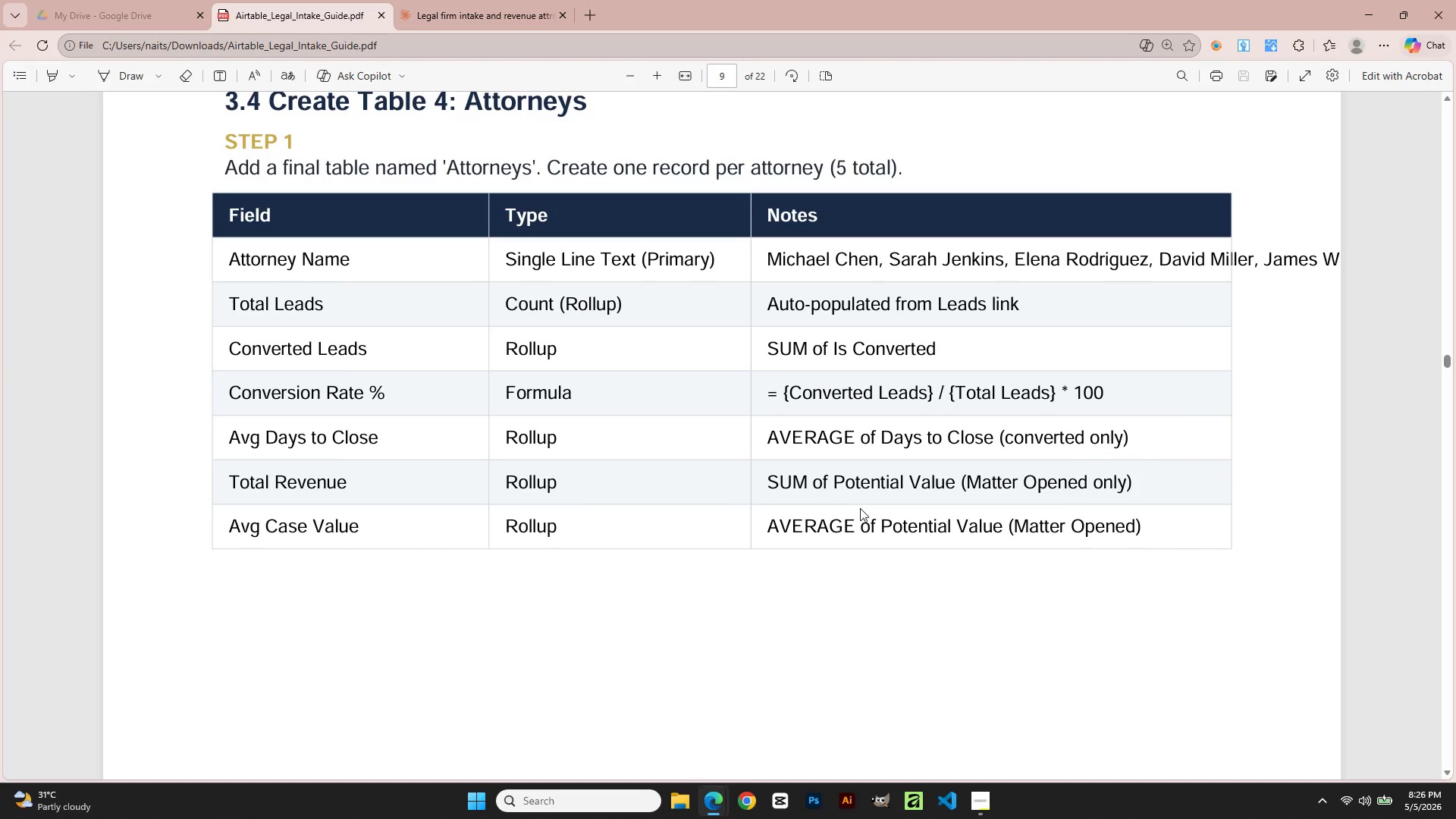 
scroll: coordinate [860, 508], scroll_direction: up, amount: 1.0
 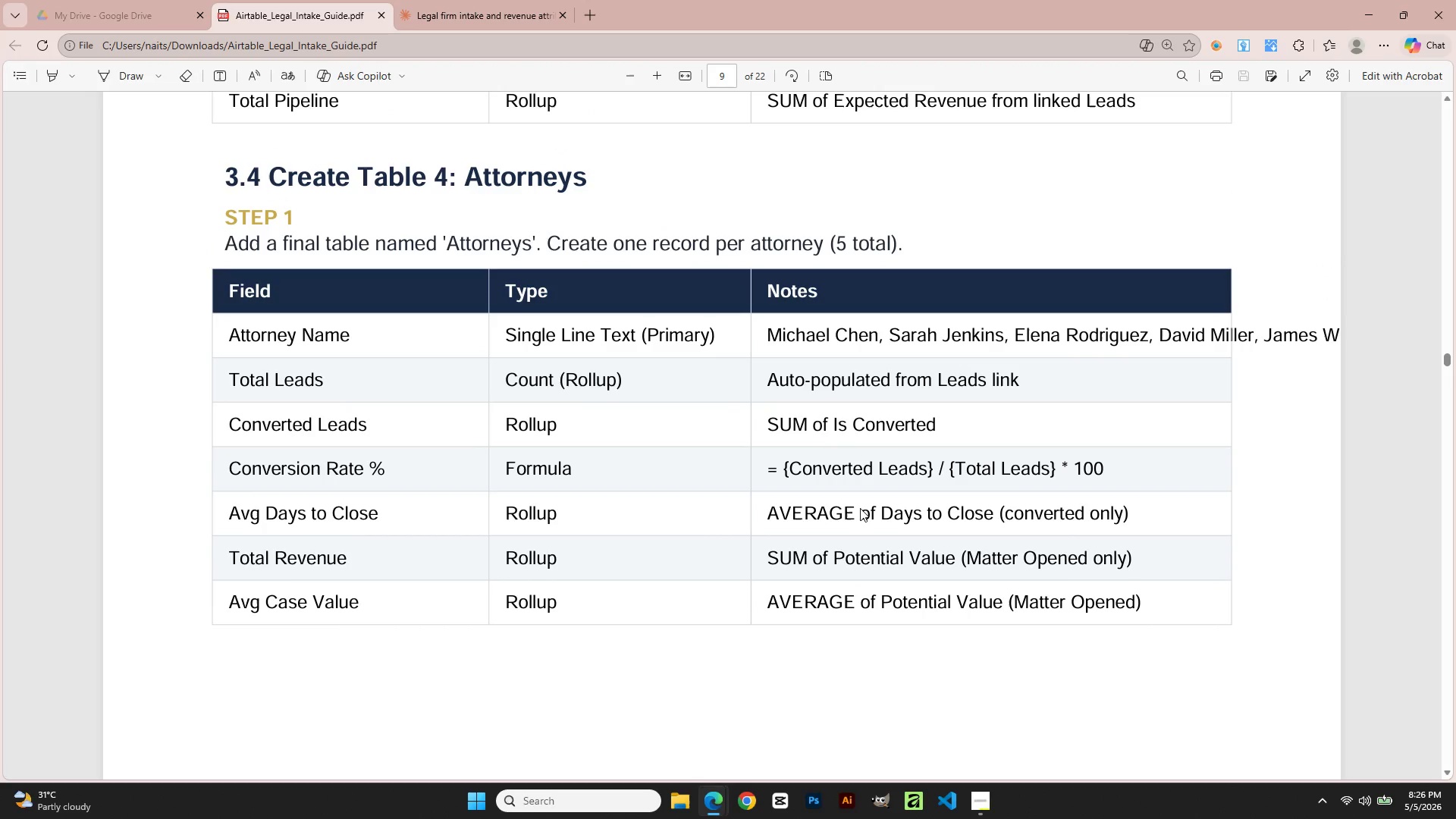 
key(Alt+AltLeft)
 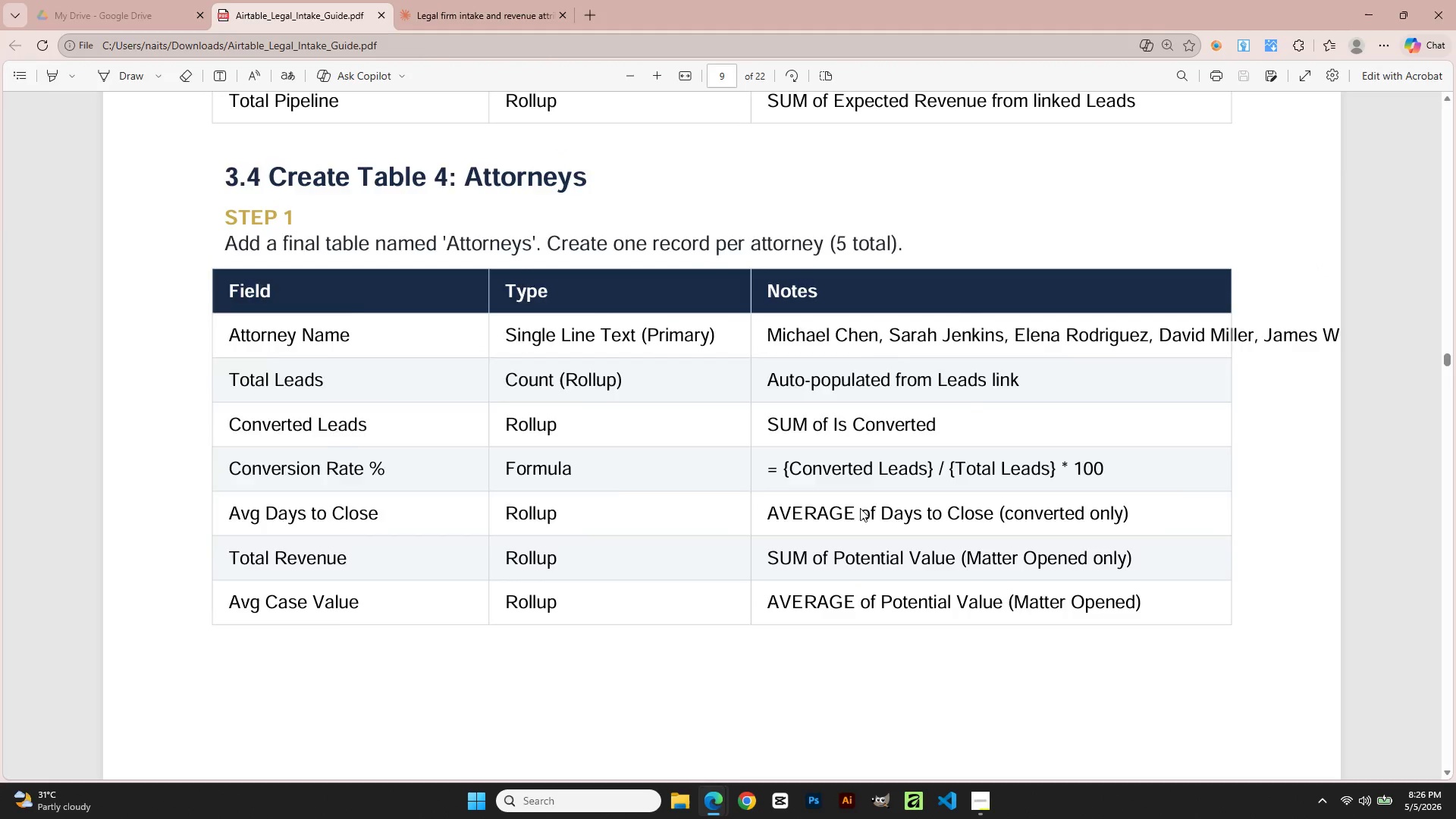 
key(Alt+Tab)
 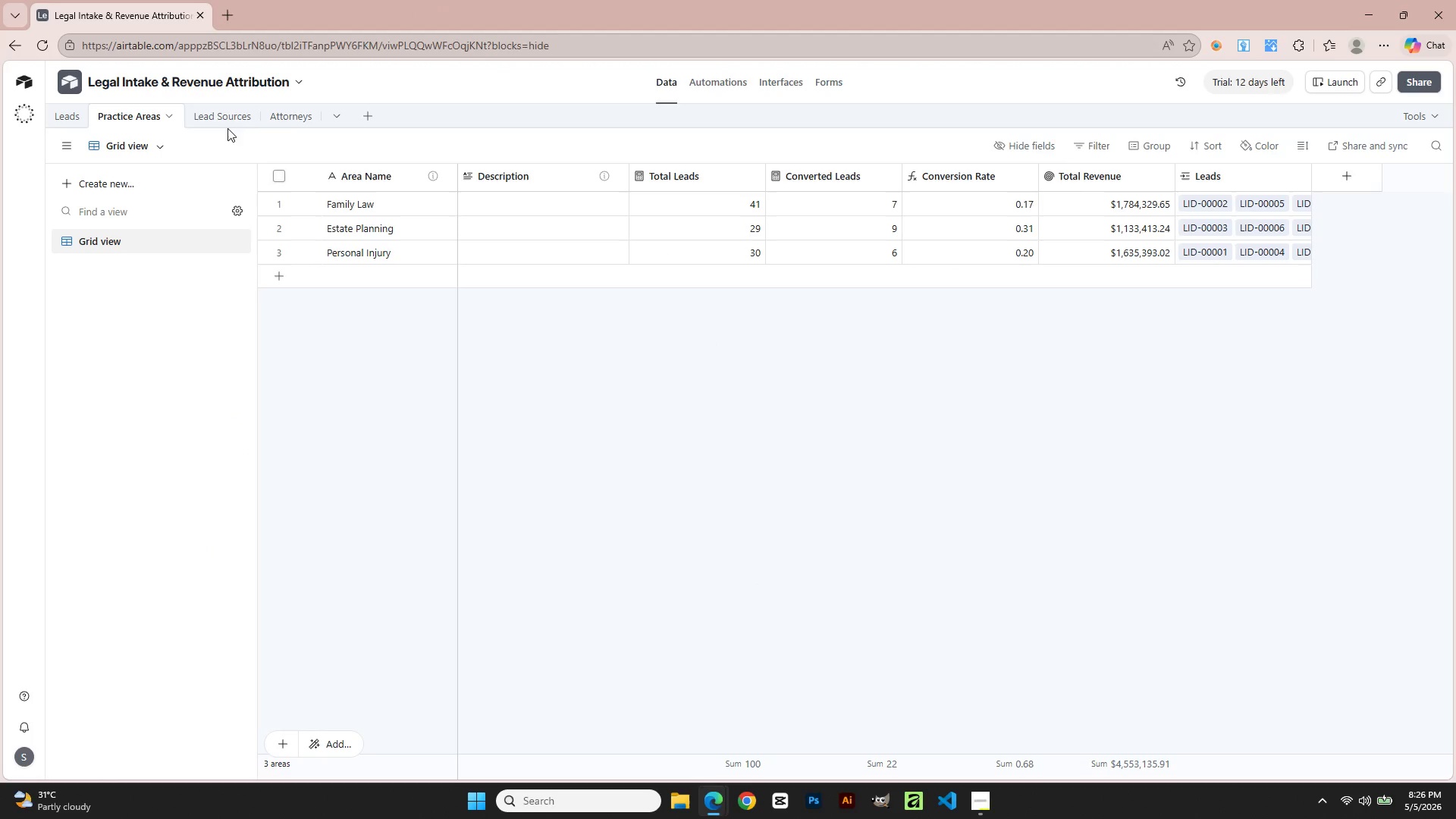 
left_click([216, 119])
 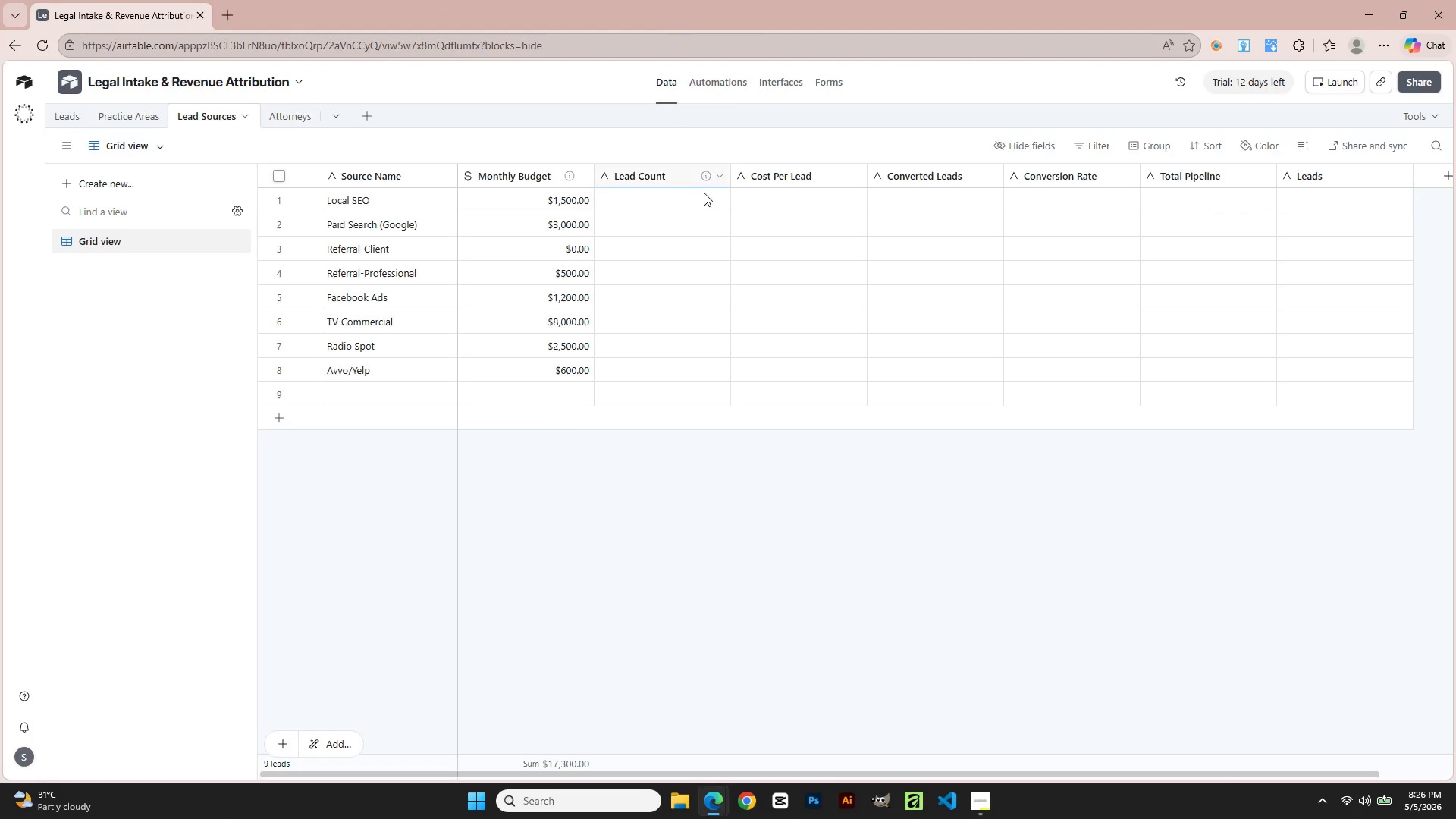 
key(Alt+Tab)
 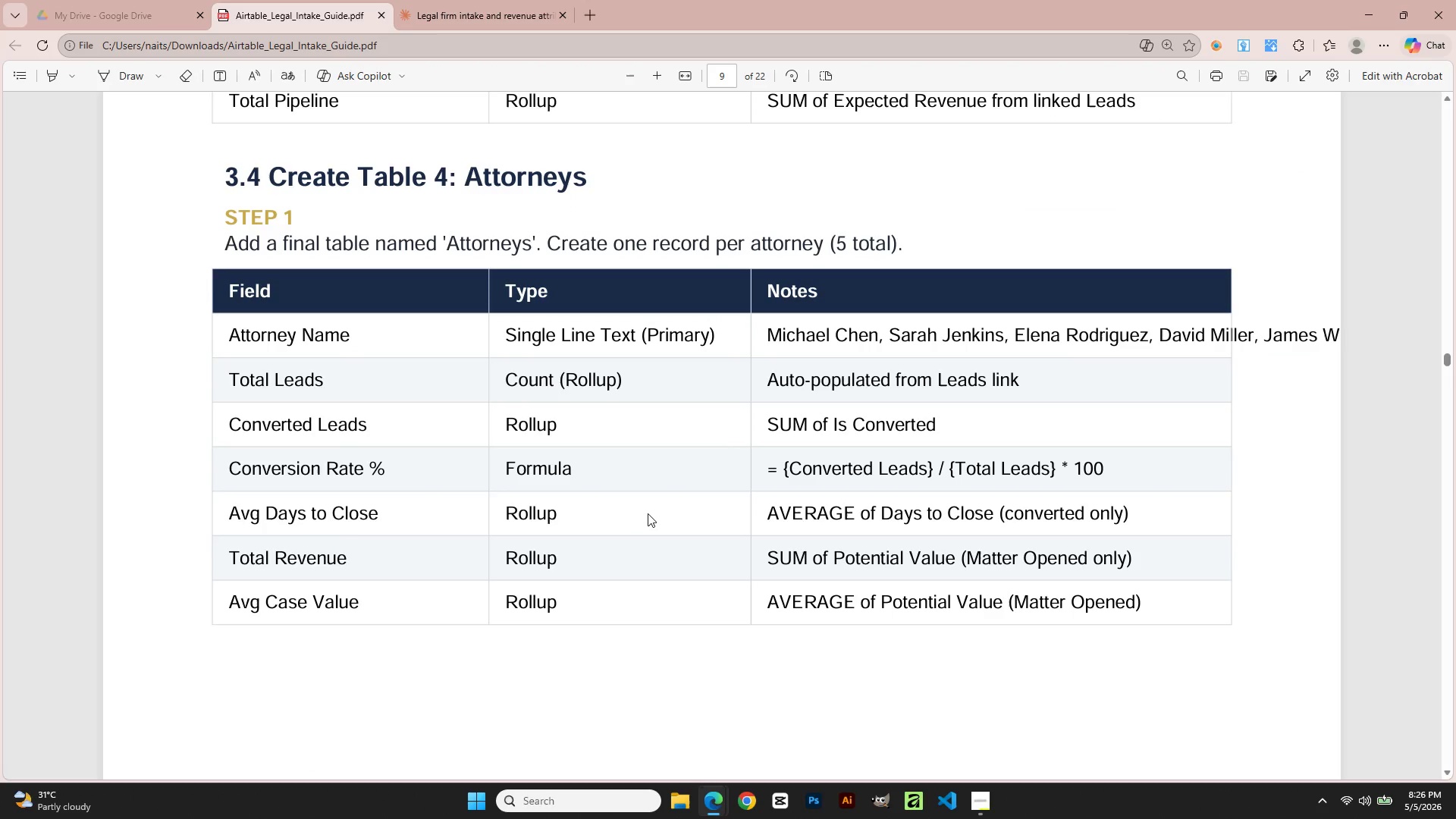 
scroll: coordinate [638, 512], scroll_direction: up, amount: 7.0
 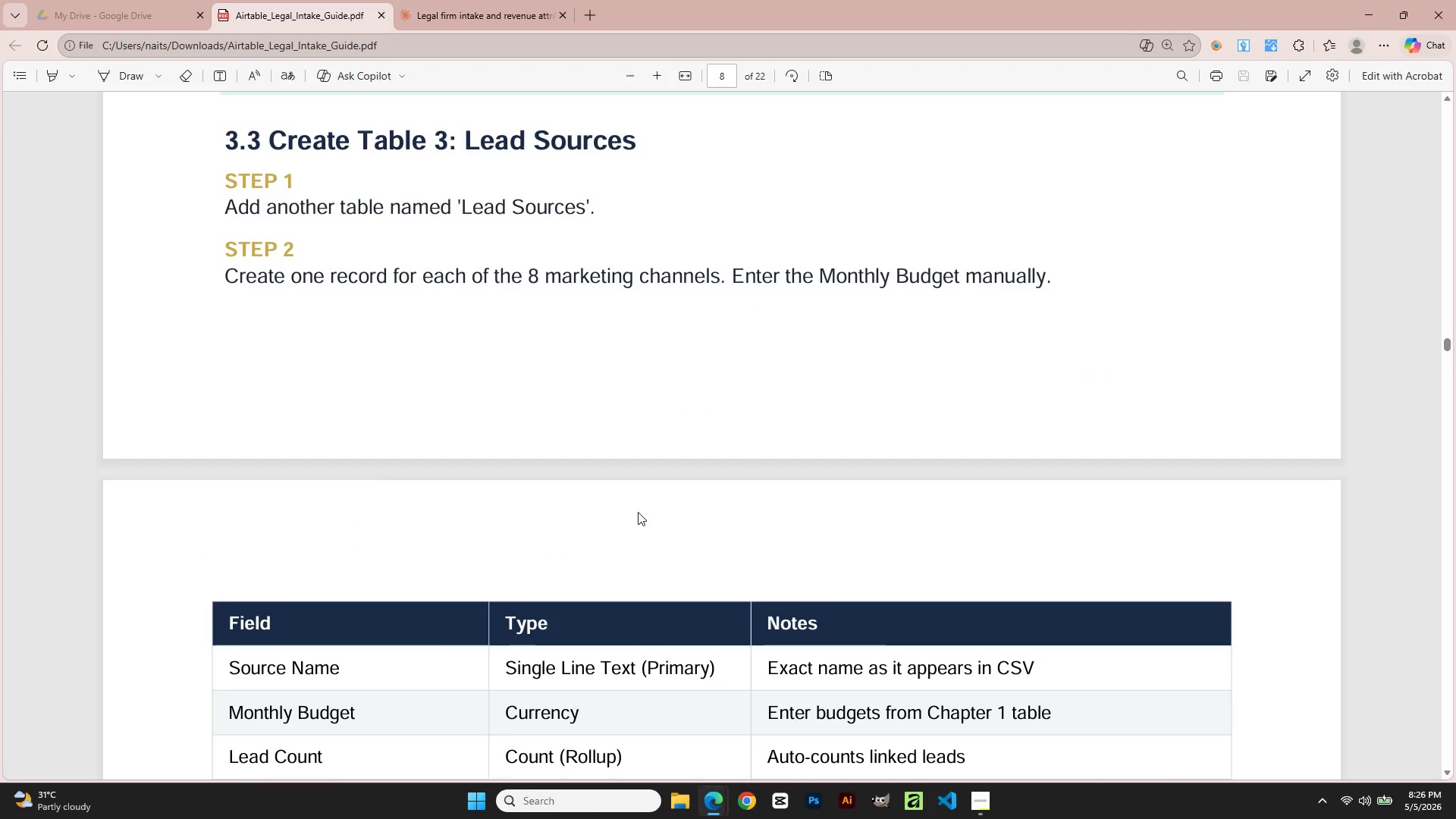 
scroll: coordinate [638, 512], scroll_direction: down, amount: 2.0
 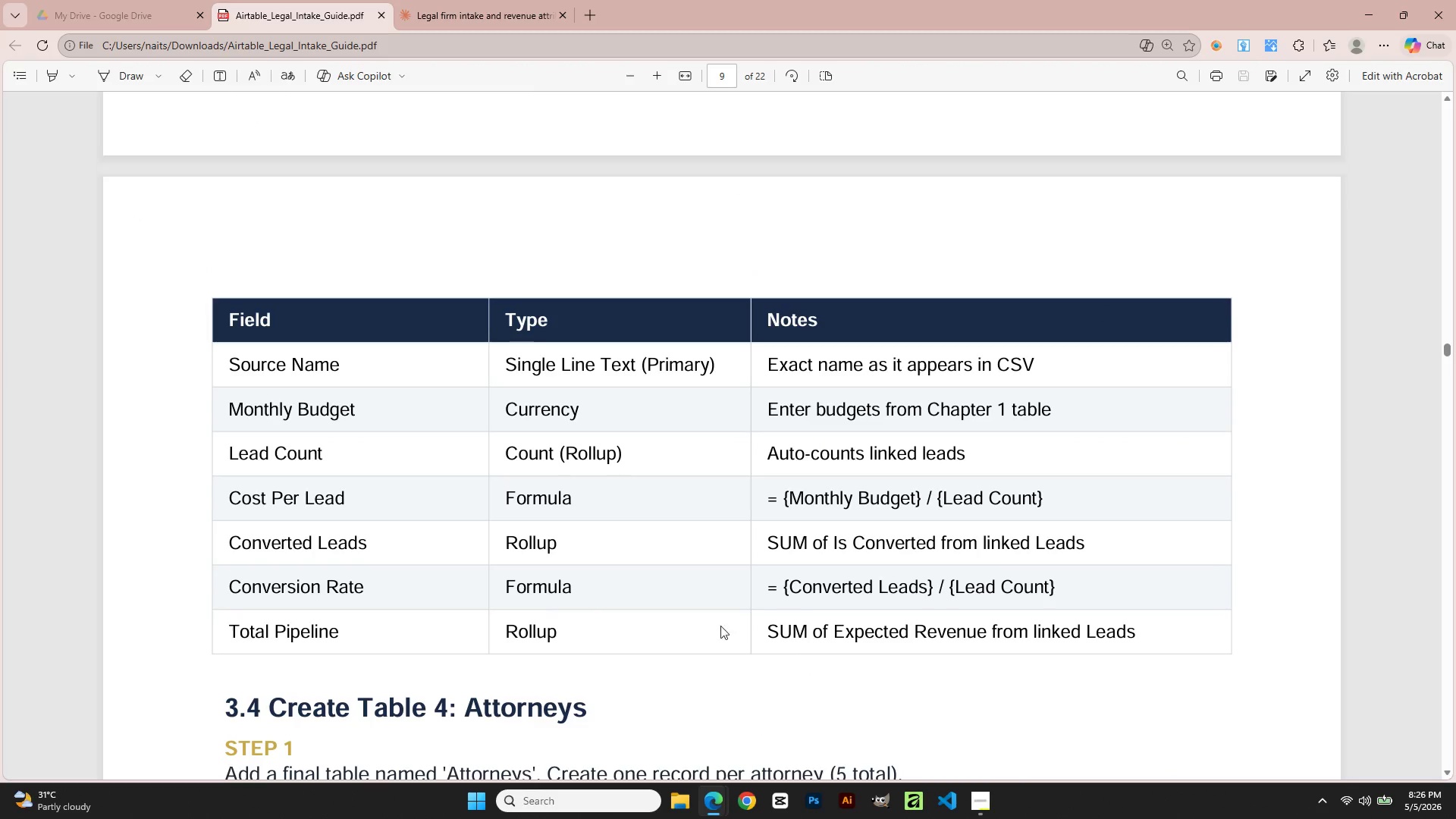 
key(Alt+Tab)
 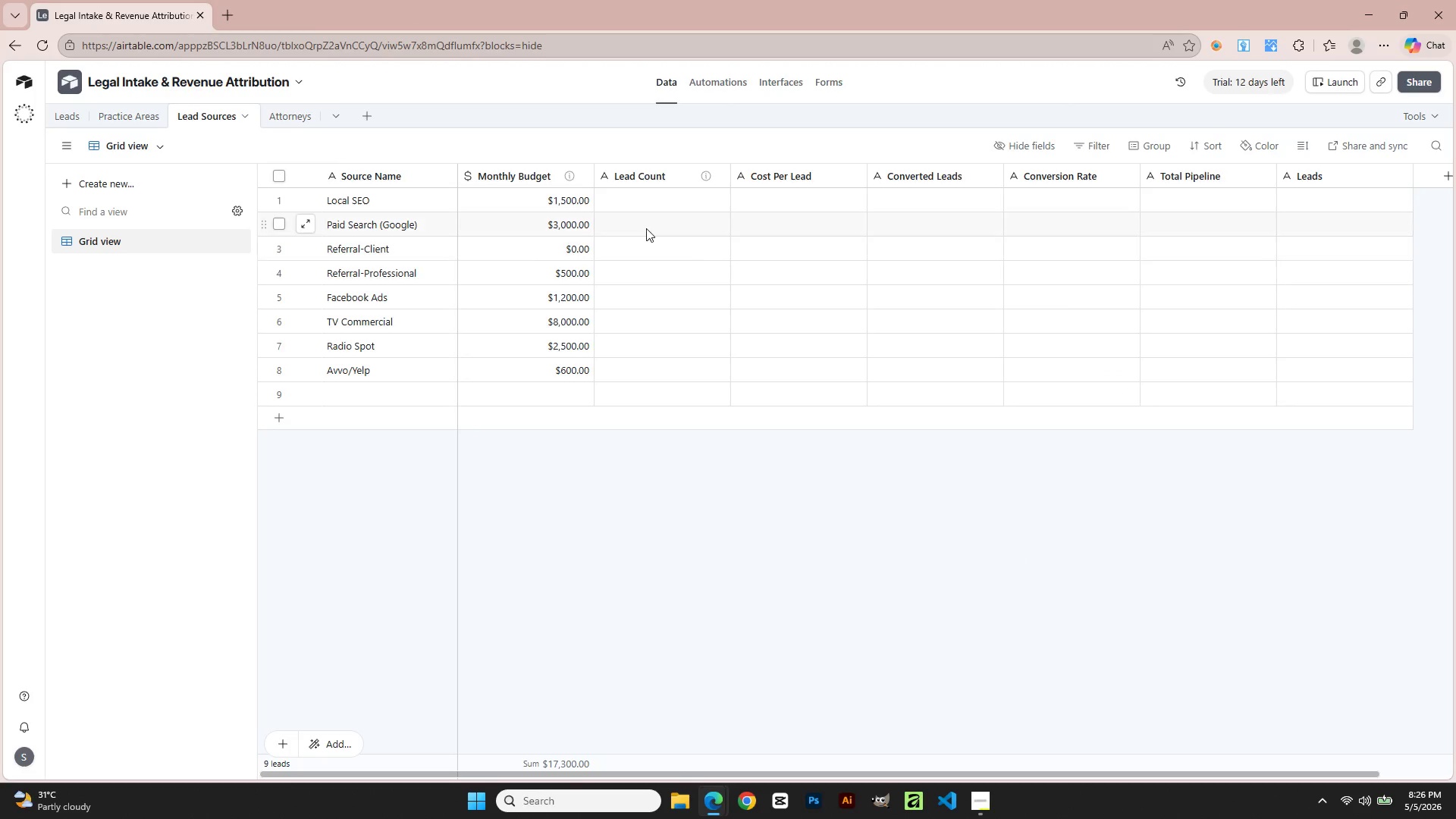 
key(Alt+AltLeft)
 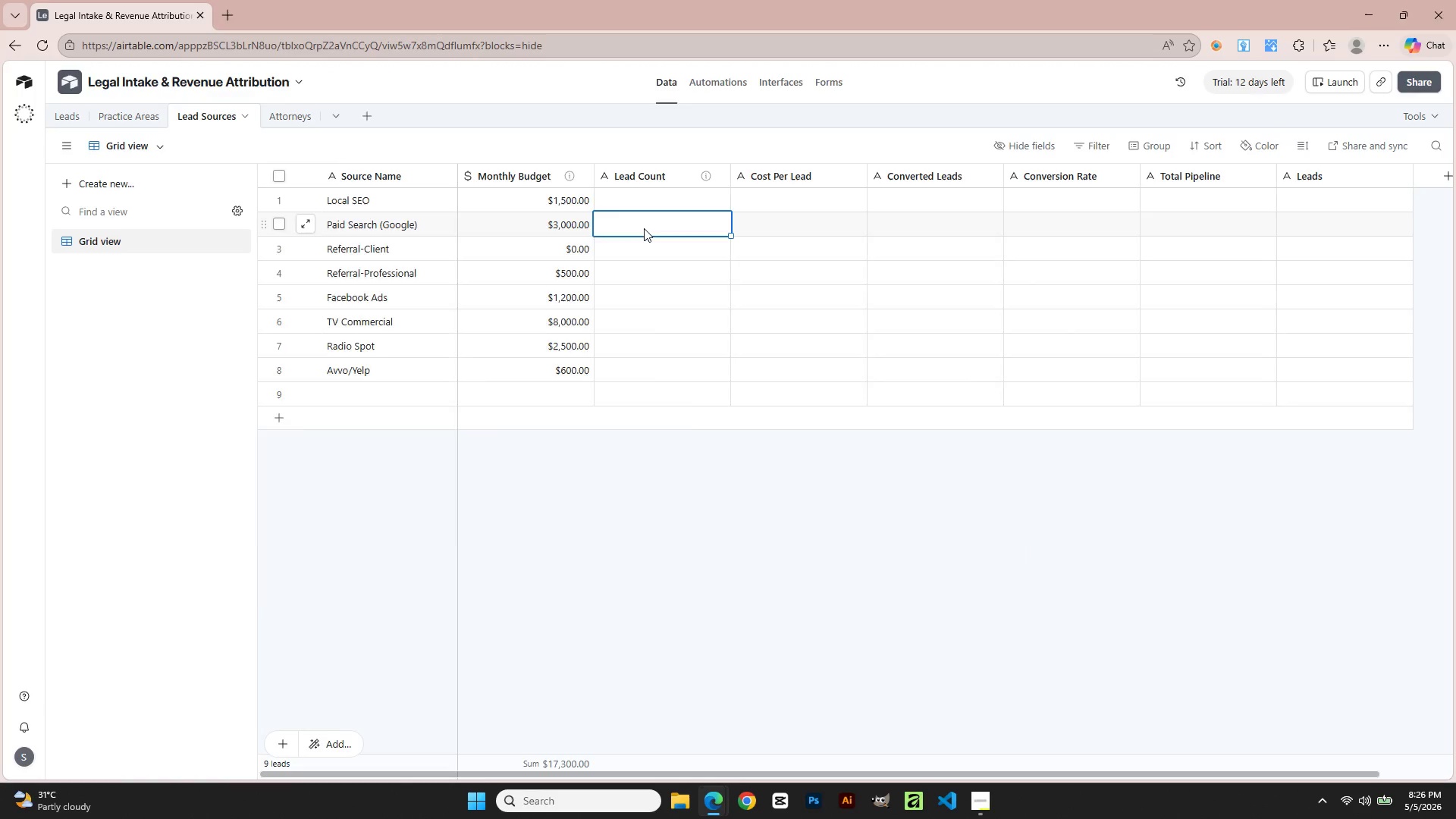 
key(Alt+Tab)
 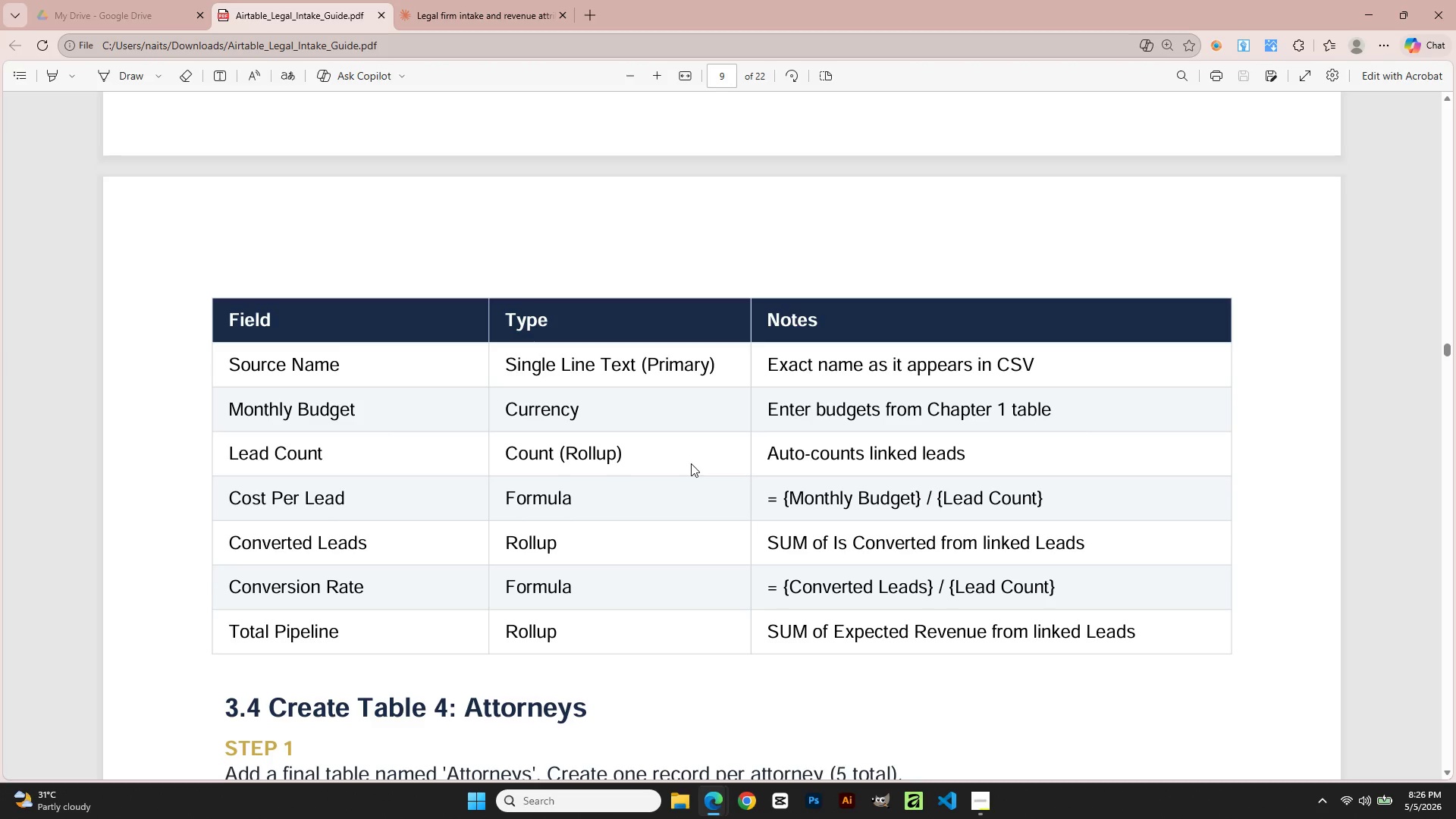 
key(Alt+AltLeft)
 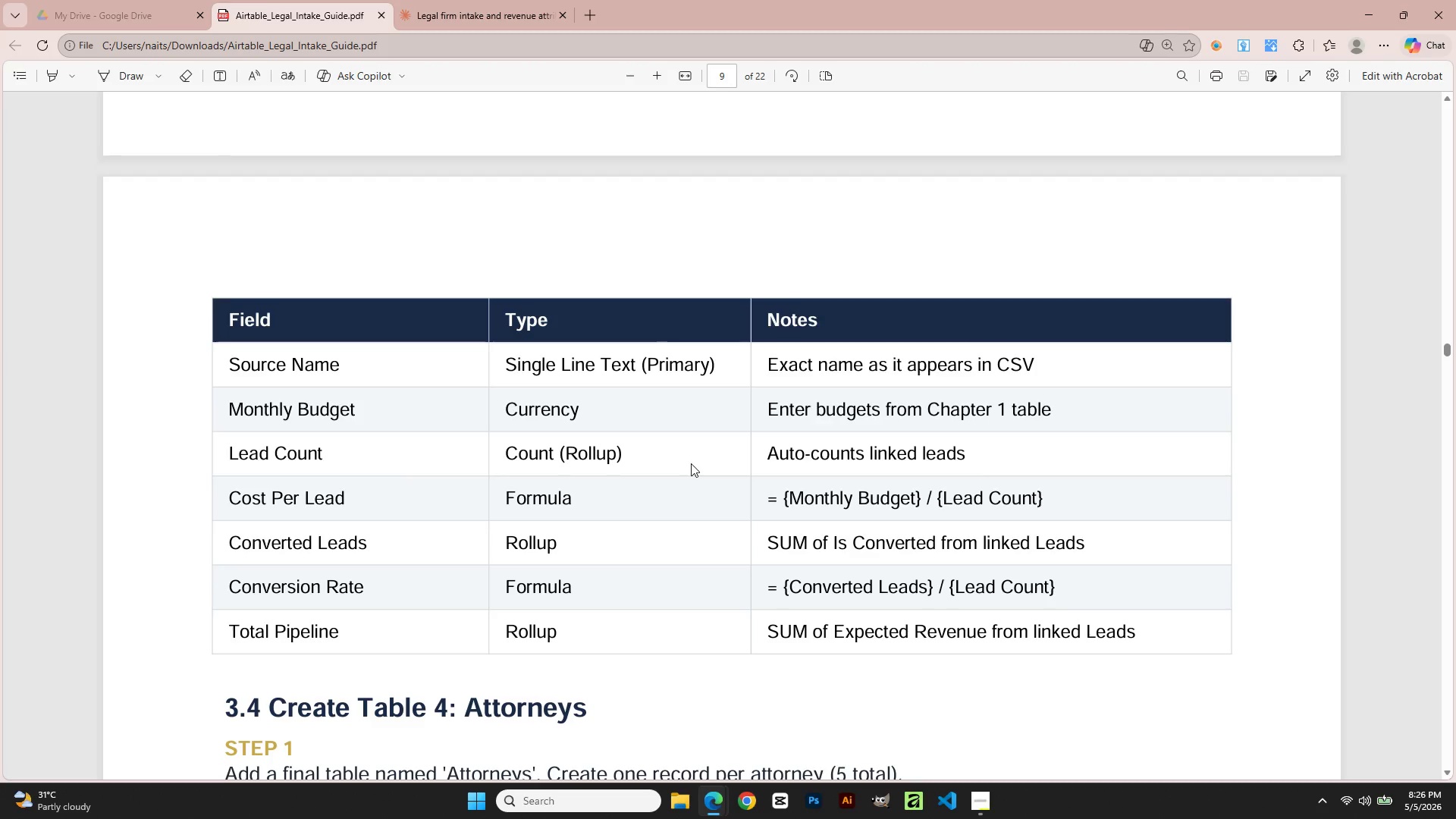 
key(Alt+Tab)
 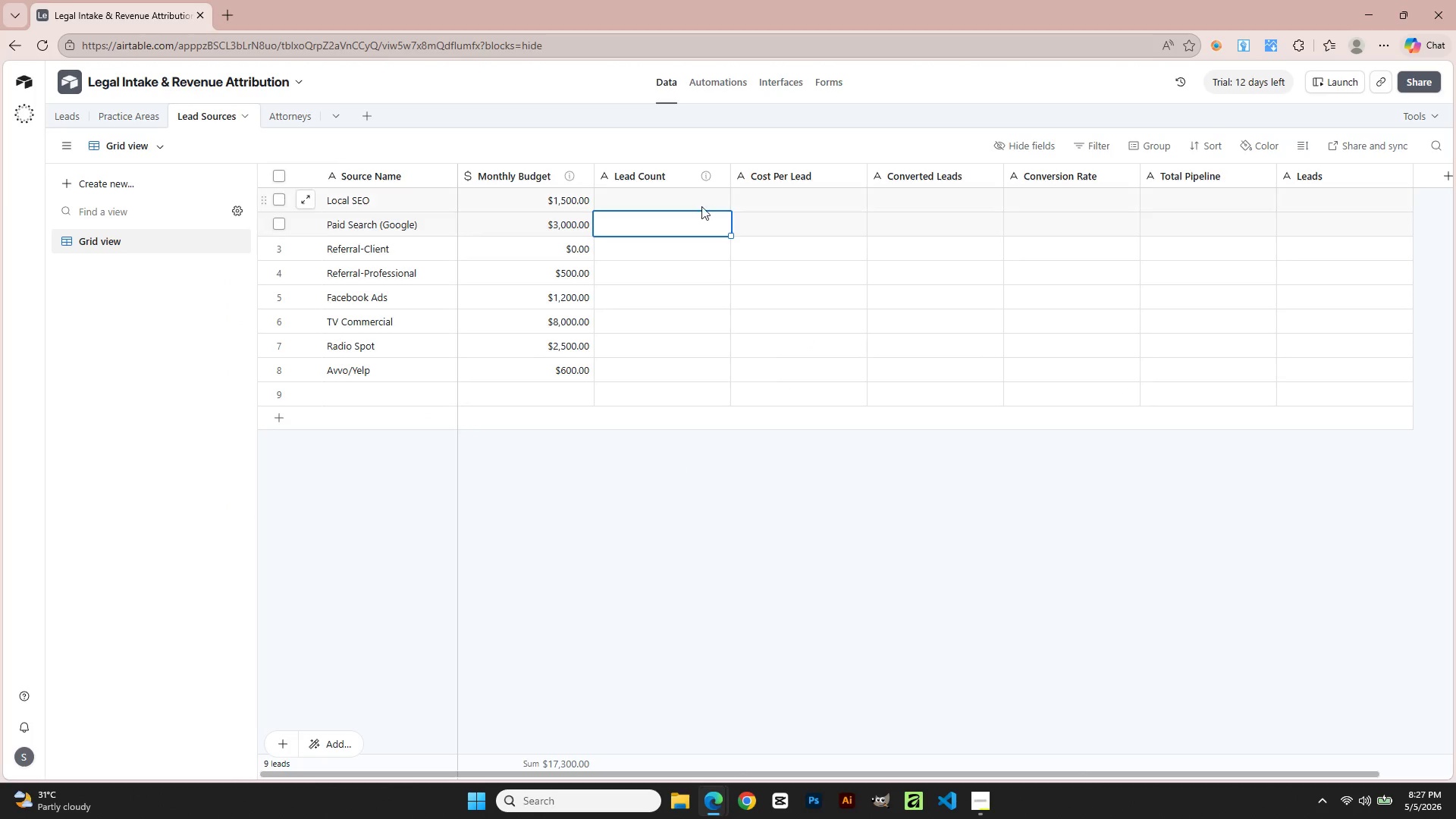 
left_click([651, 187])
 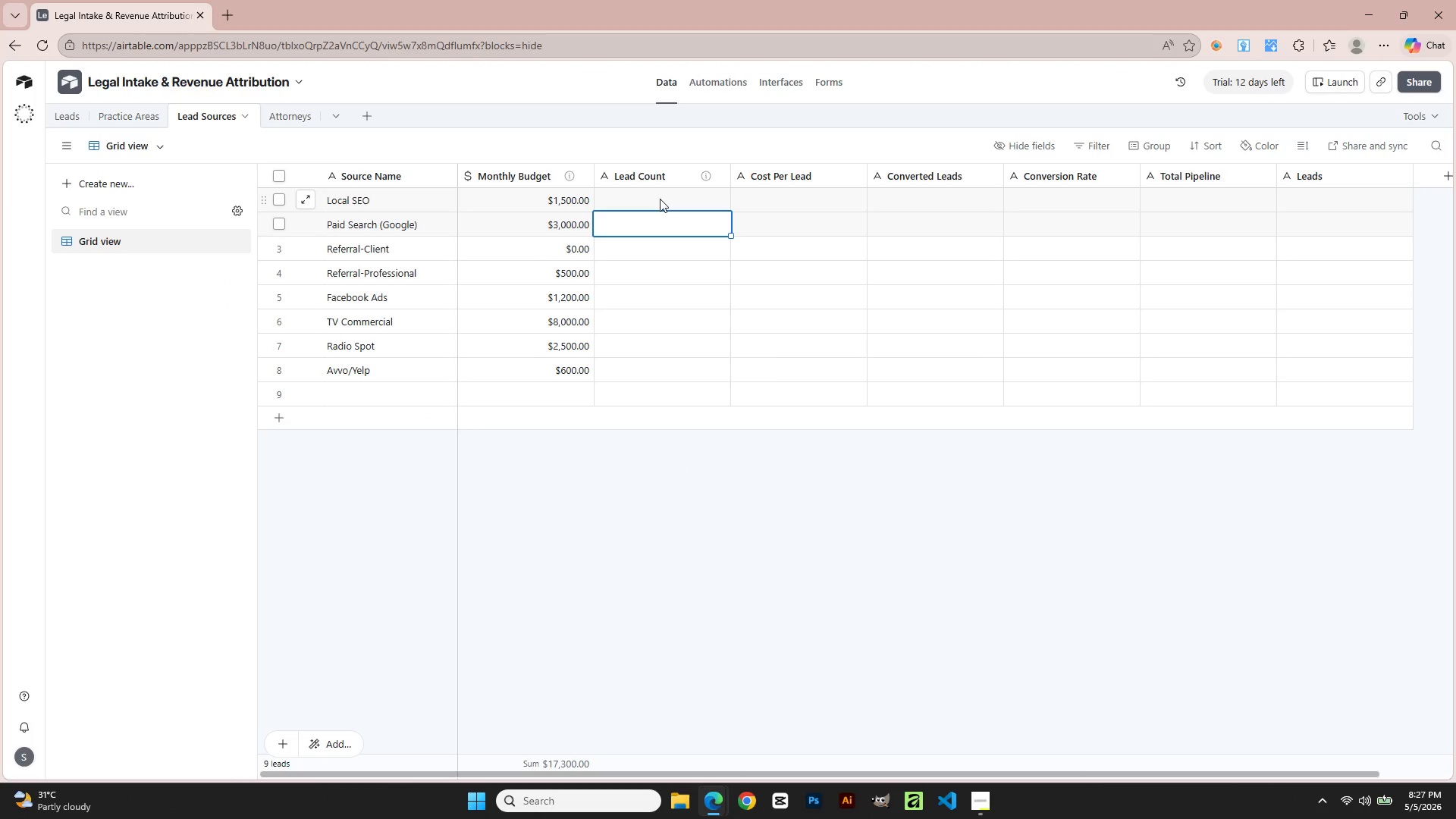 
left_click([660, 199])
 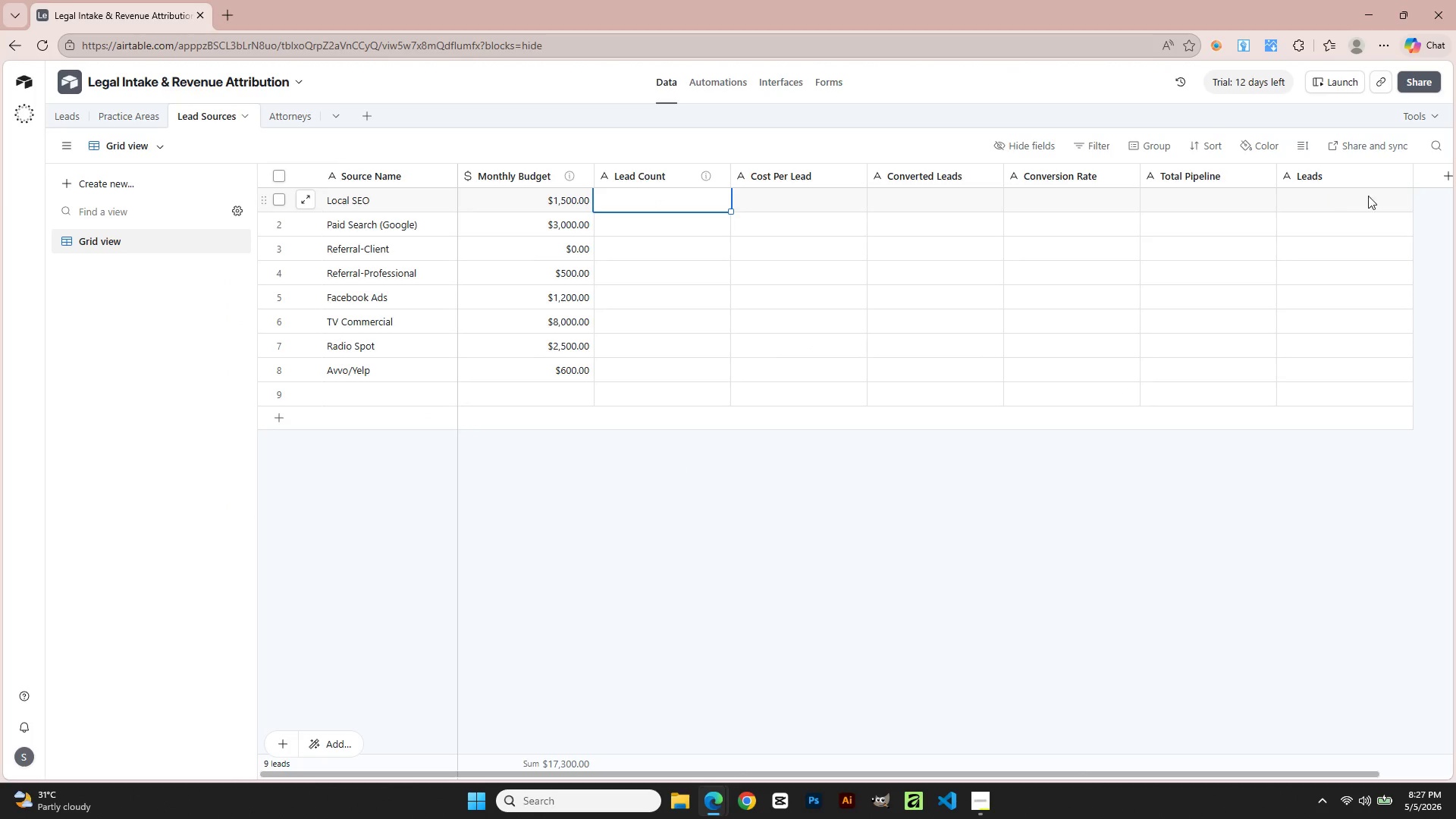 
key(Alt+Tab)
 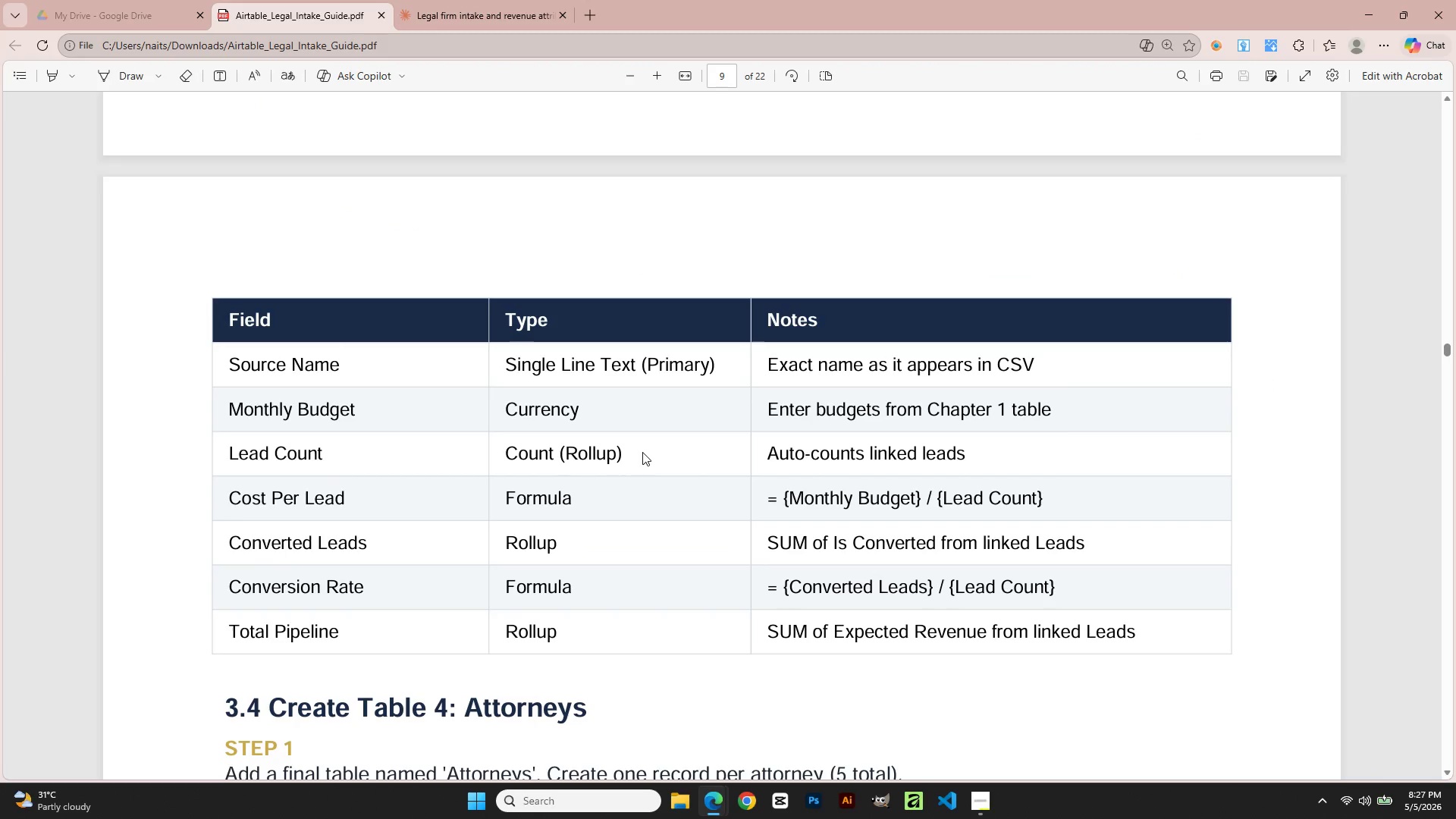 
key(Alt+AltLeft)
 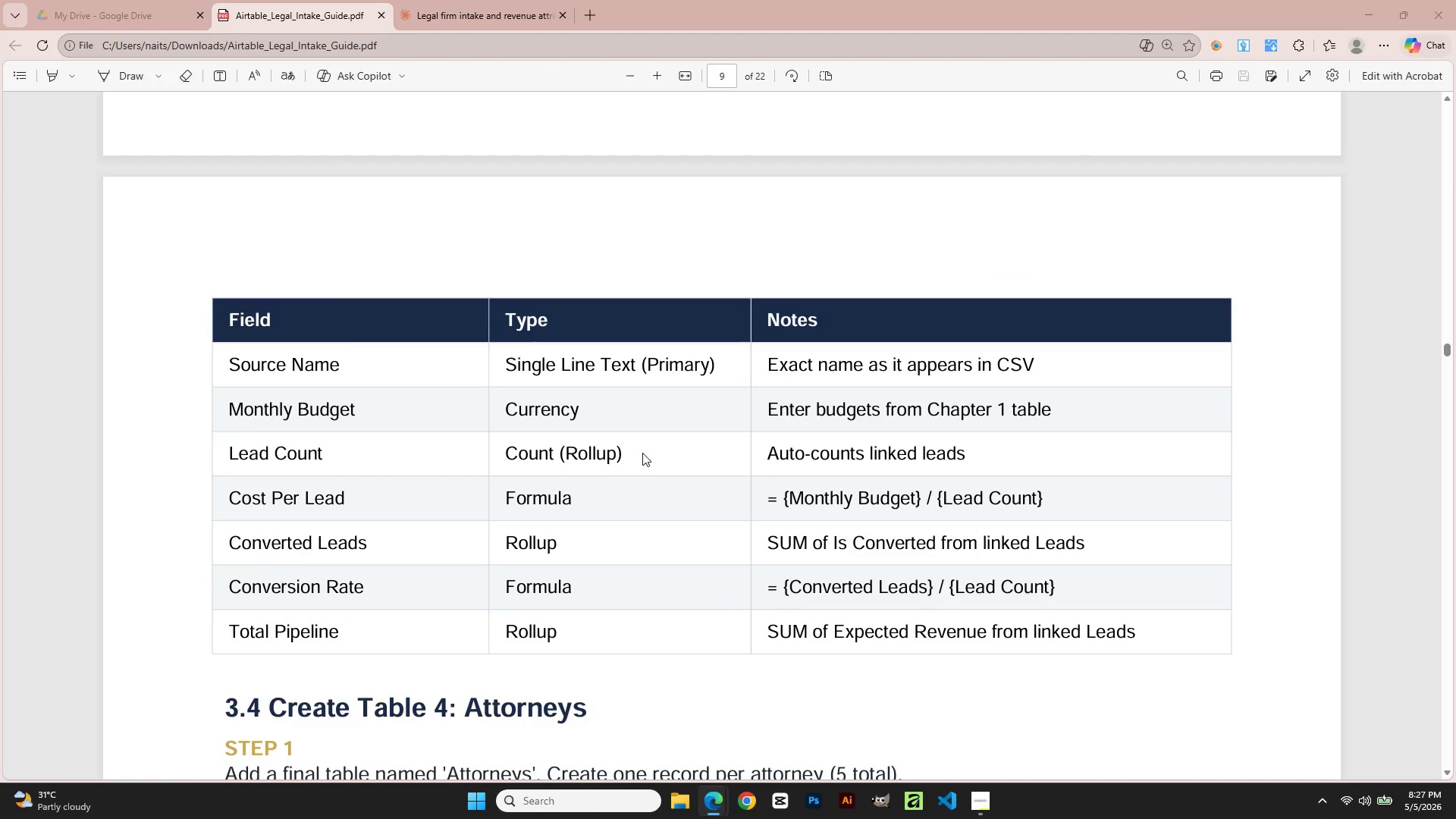 
key(Alt+Tab)
 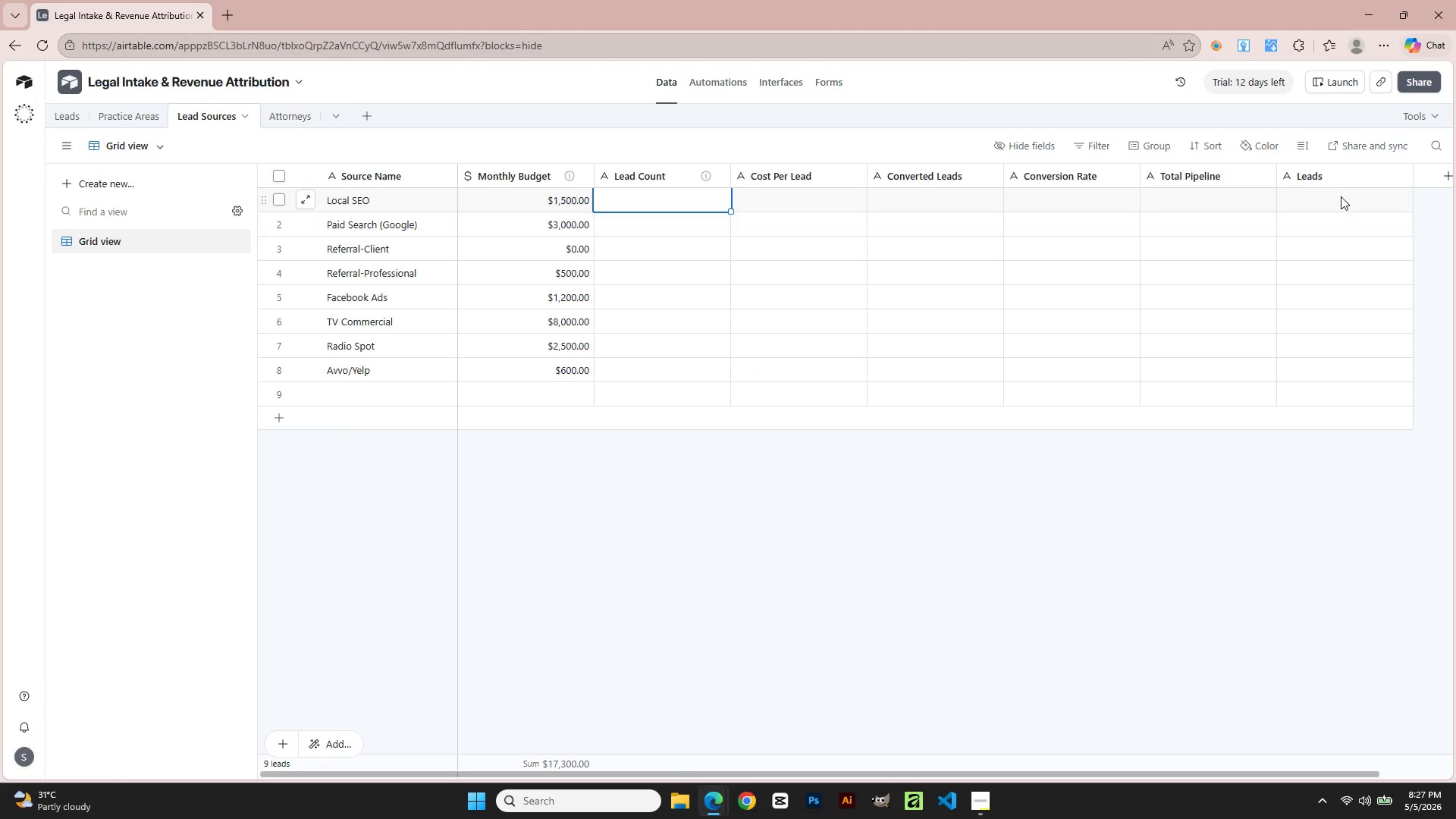 
left_click([1340, 177])
 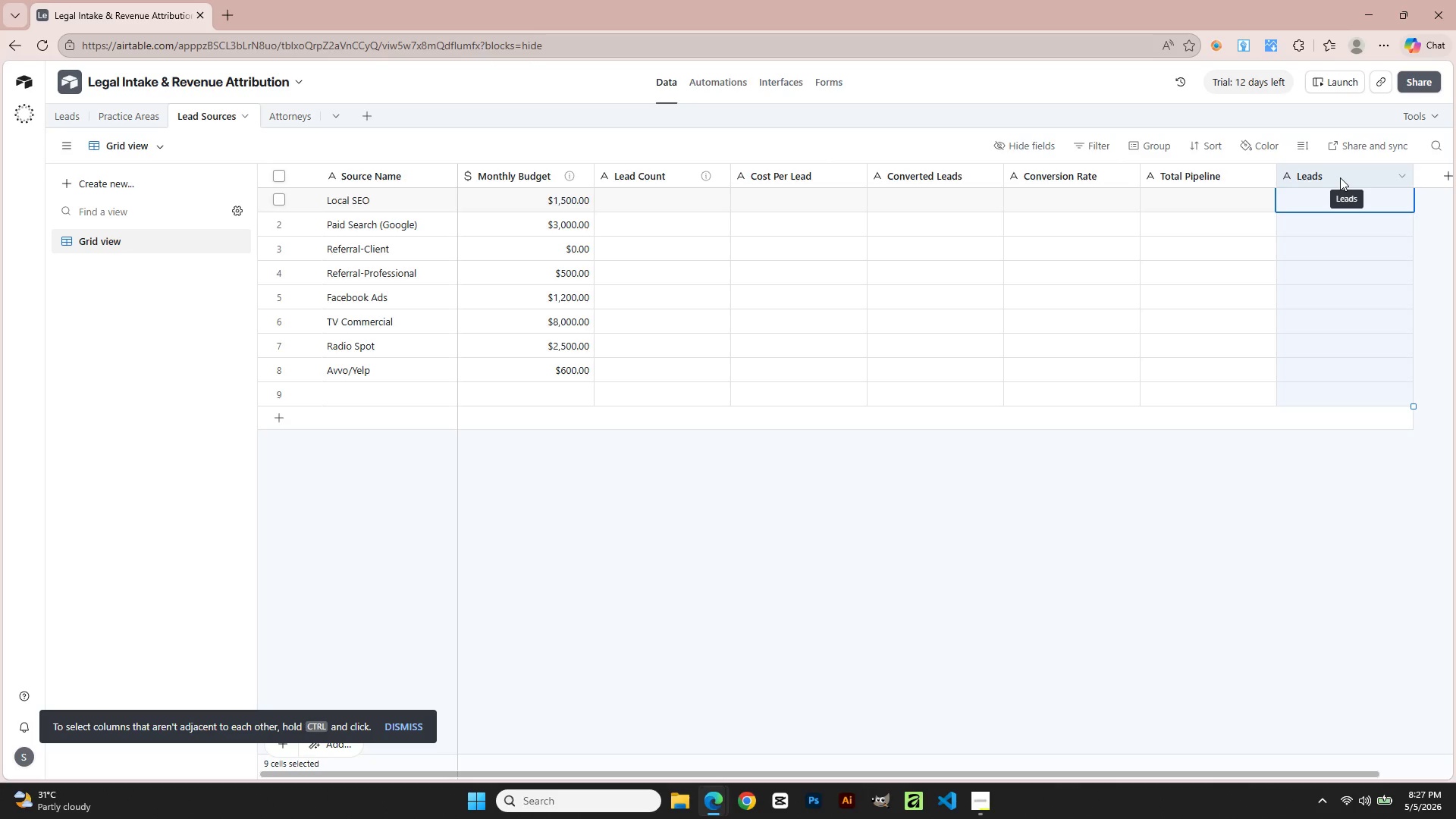 
right_click([1340, 177])
 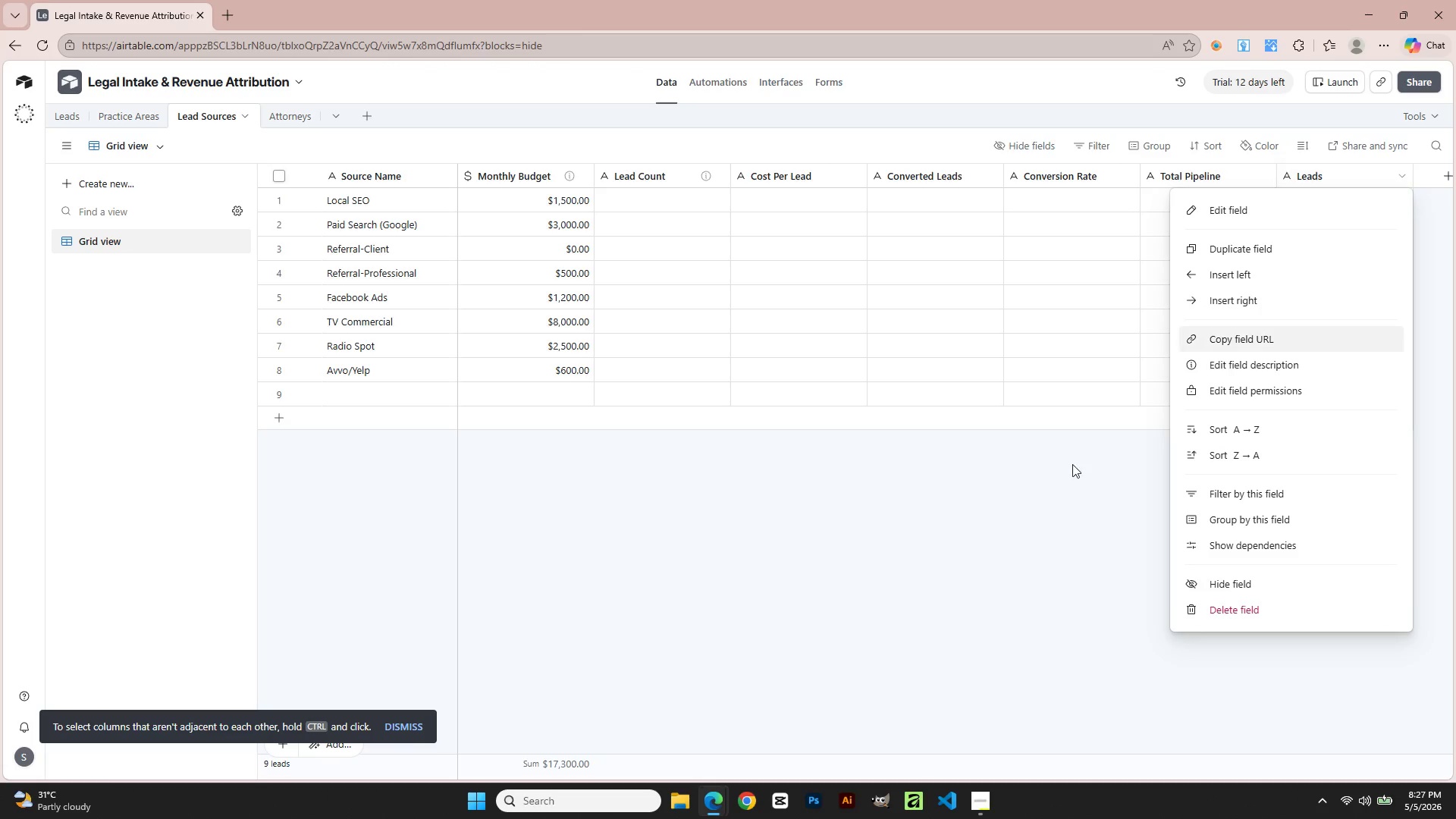 
left_click([940, 595])
 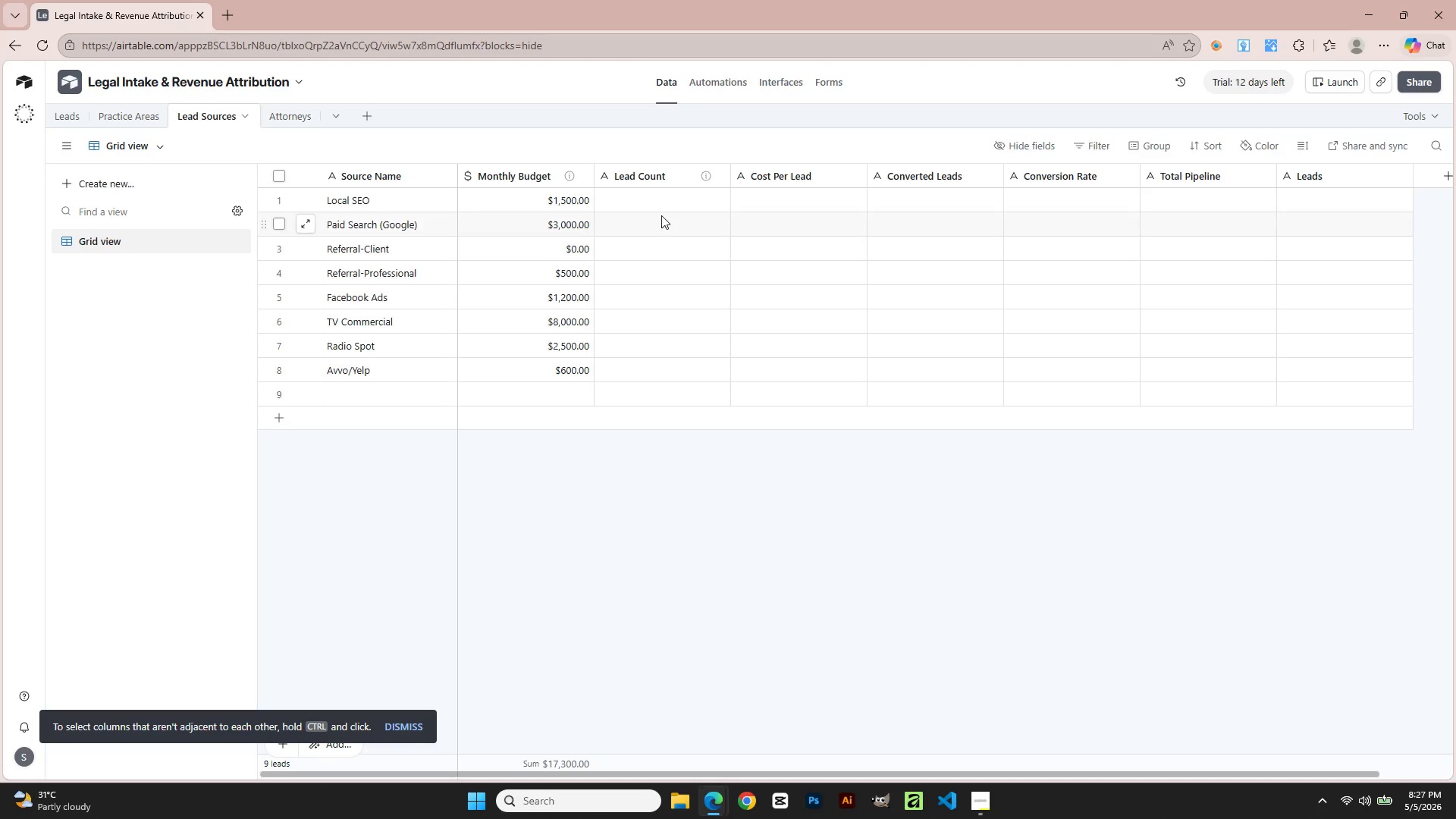 
left_click([657, 180])
 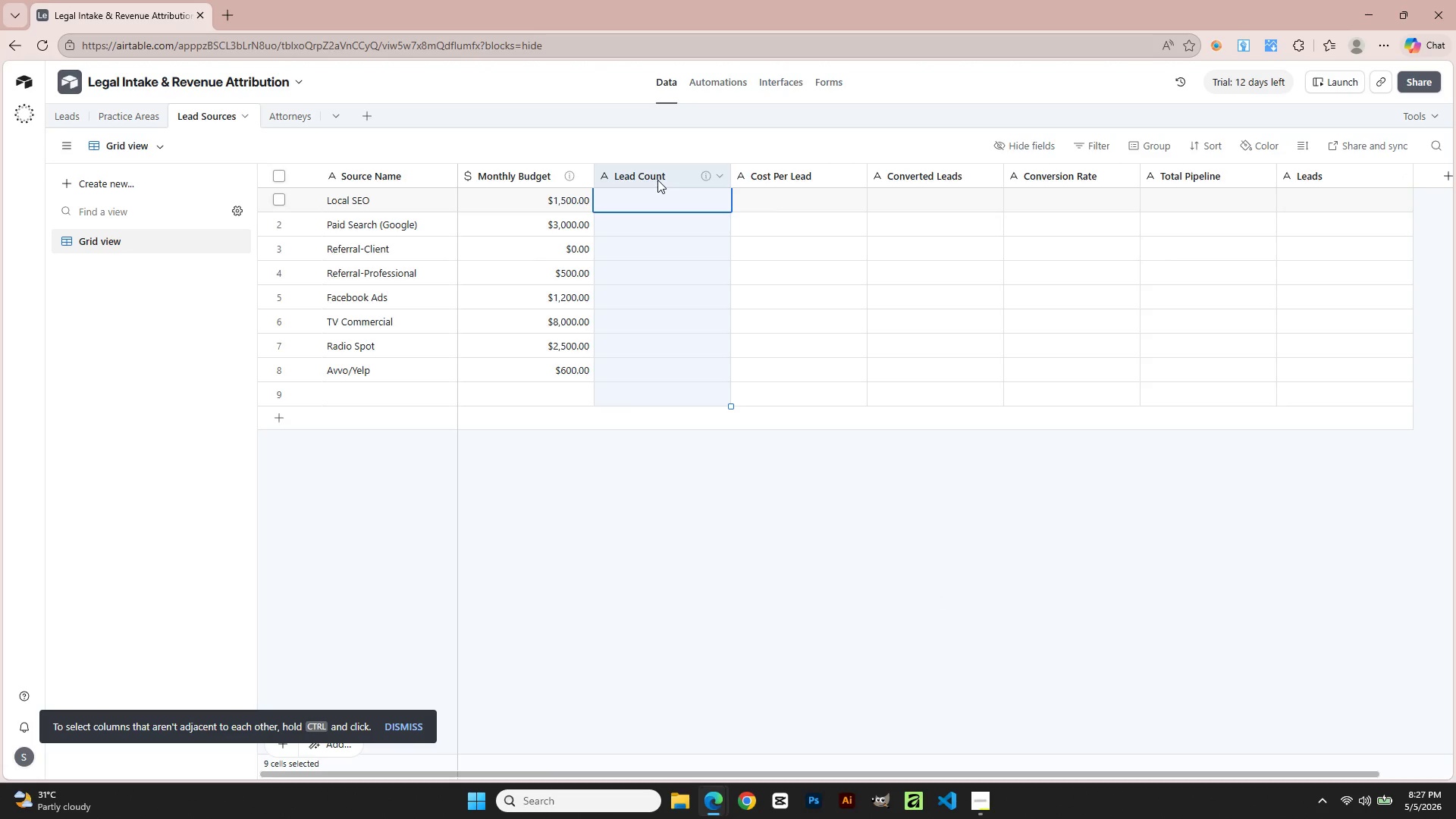 
right_click([657, 180])
 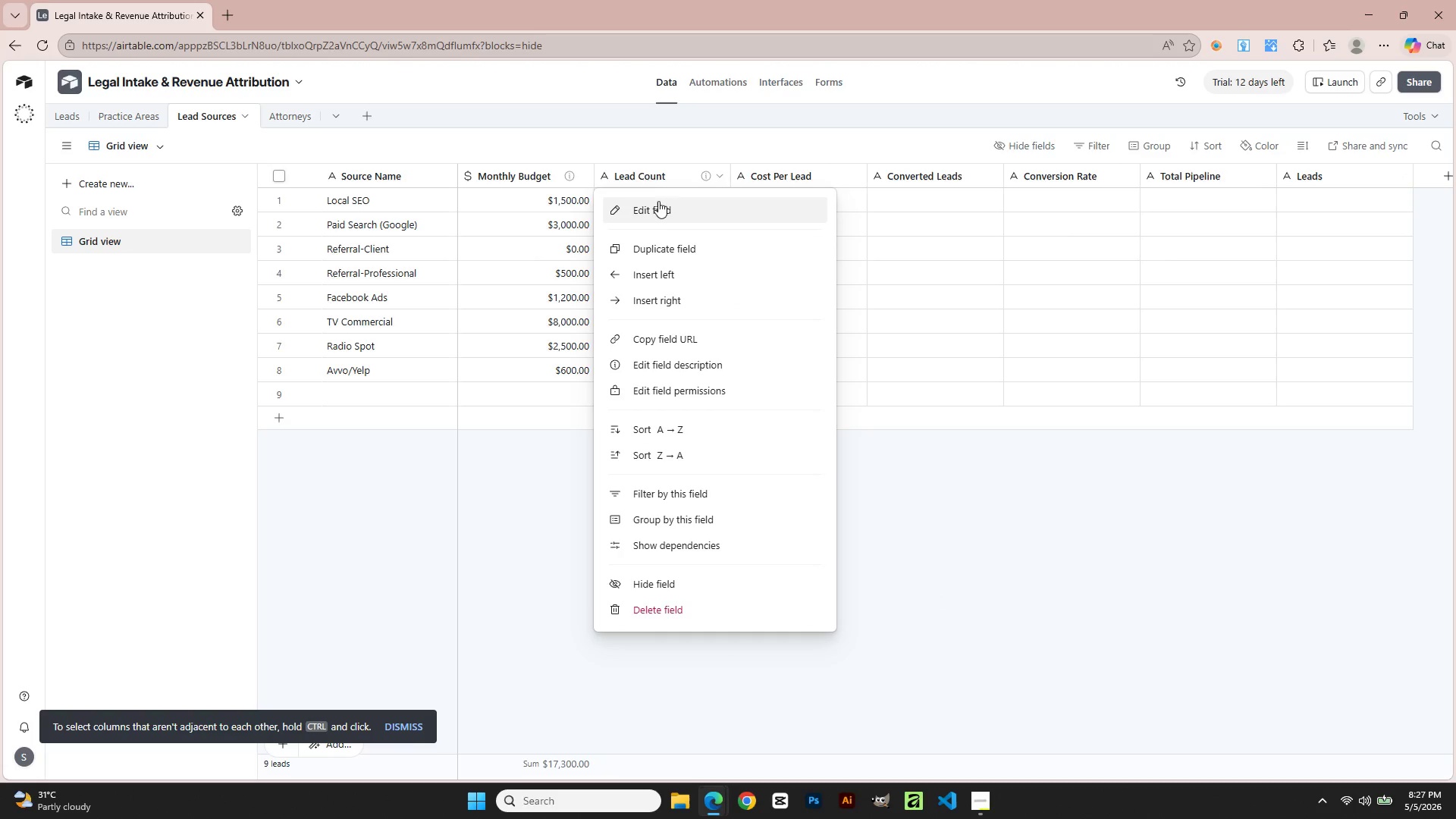 
left_click([658, 209])
 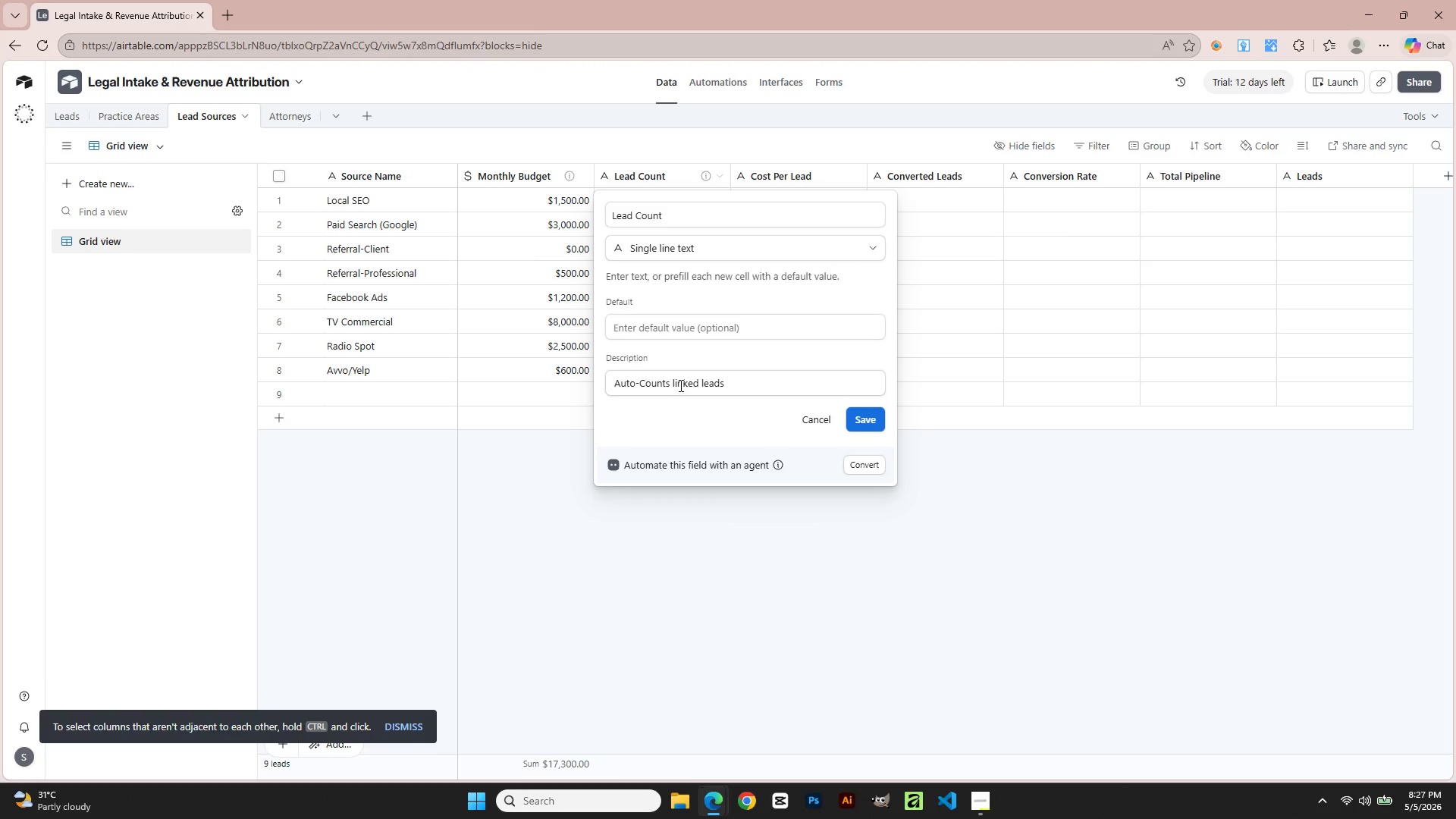 
left_click([676, 248])
 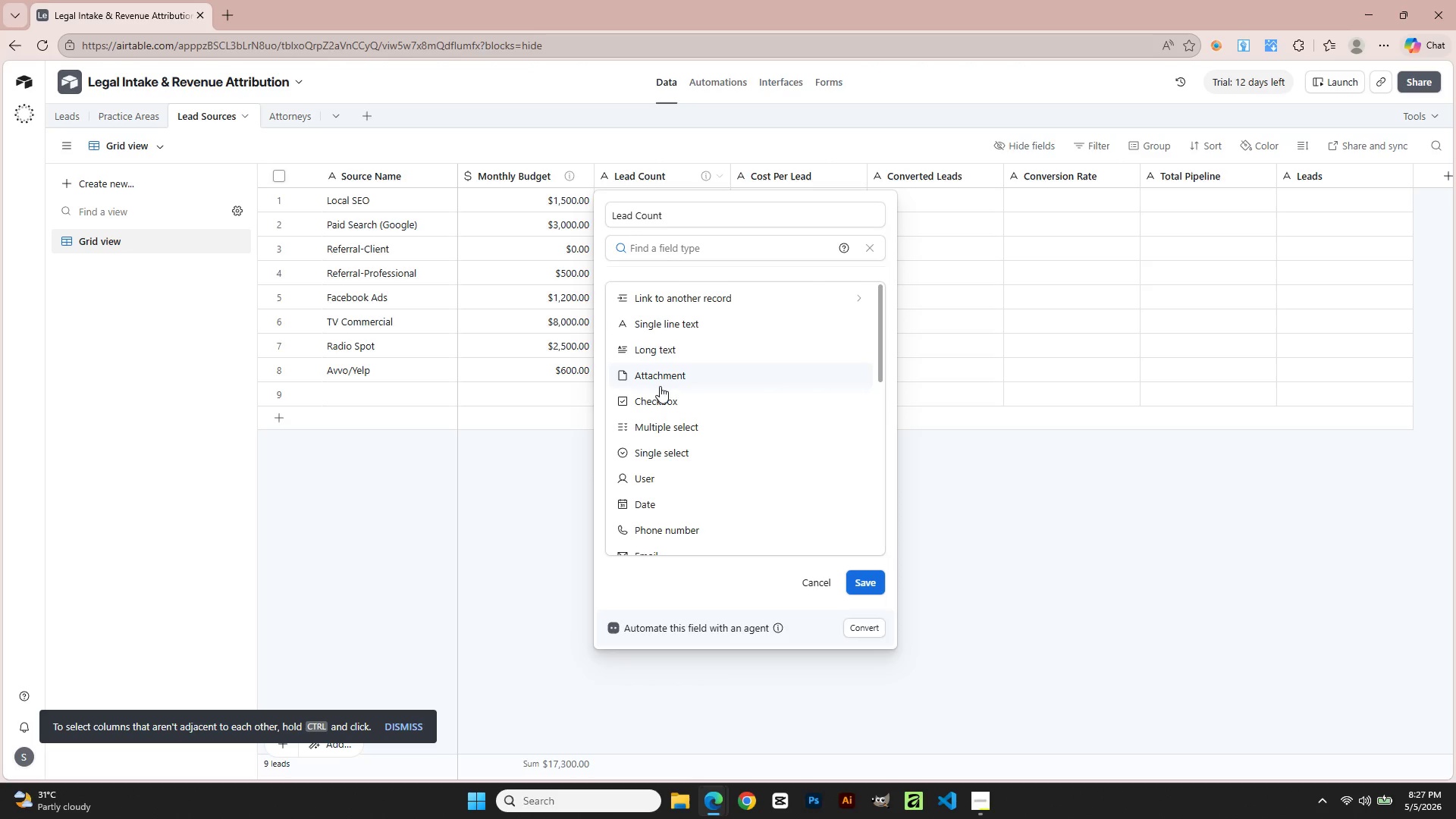 
key(C)
 